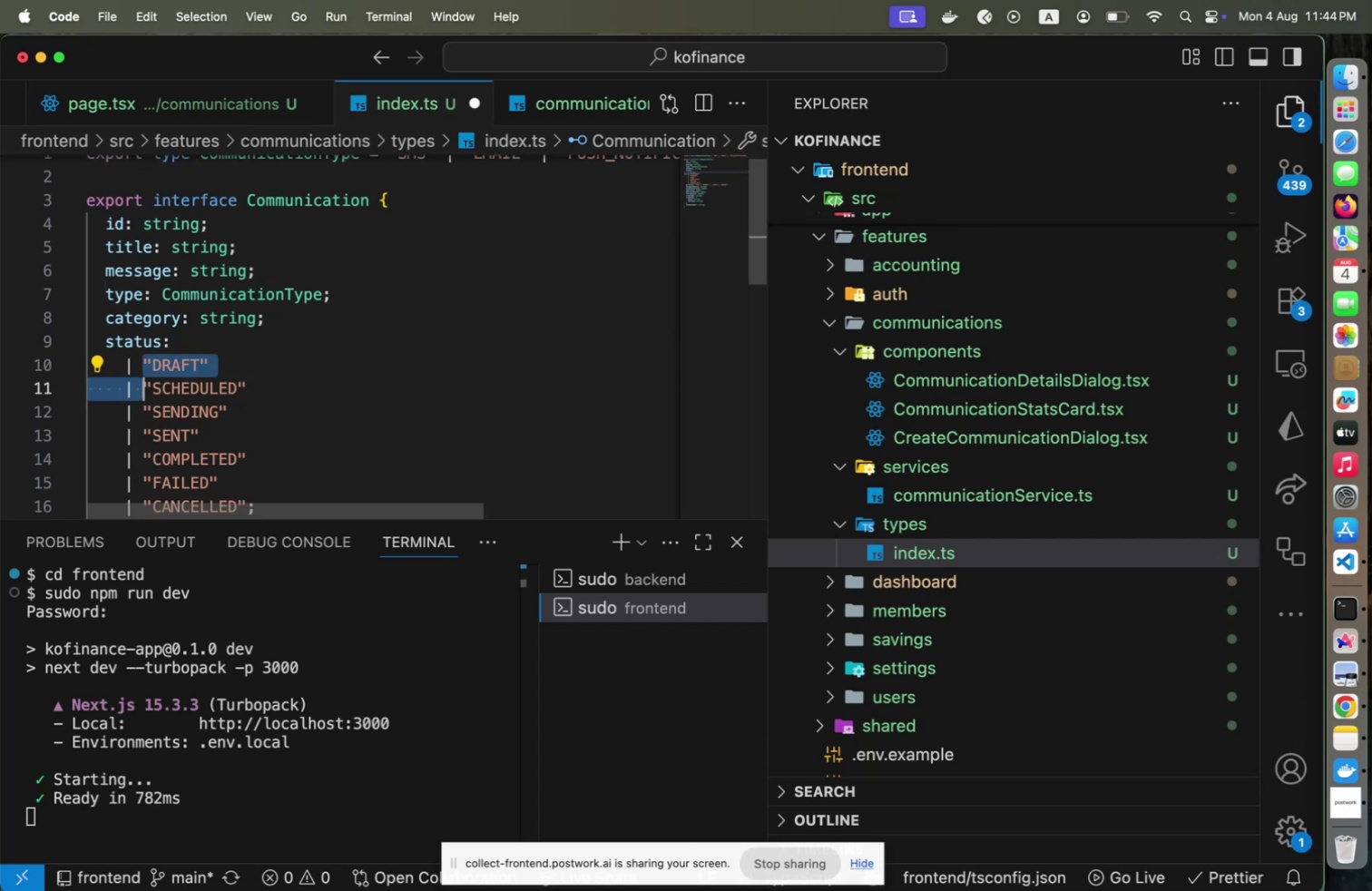 
key(Shift+ArrowDown)
 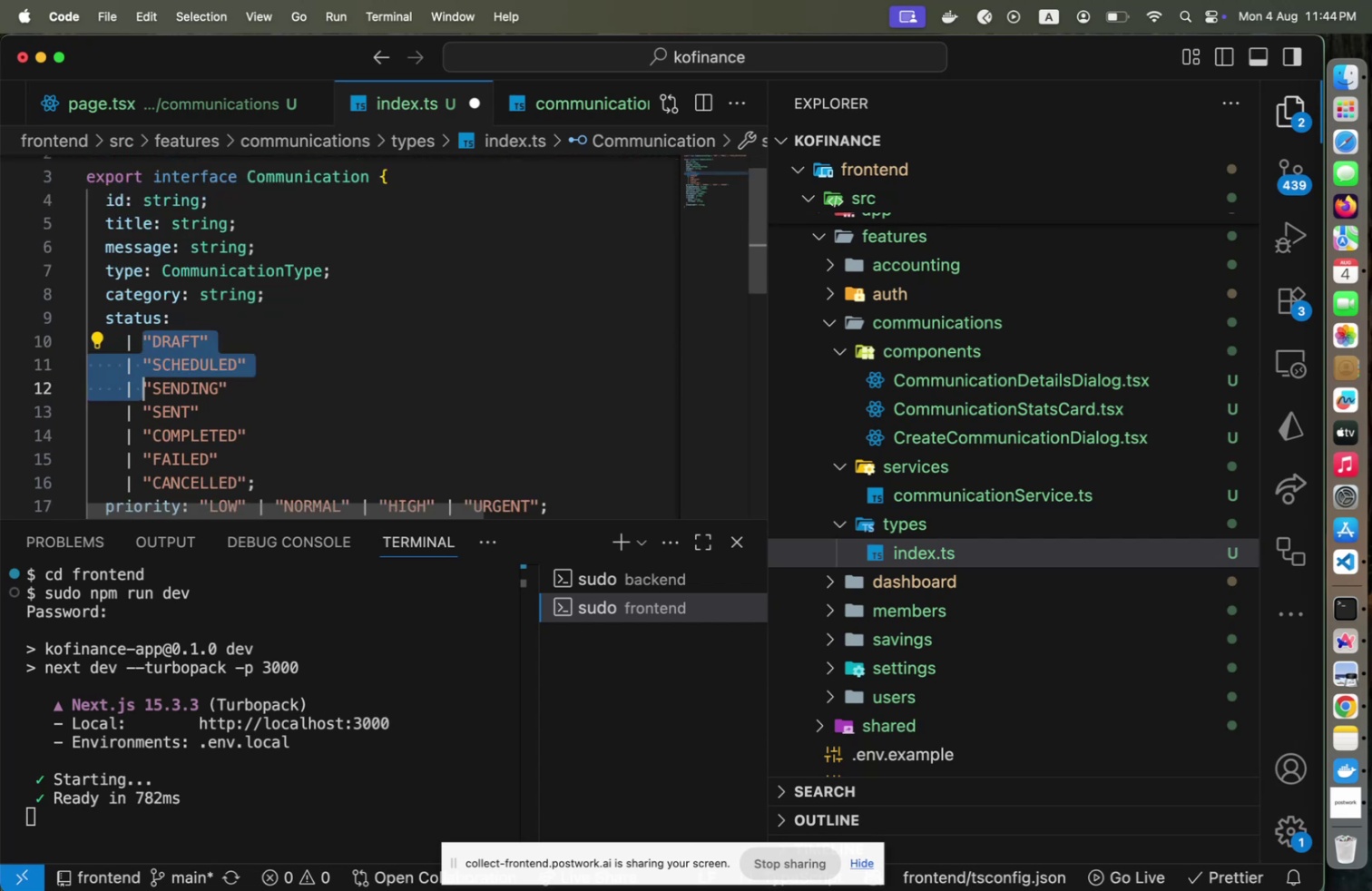 
hold_key(key=ArrowDown, duration=0.64)
 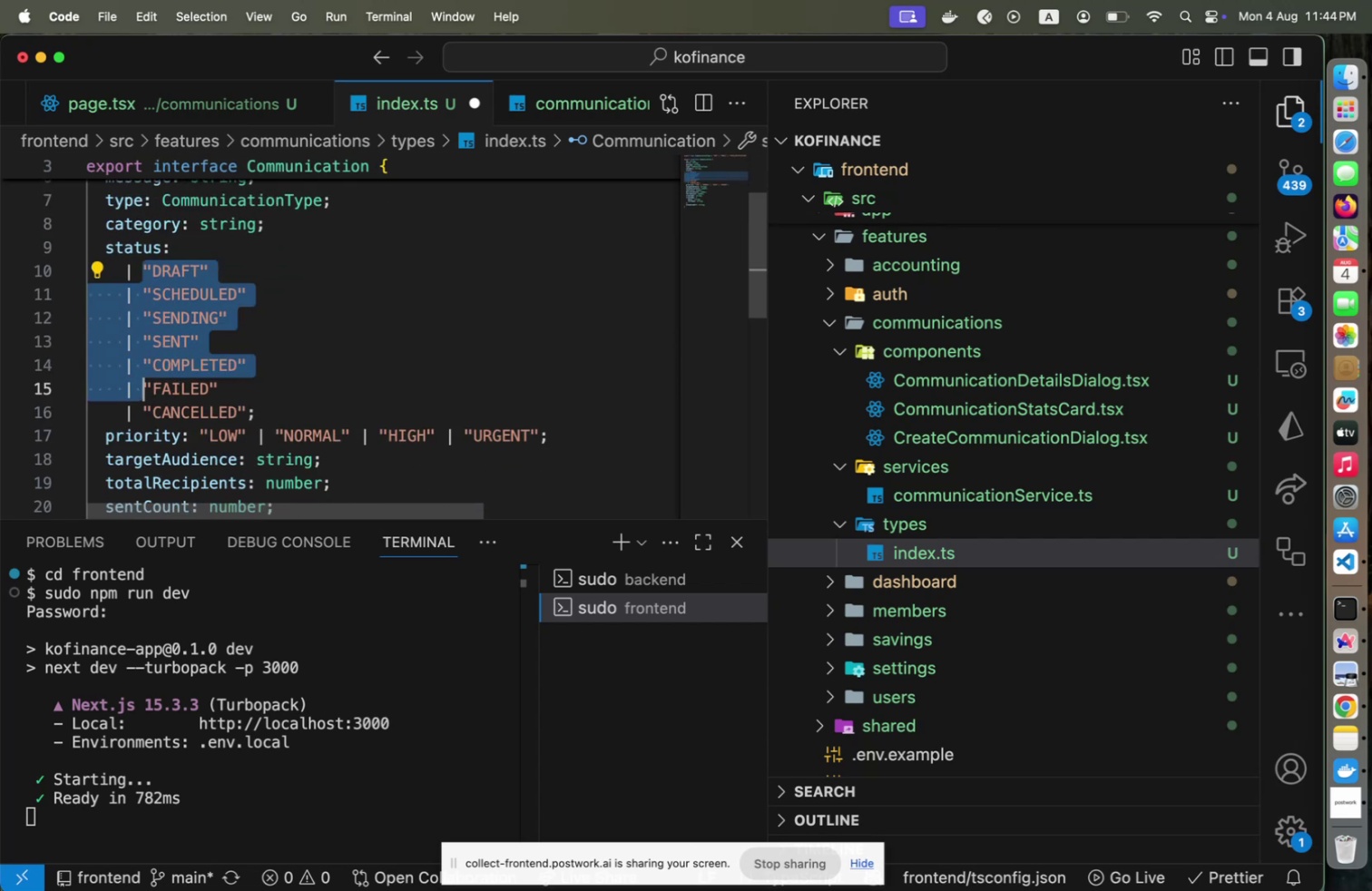 
key(Shift+ArrowDown)
 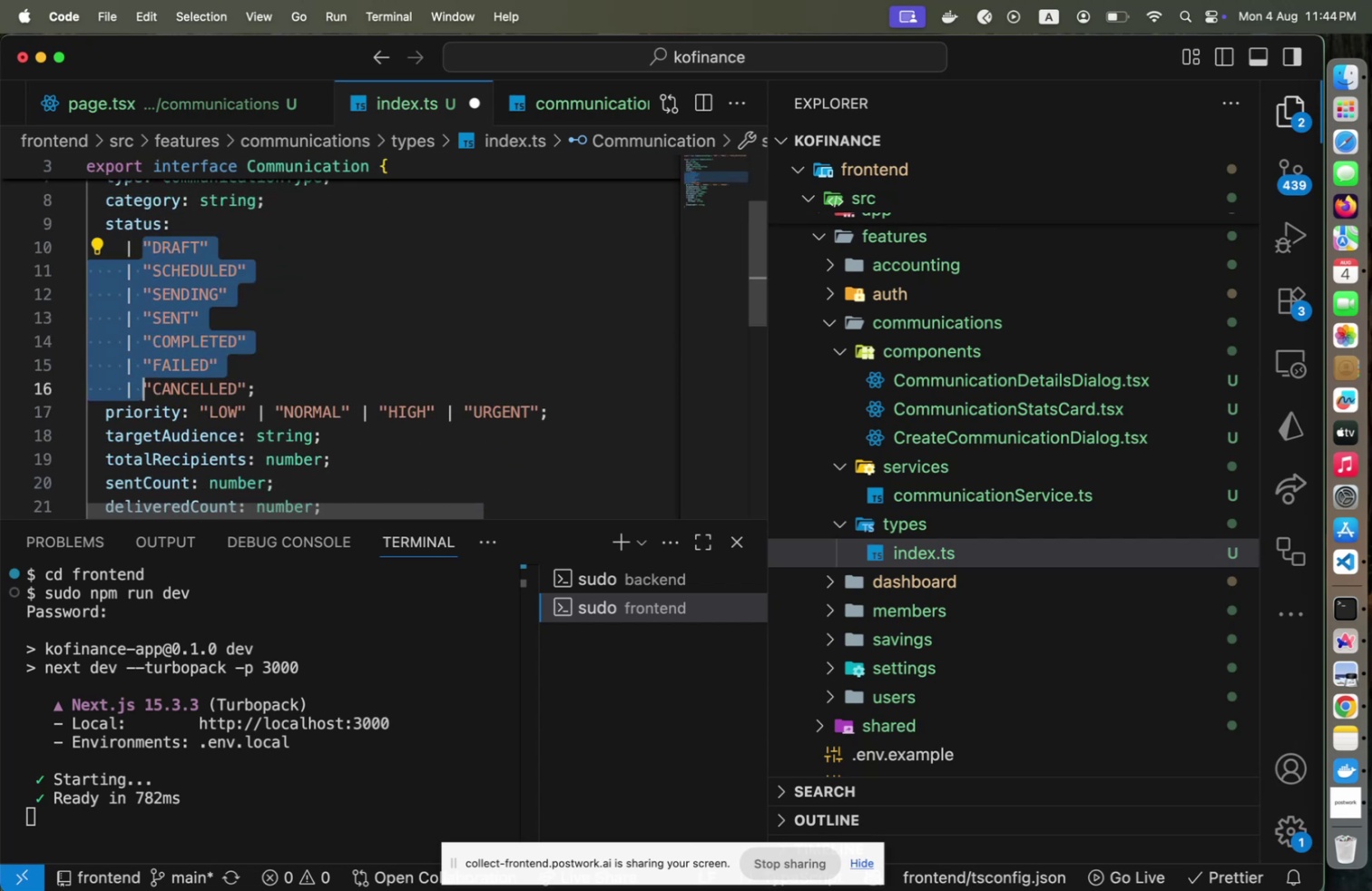 
key(Shift+End)
 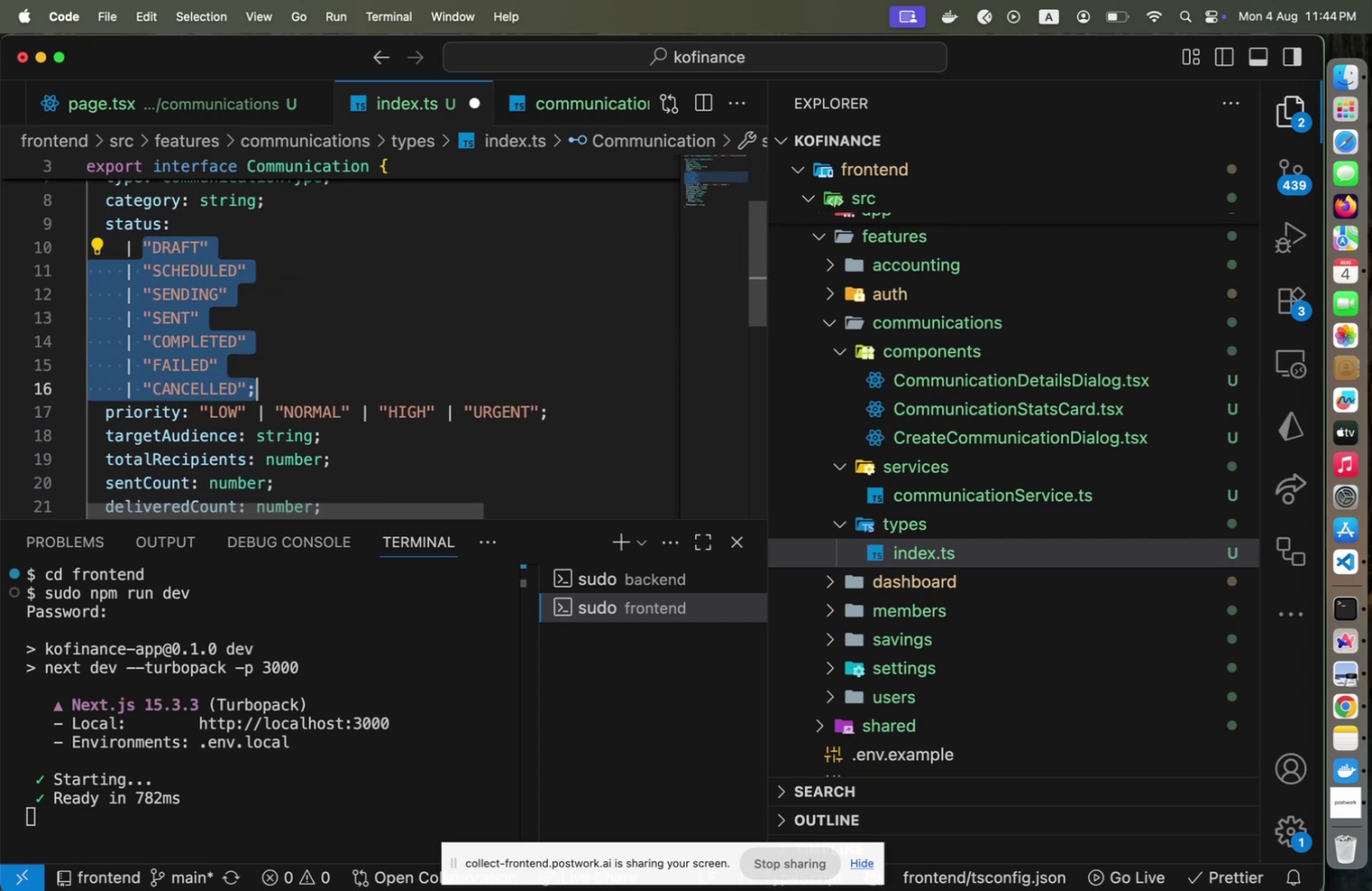 
key(Shift+ArrowLeft)
 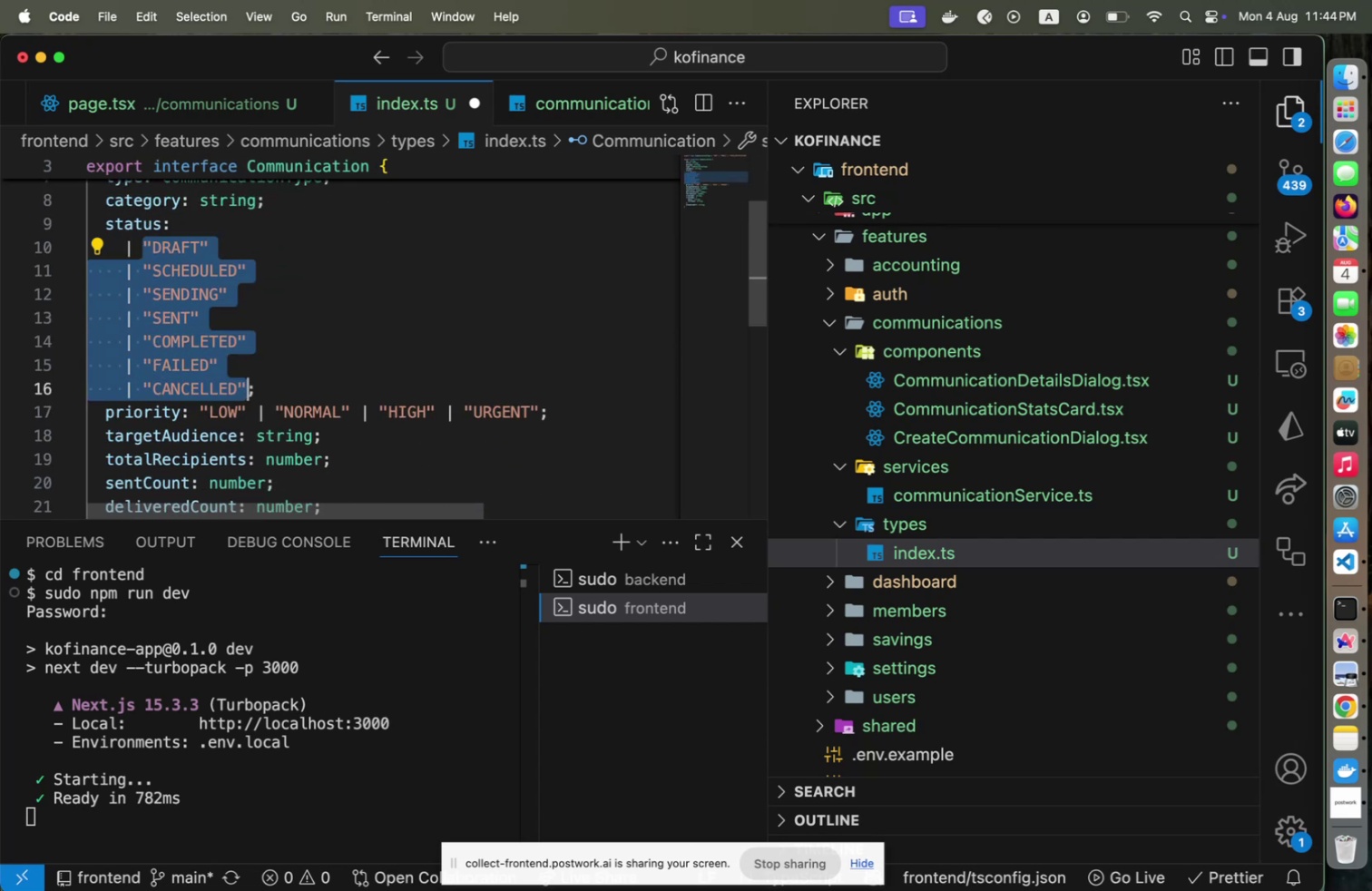 
key(Meta+X)
 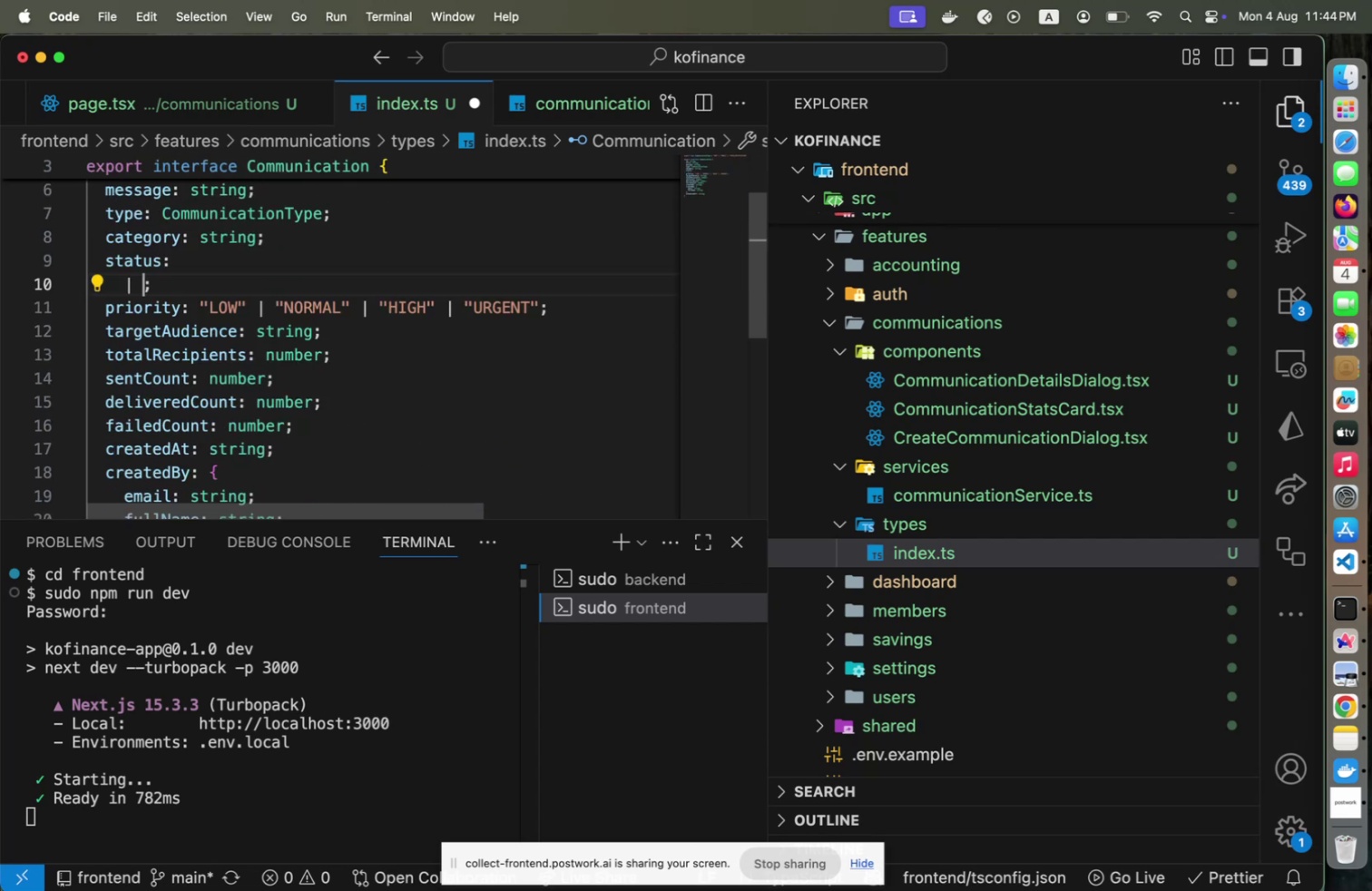 
type(CommunicationStatus)
 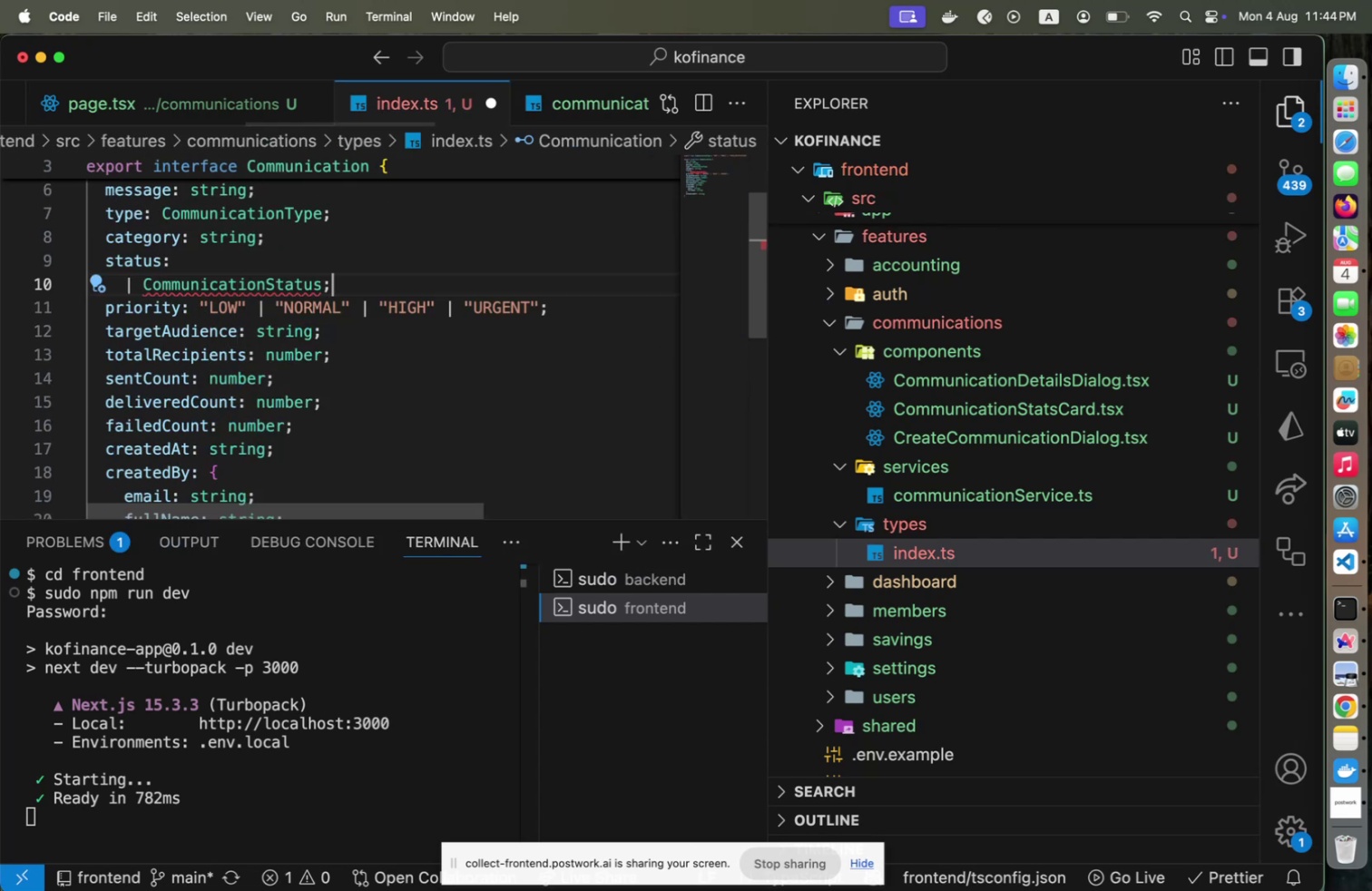 
 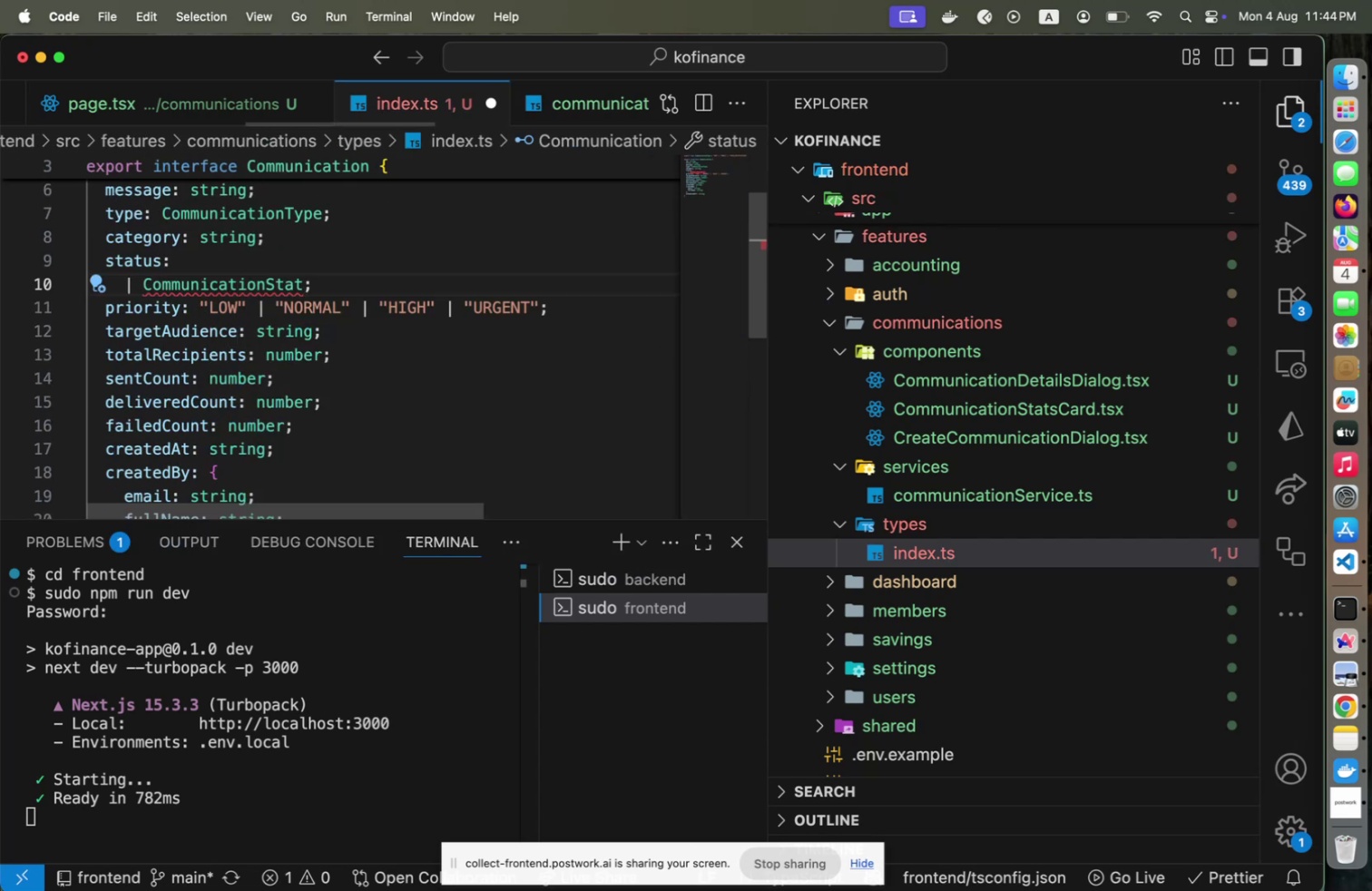 
key(ArrowRight)
 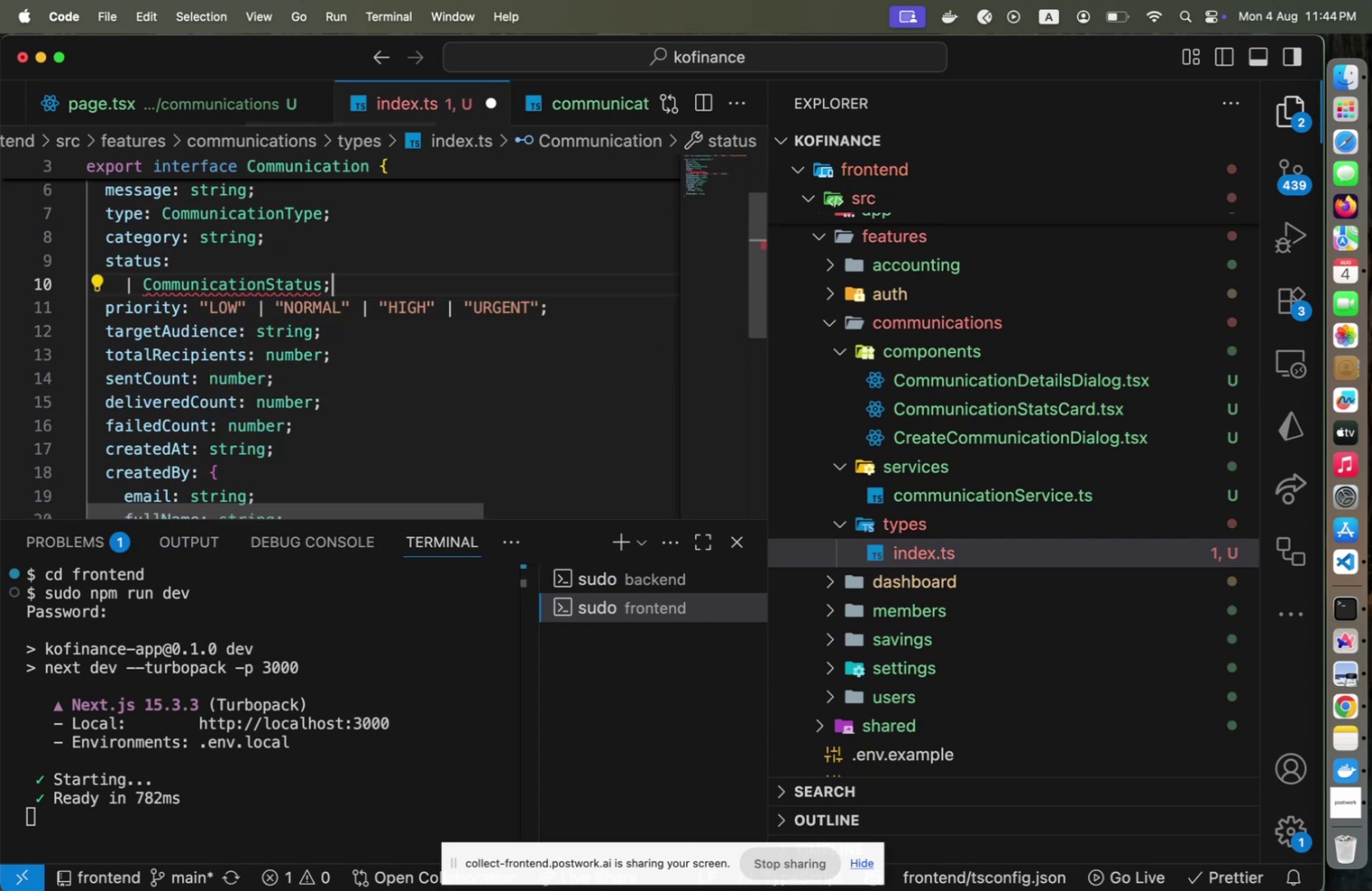 
key(Fn)
 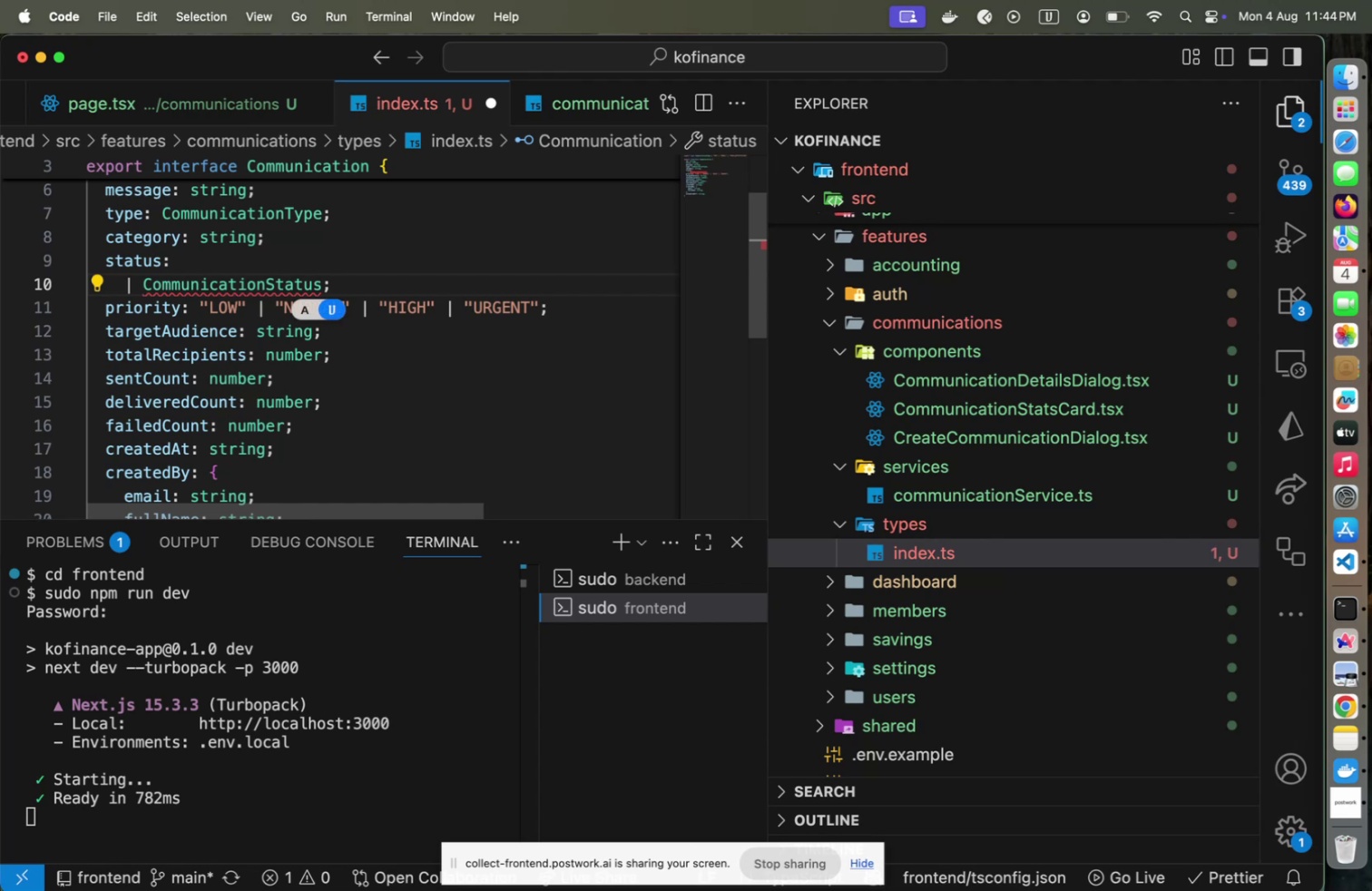 
key(Home)
 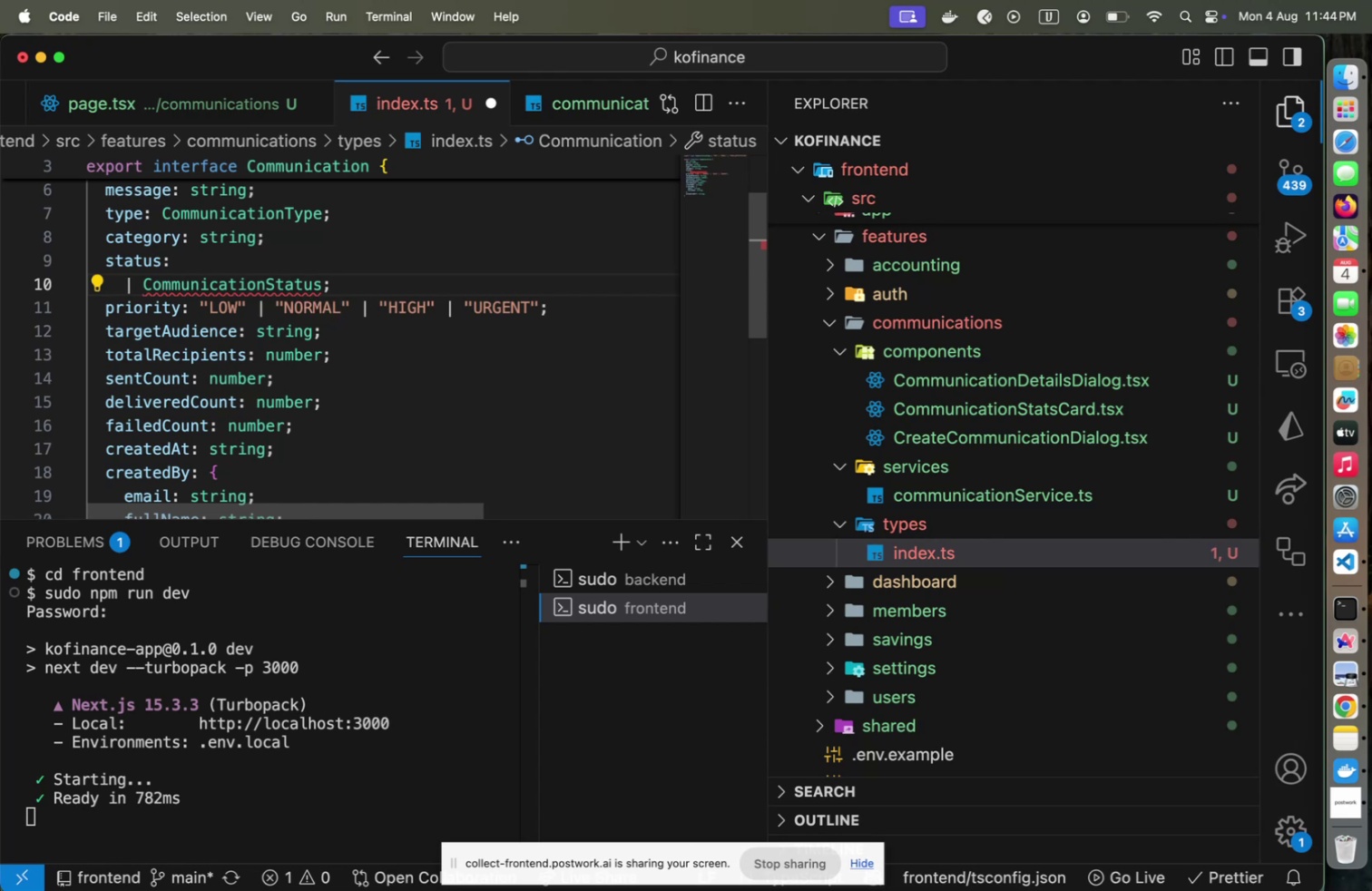 
key(Fn)
 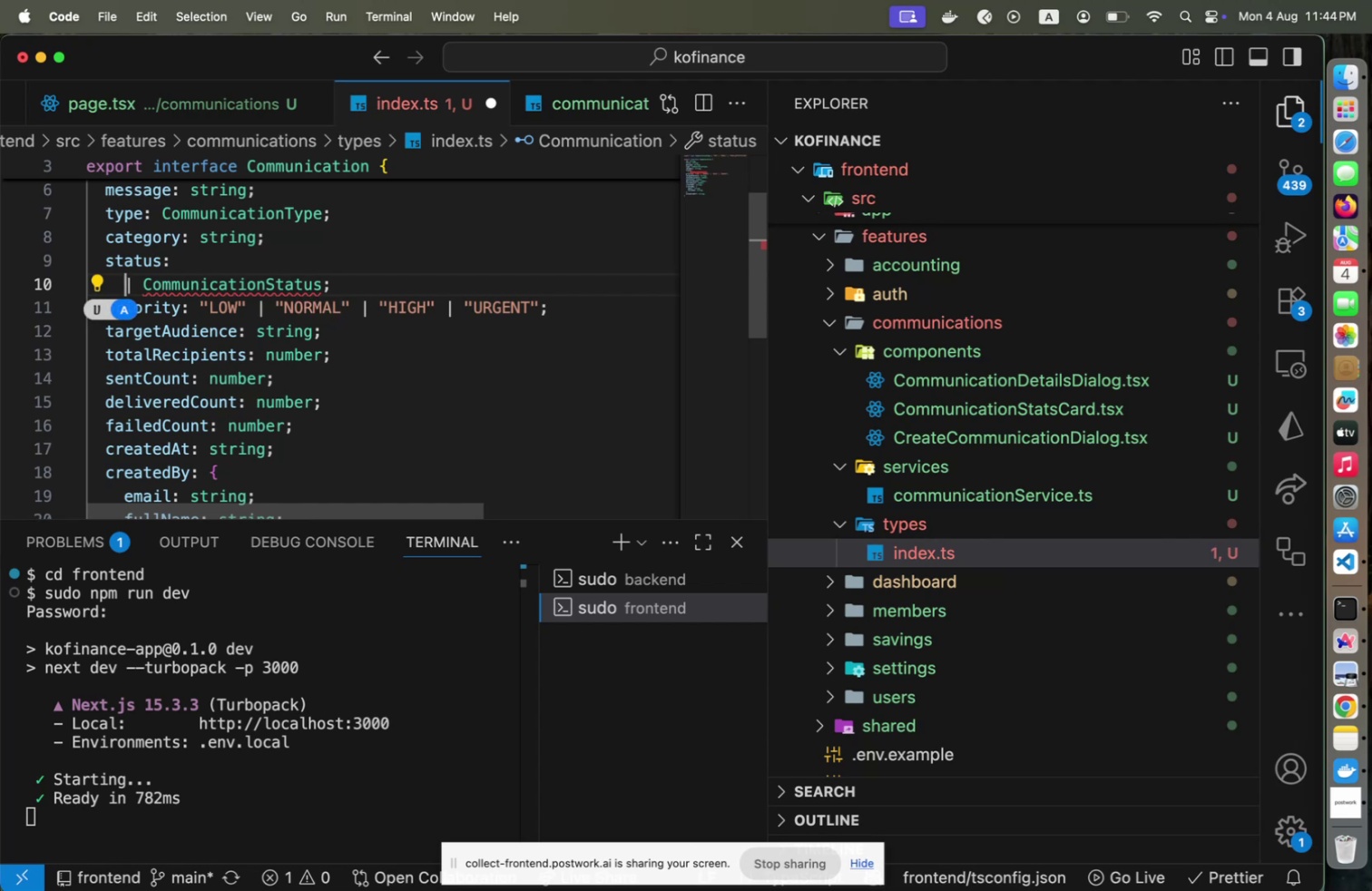 
key(Shift+ArrowRight)
 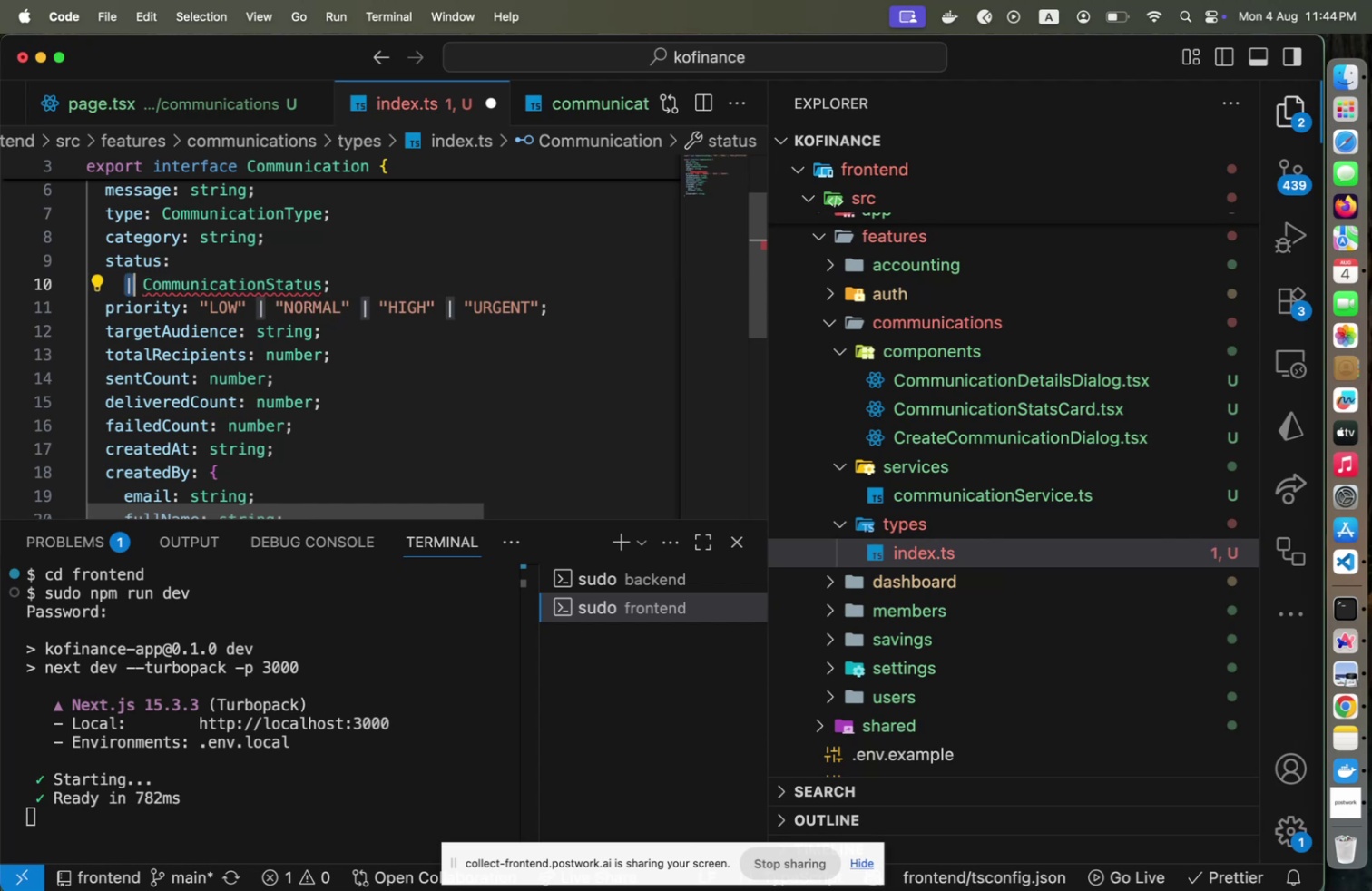 
key(Backspace)
 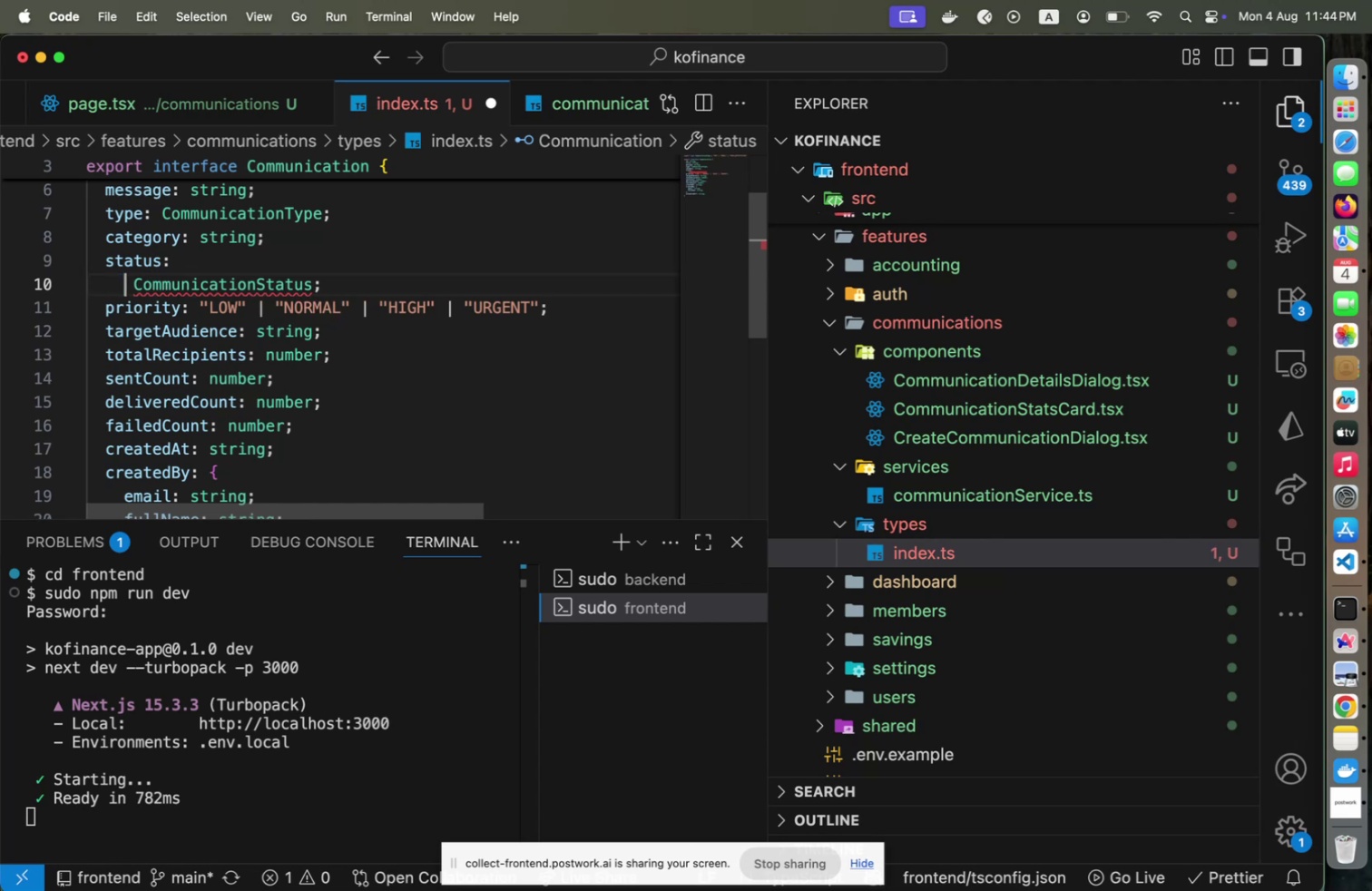 
key(Shift+ShiftLeft)
 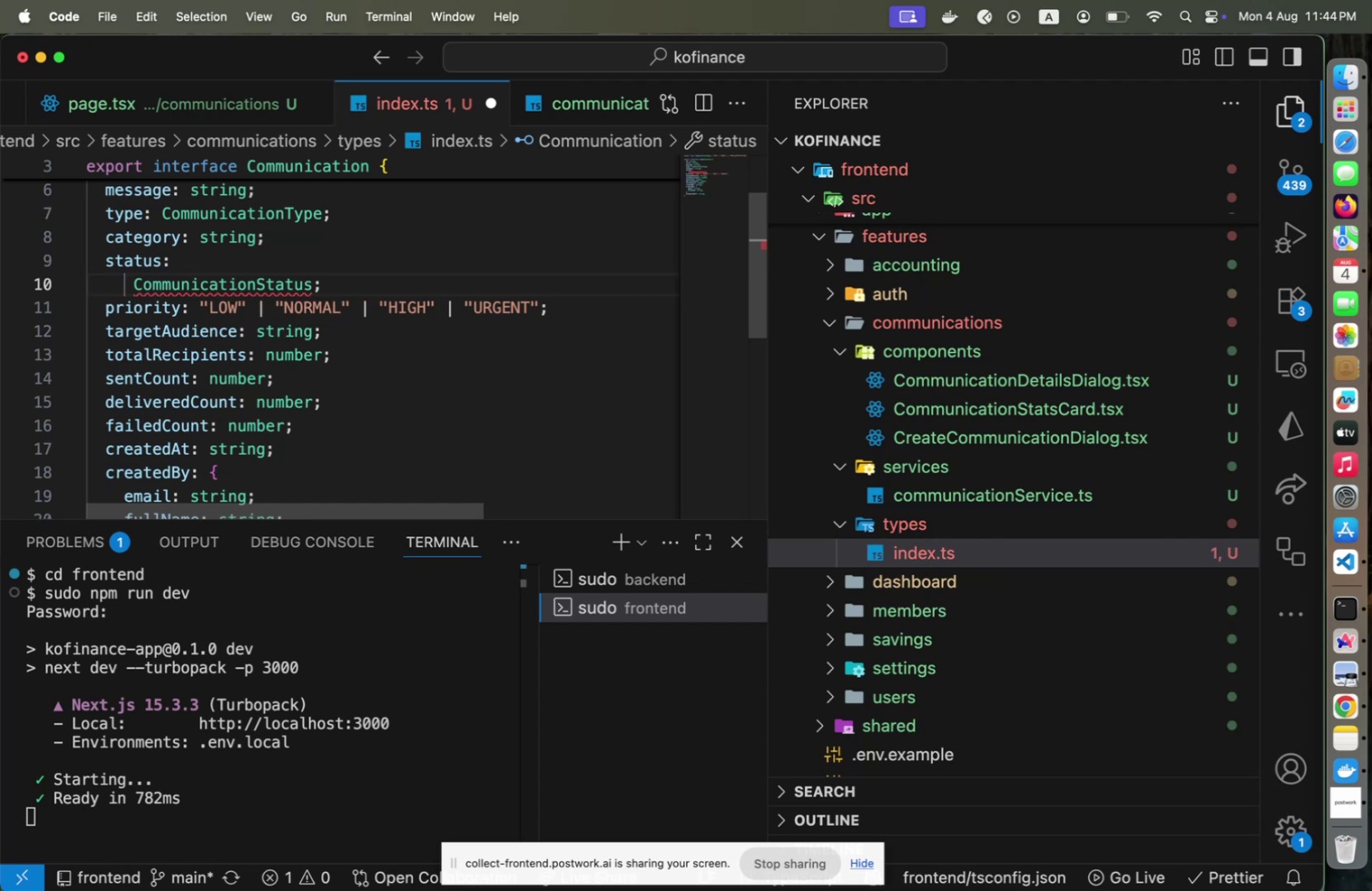 
key(ArrowRight)
 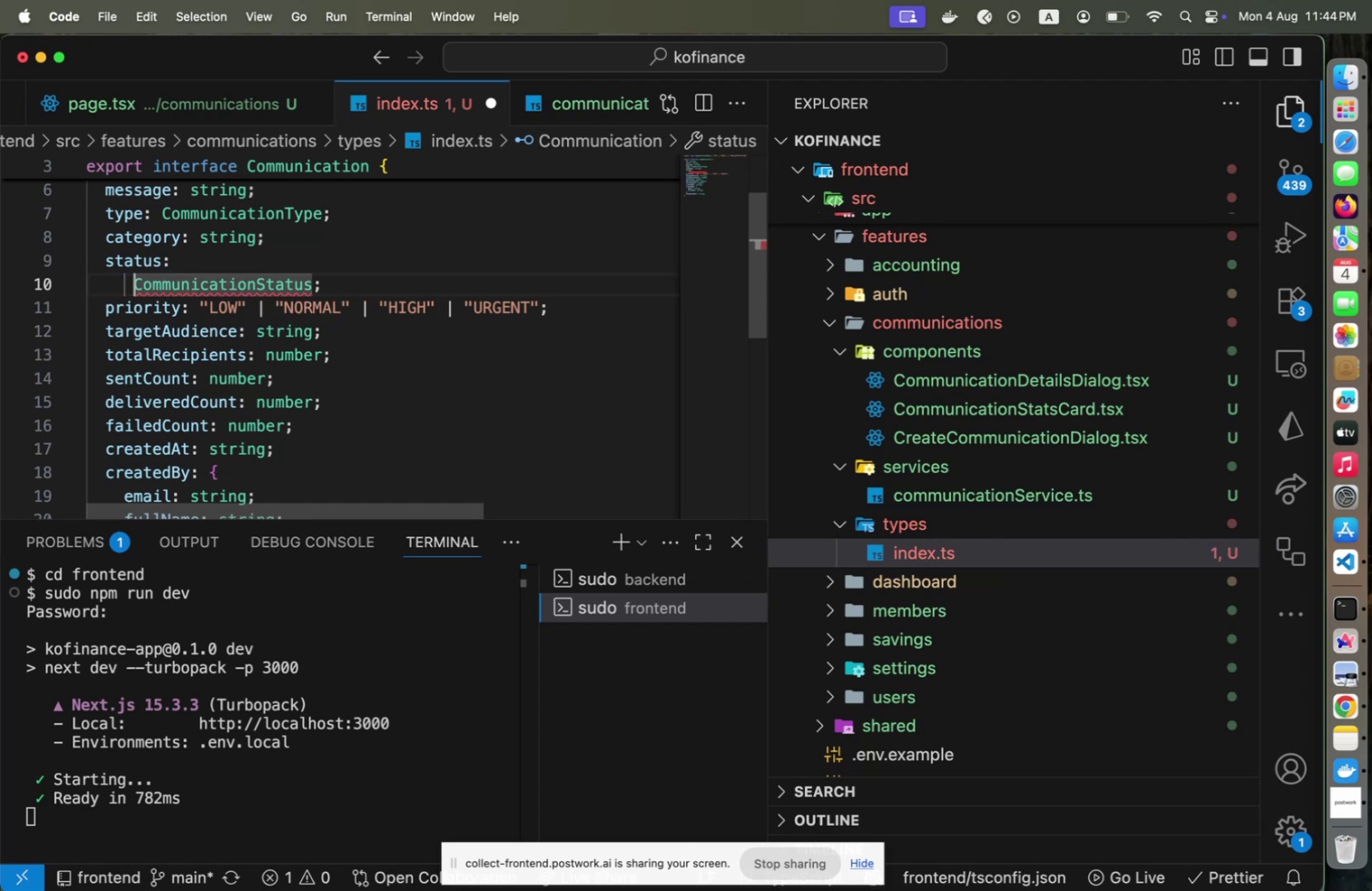 
type([Home])
key(Backspace)
key(Backspace)
type( export rt)
key(Backspace)
key(Backspace)
type(type CommunicationS)
 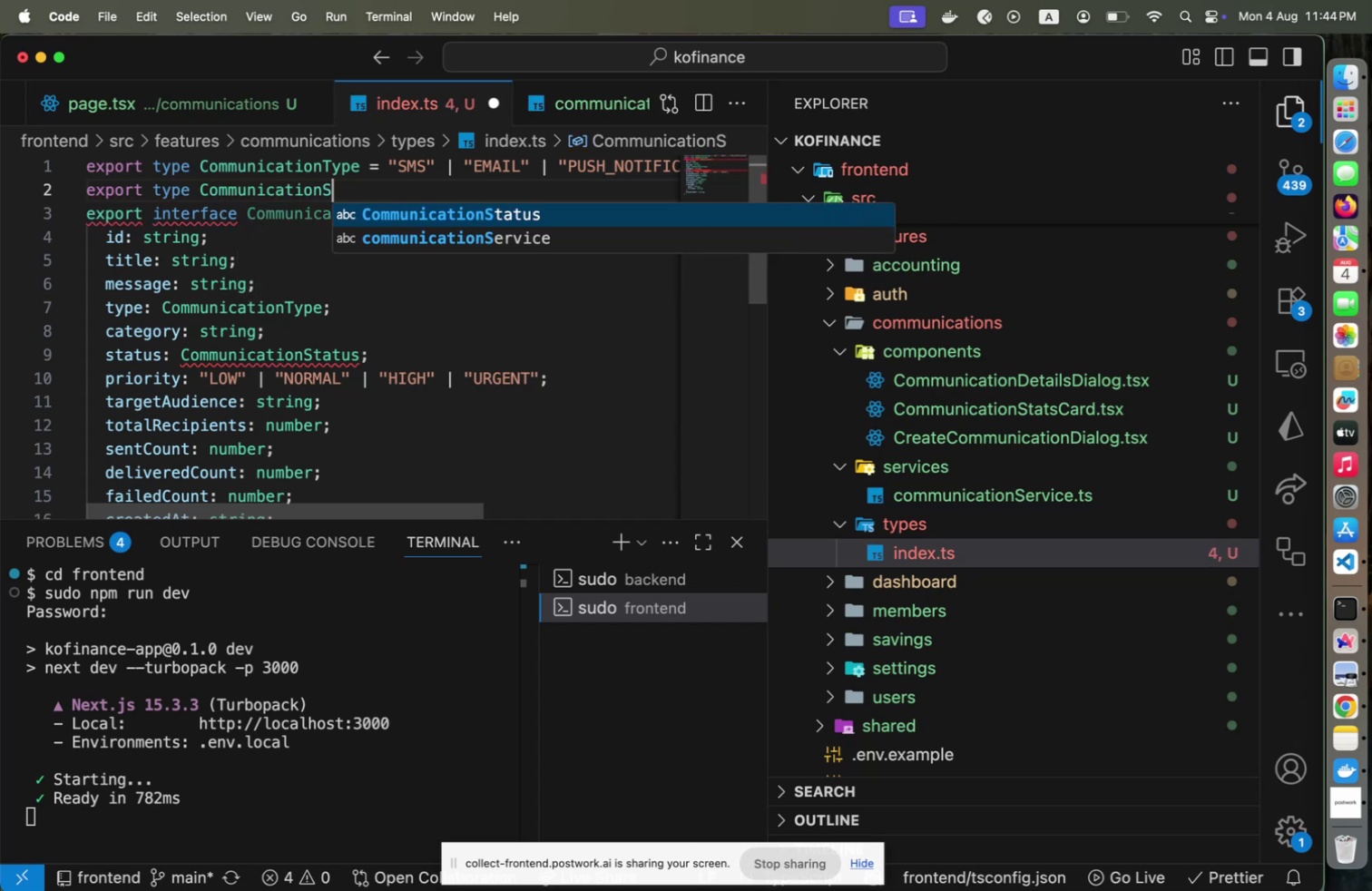 
scroll: coordinate [287, 328], scroll_direction: up, amount: 7.0
 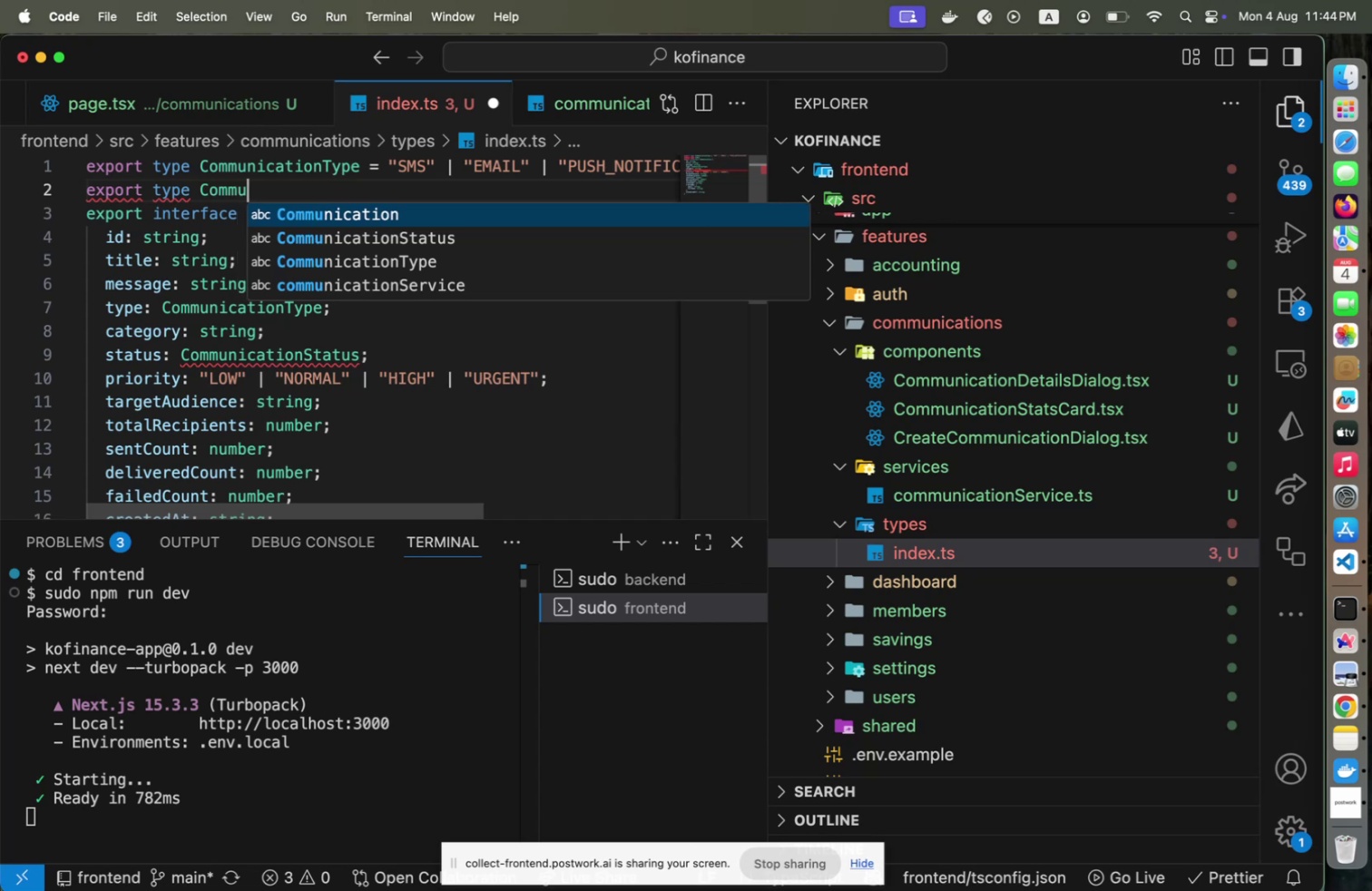 
key(Enter)
 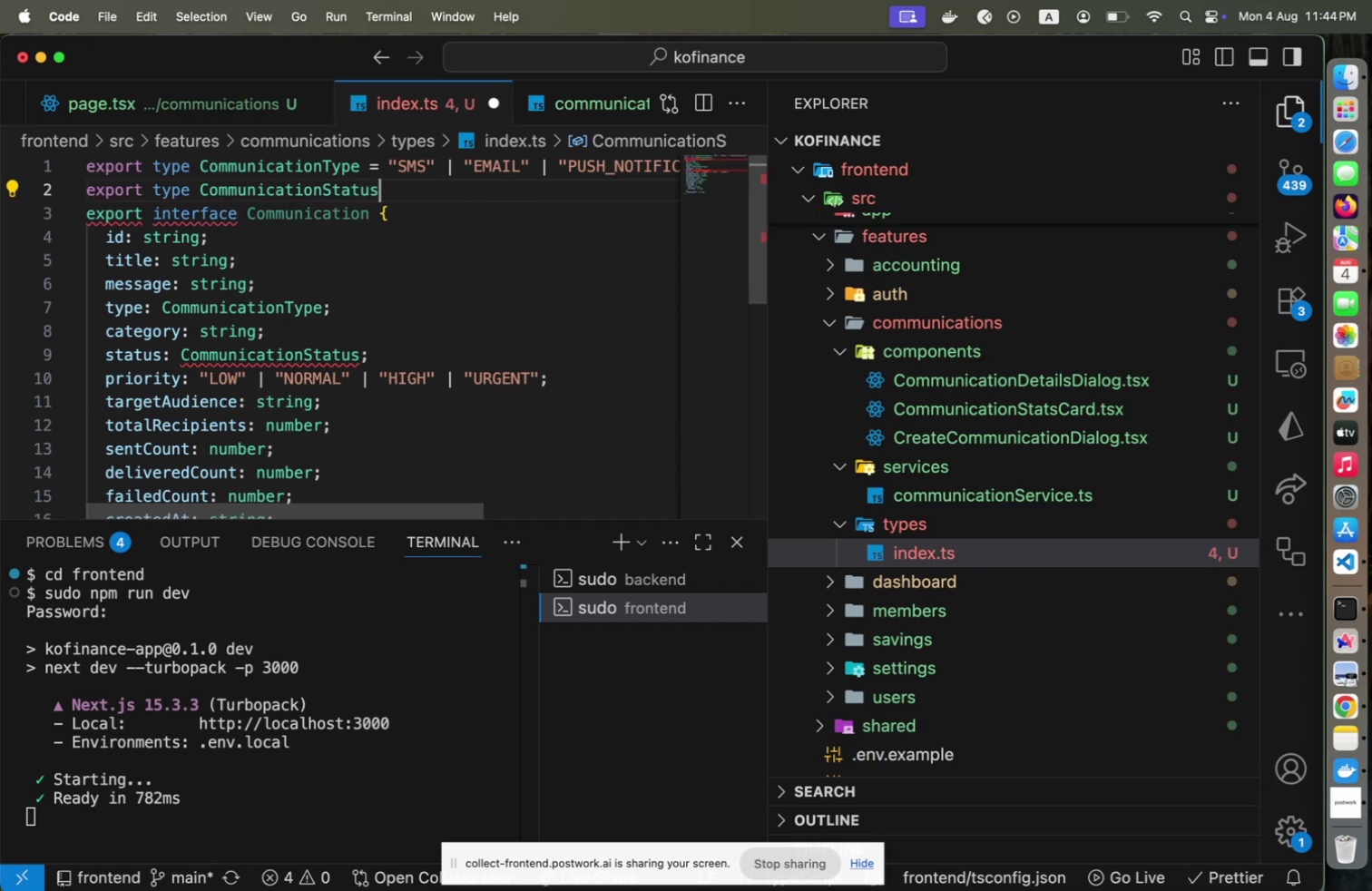 
key(Space)
 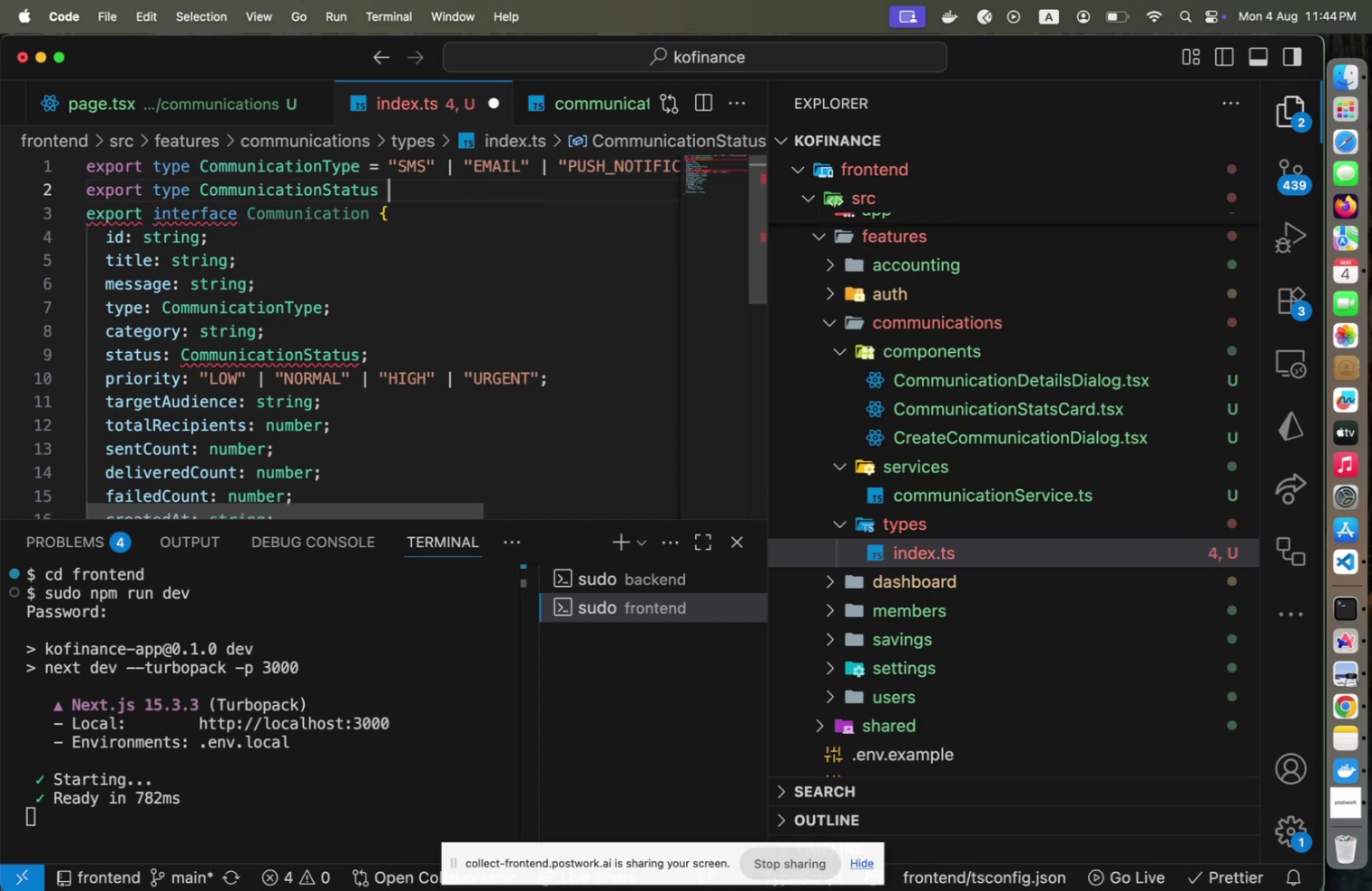 
key(Equal)
 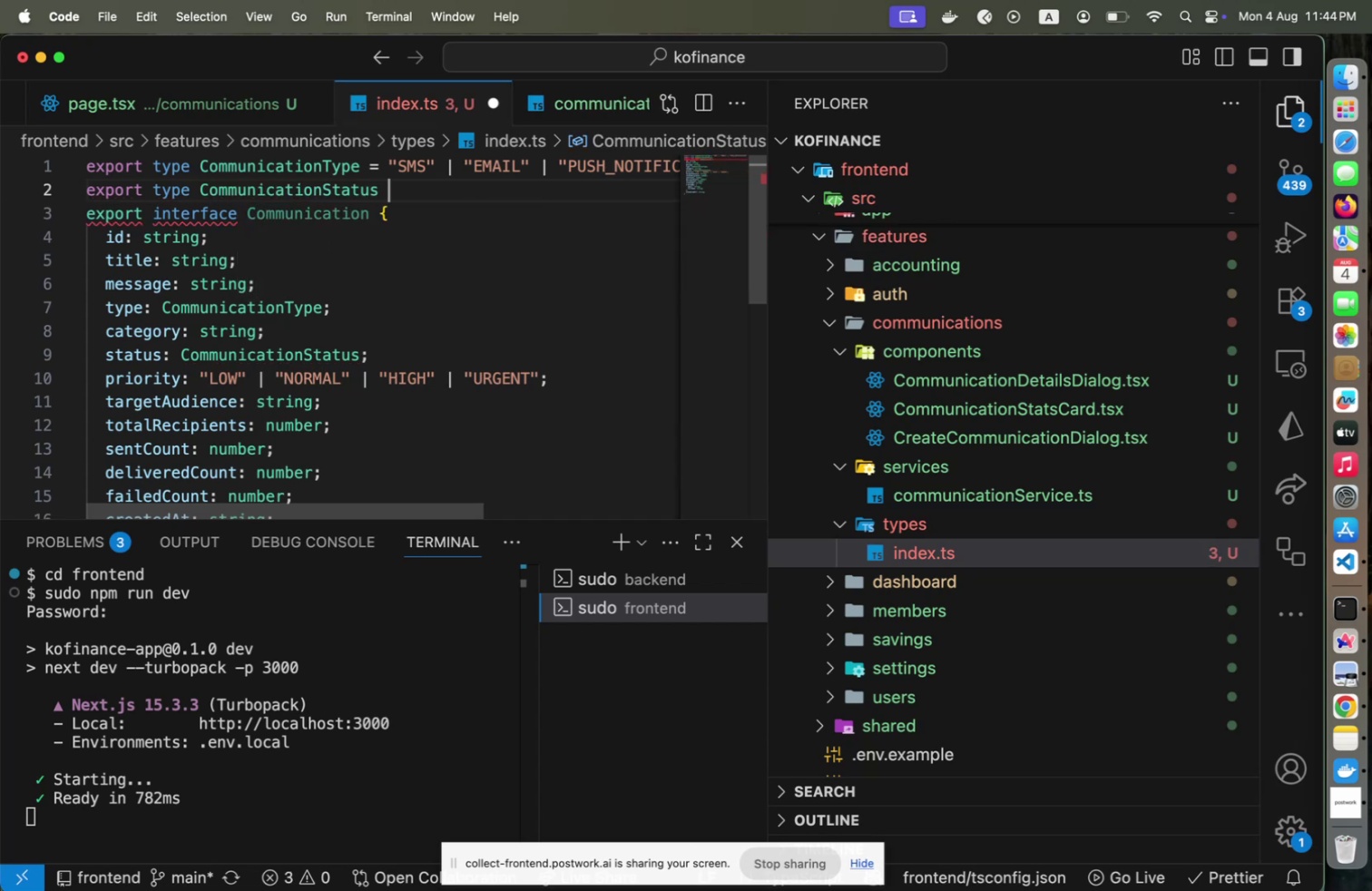 
key(Space)
 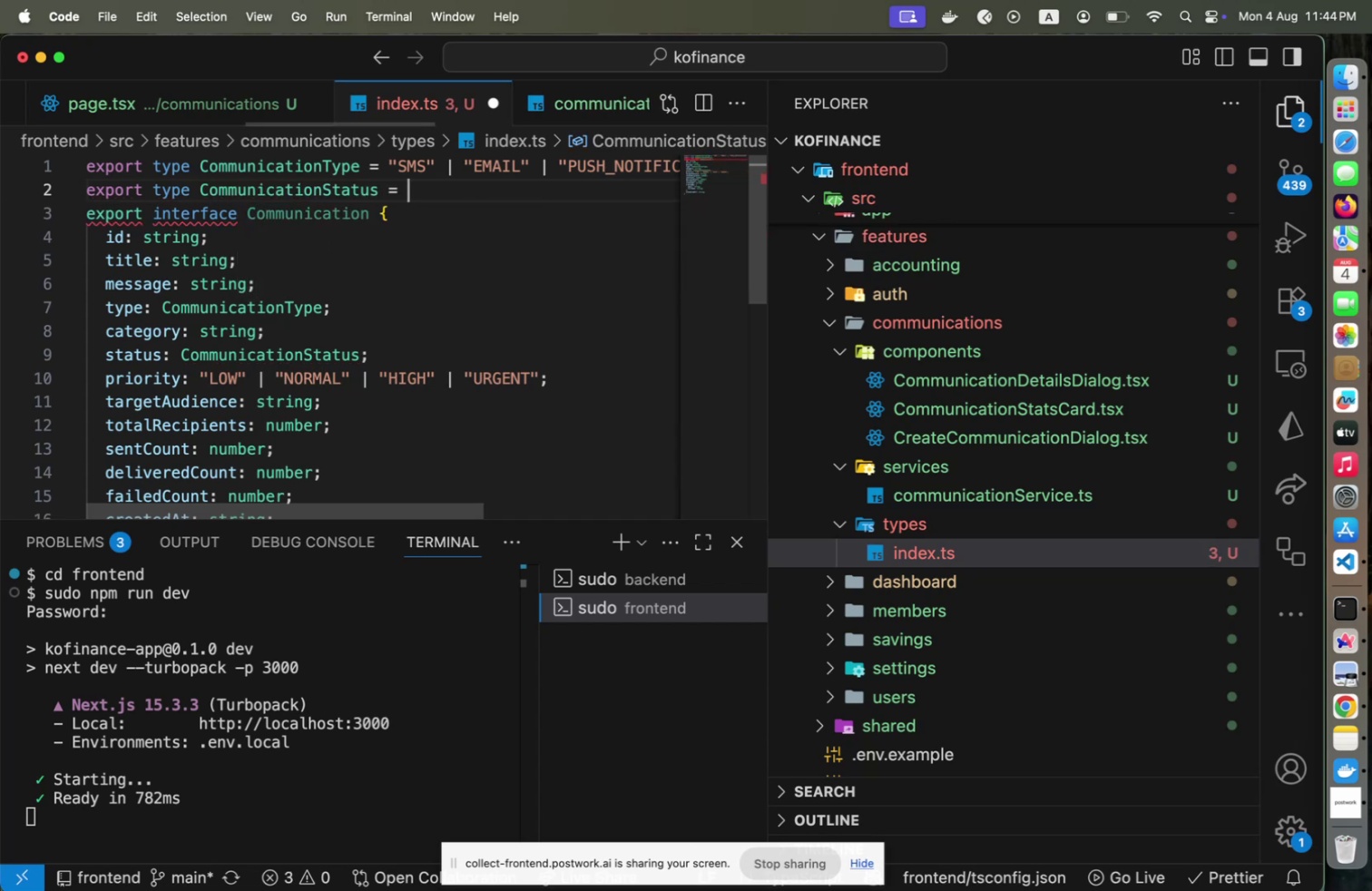 
key(Meta+CommandLeft)
 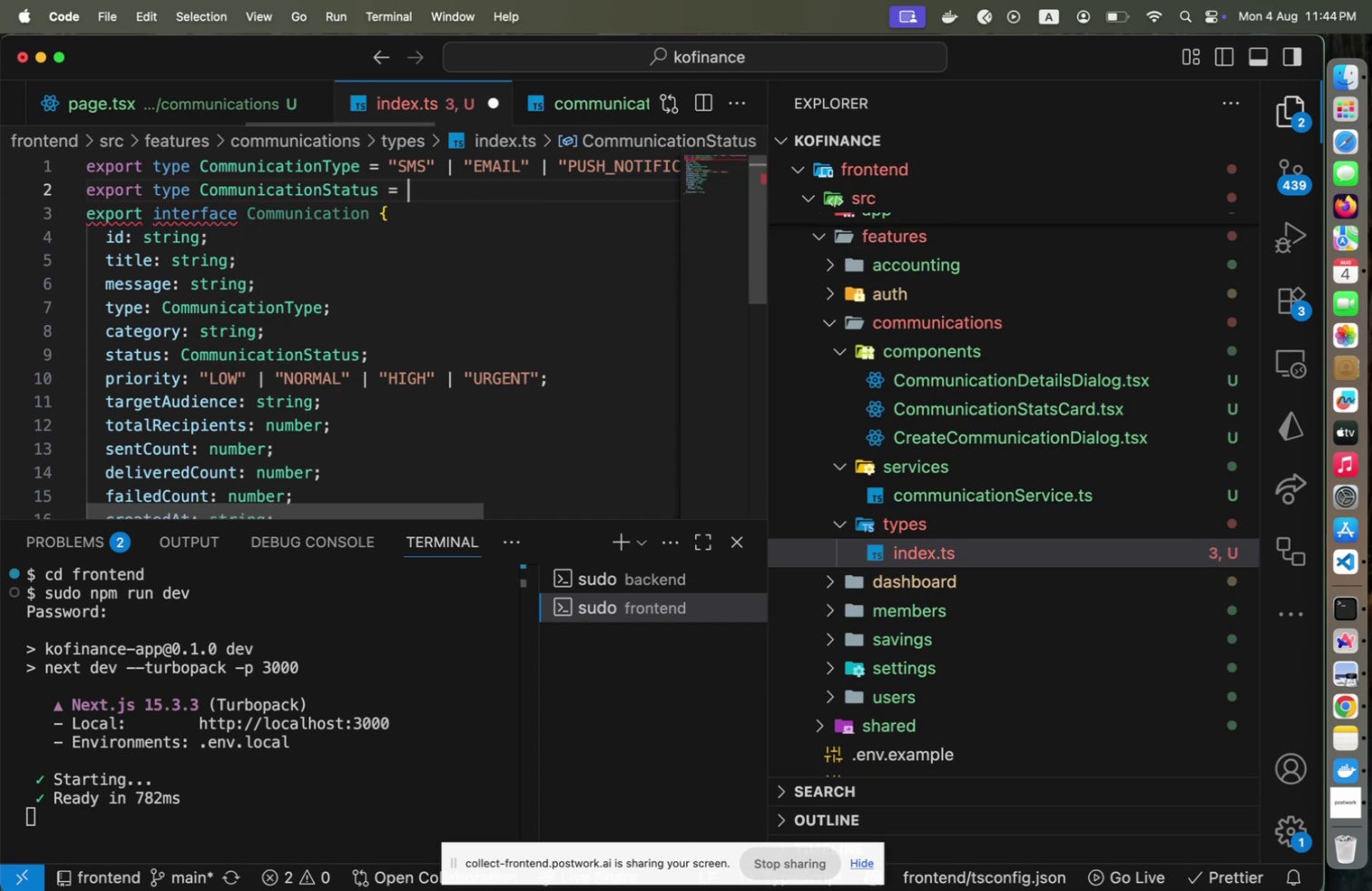 
key(Meta+V)
 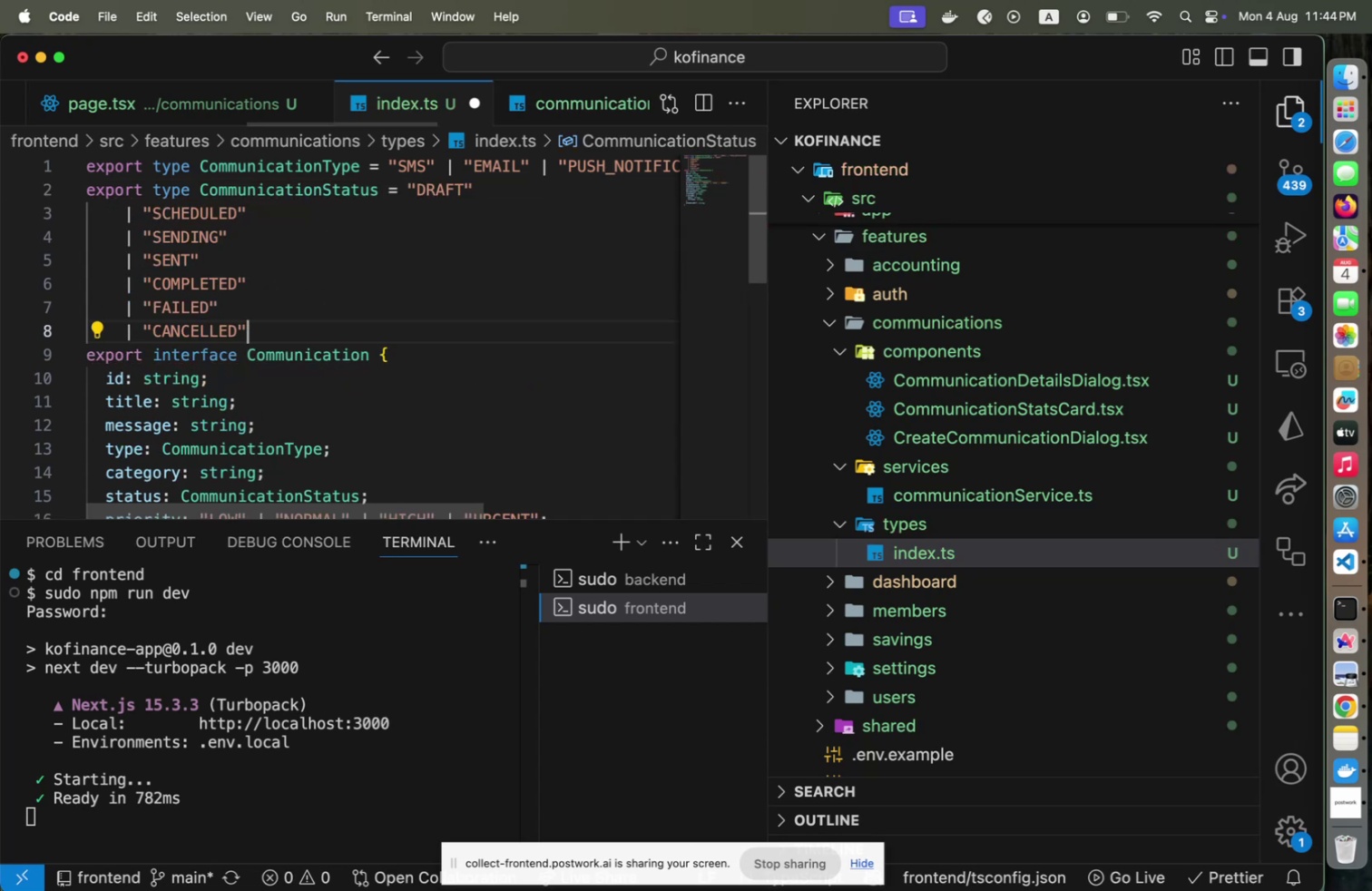 
key(Semicolon)
 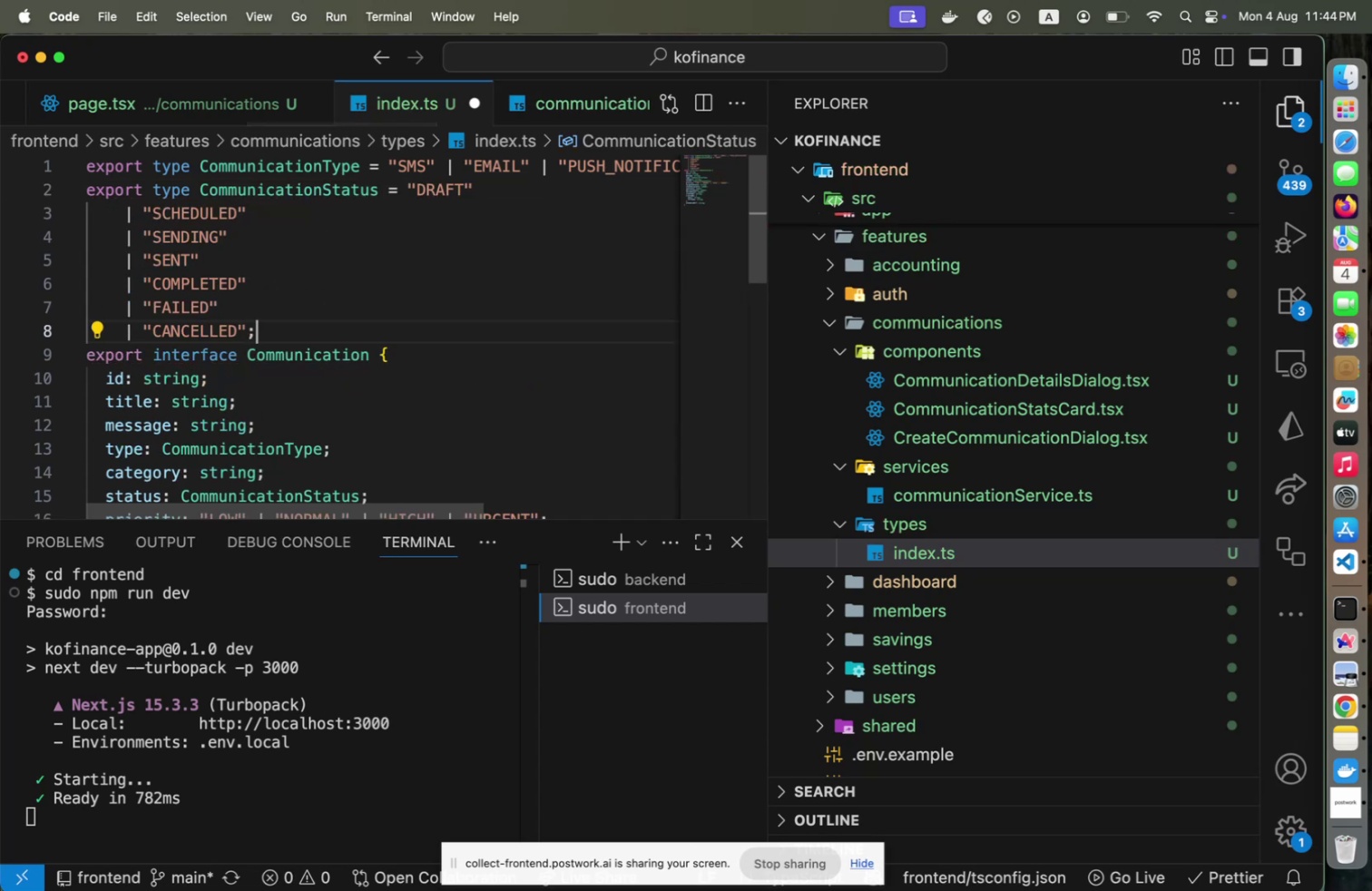 
key(Alt+Shift+OptionLeft)
 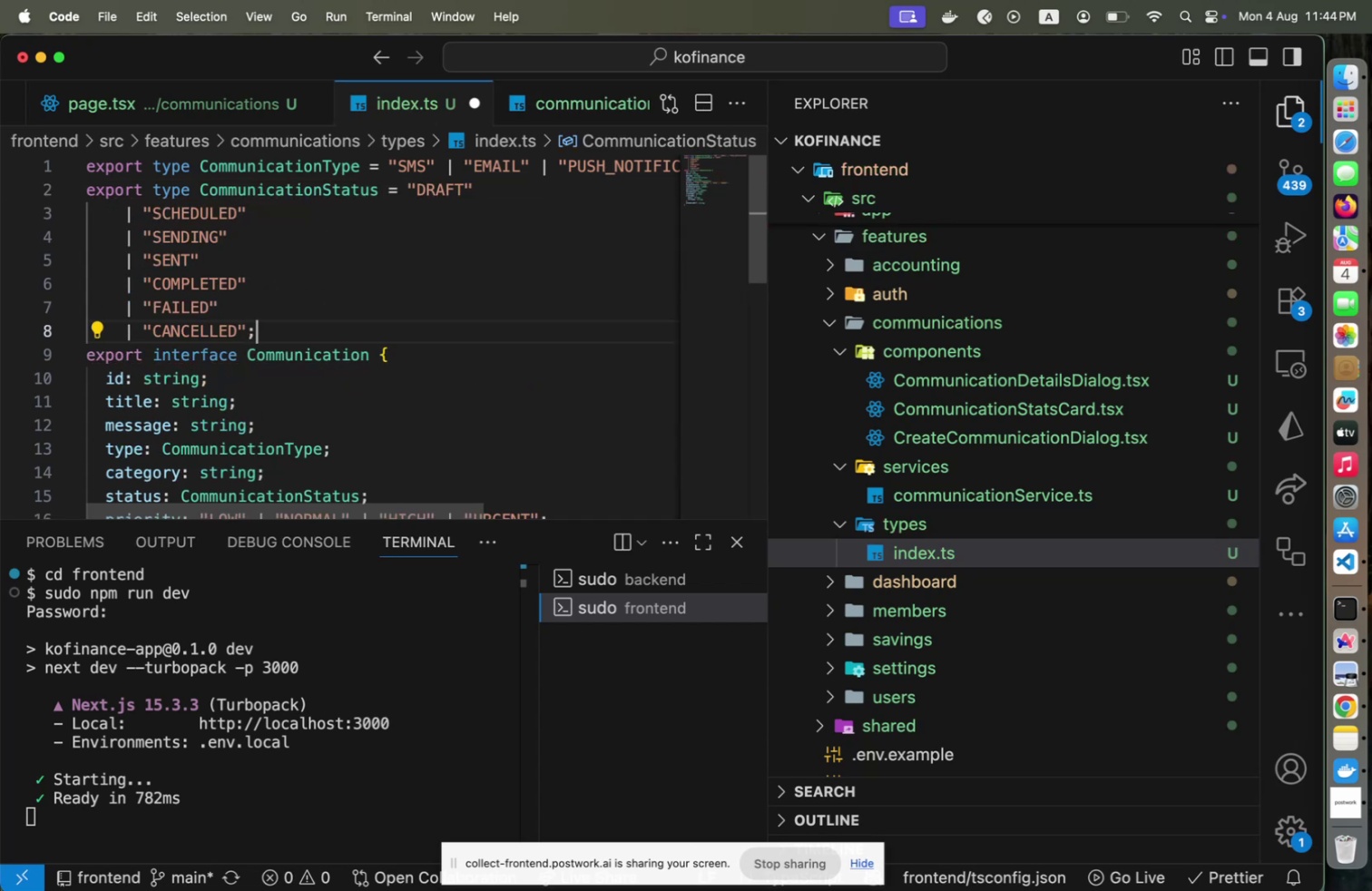 
key(Alt+Shift+F)
 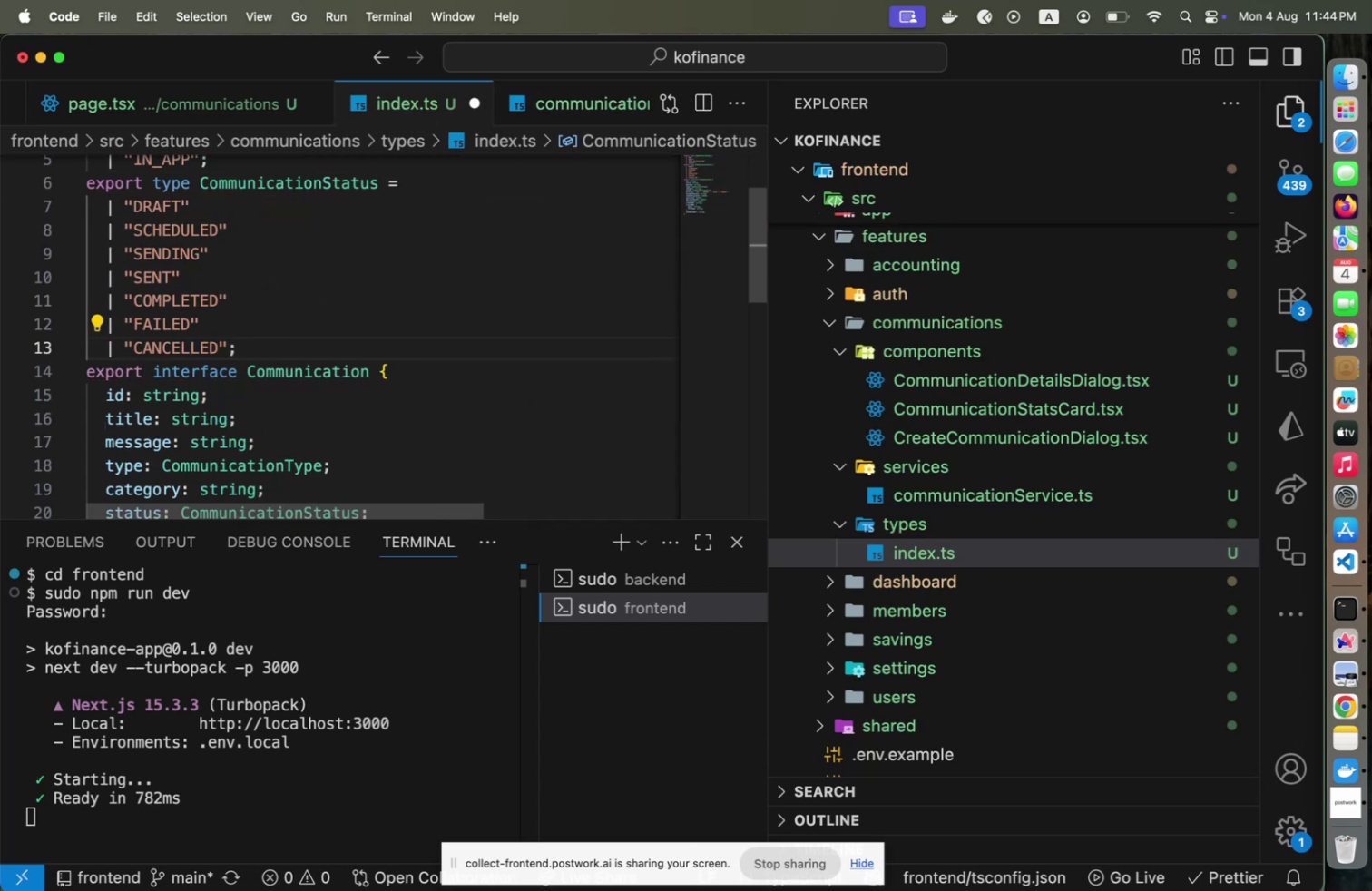 
key(Enter)
 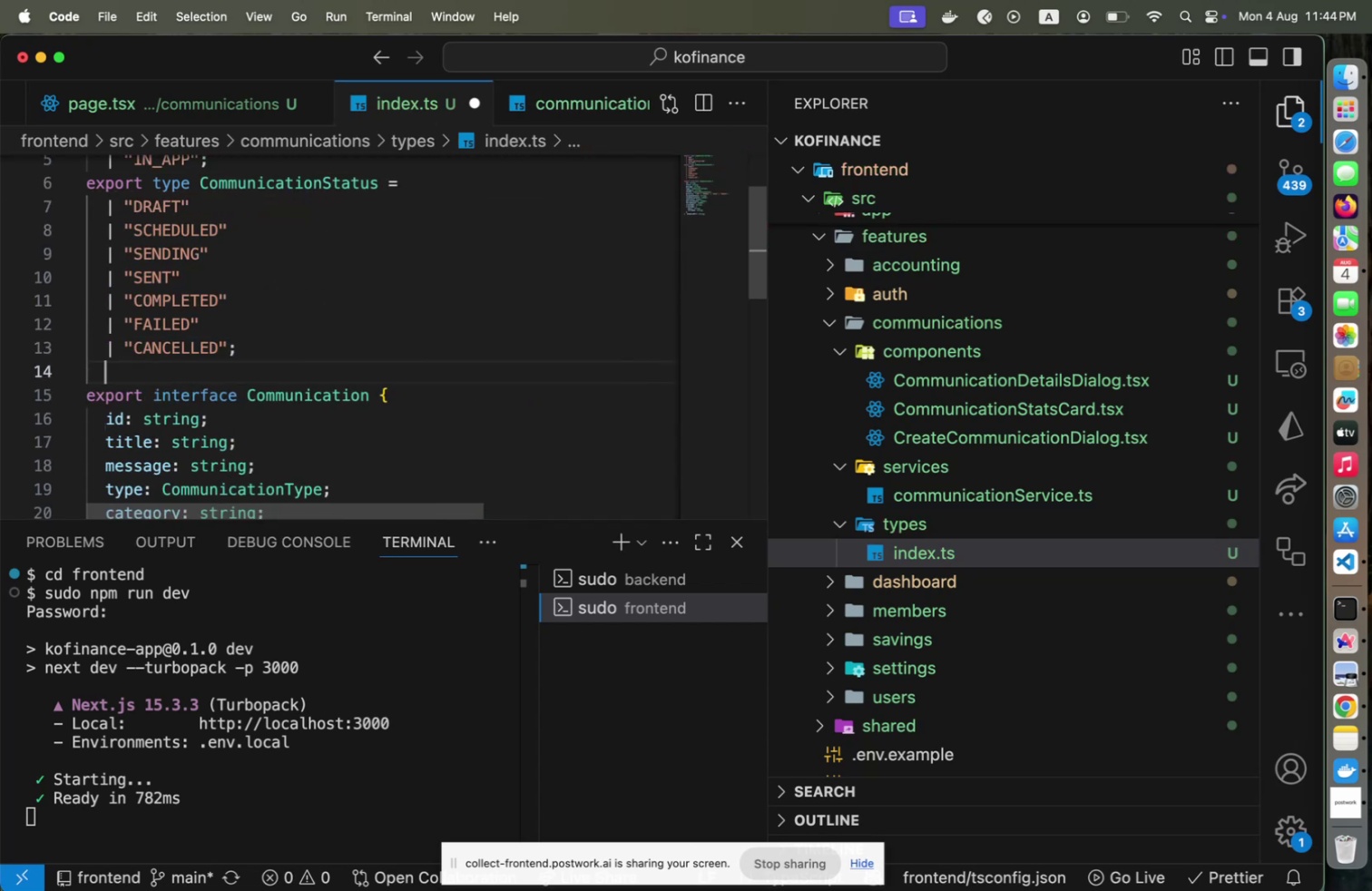 
type(export type Communication)
 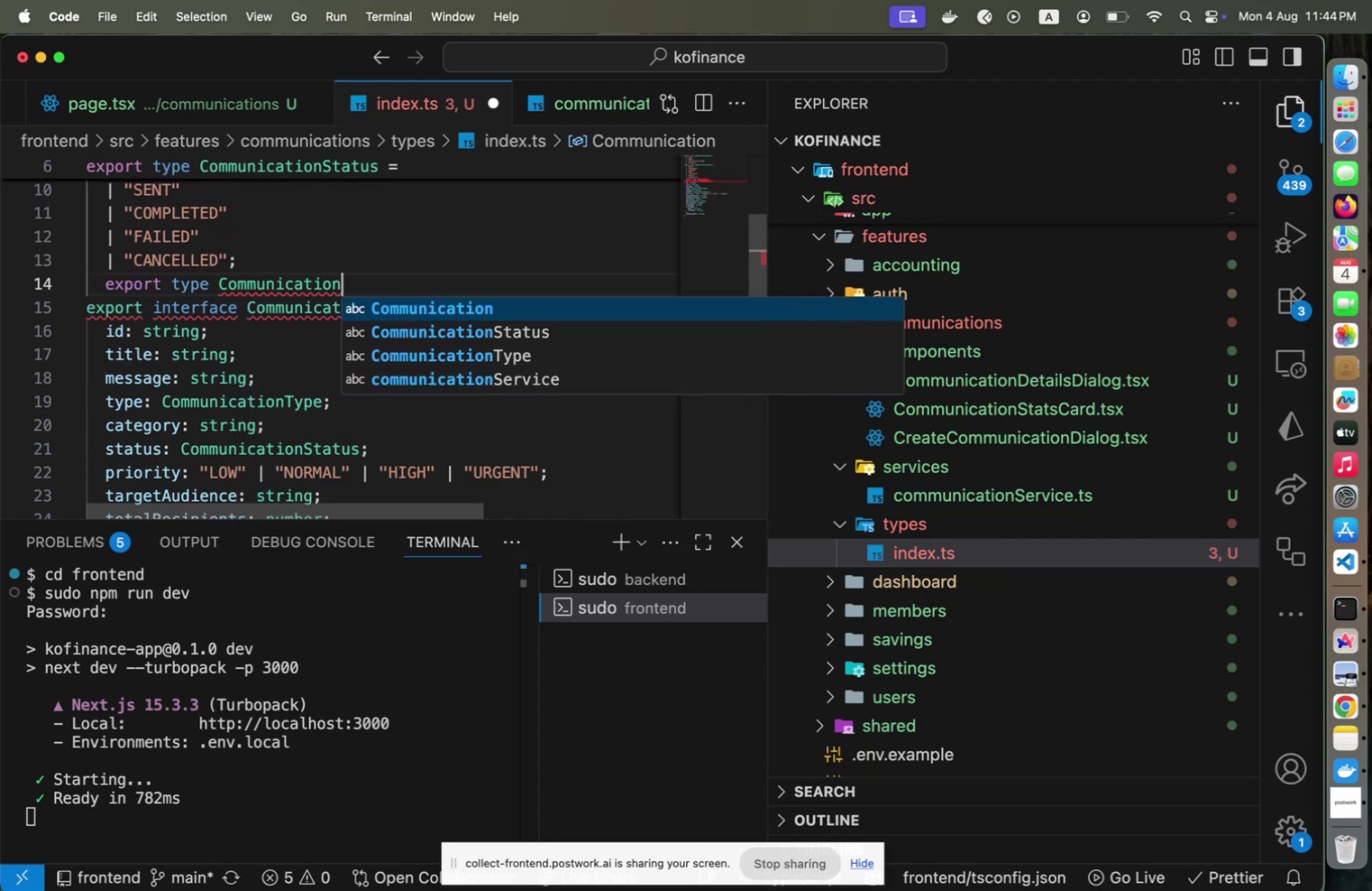 
scroll: coordinate [291, 392], scroll_direction: down, amount: 2.0
 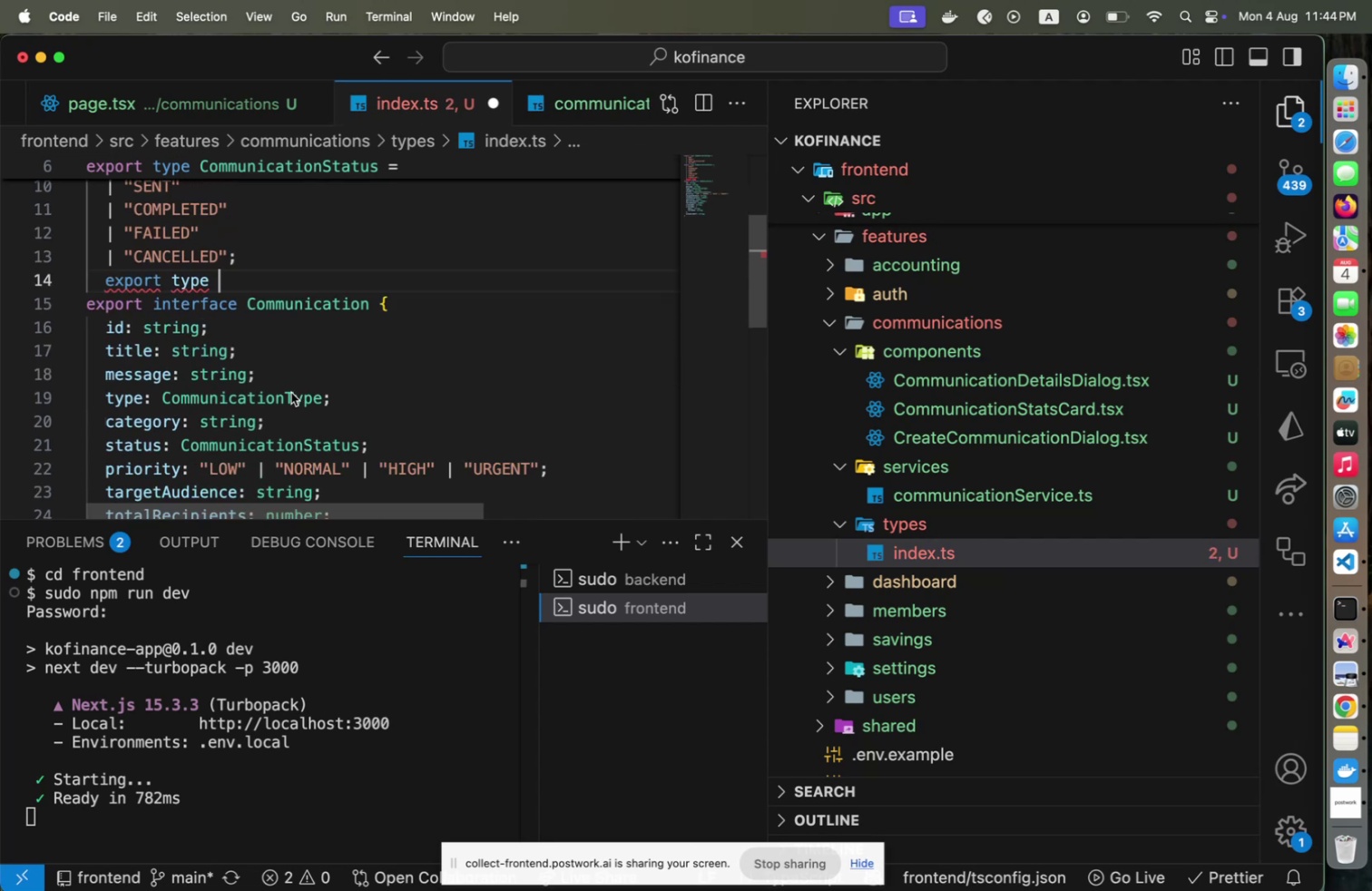 
wait(6.16)
 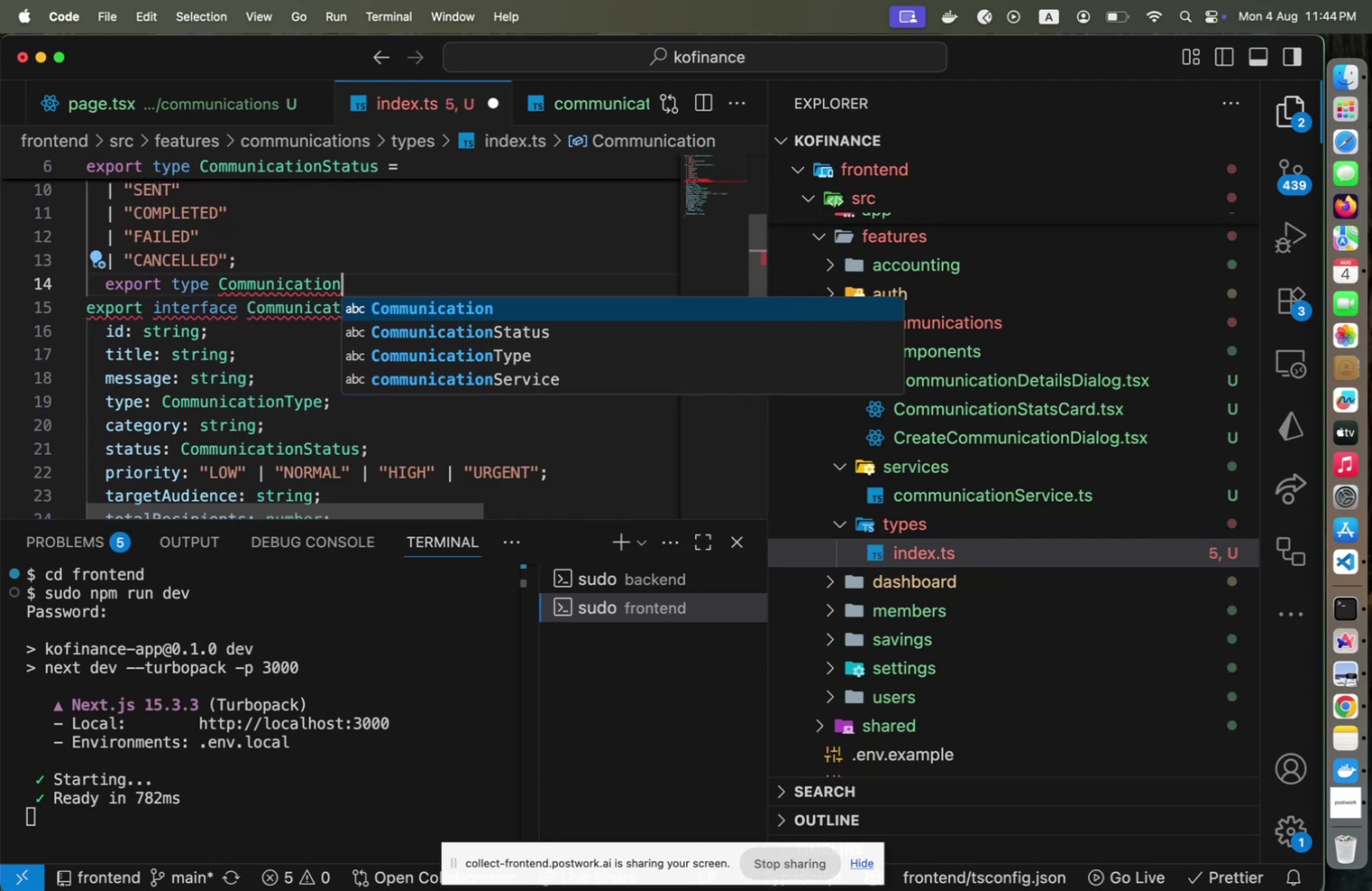 
hold_key(key=ShiftRight, duration=0.4)
 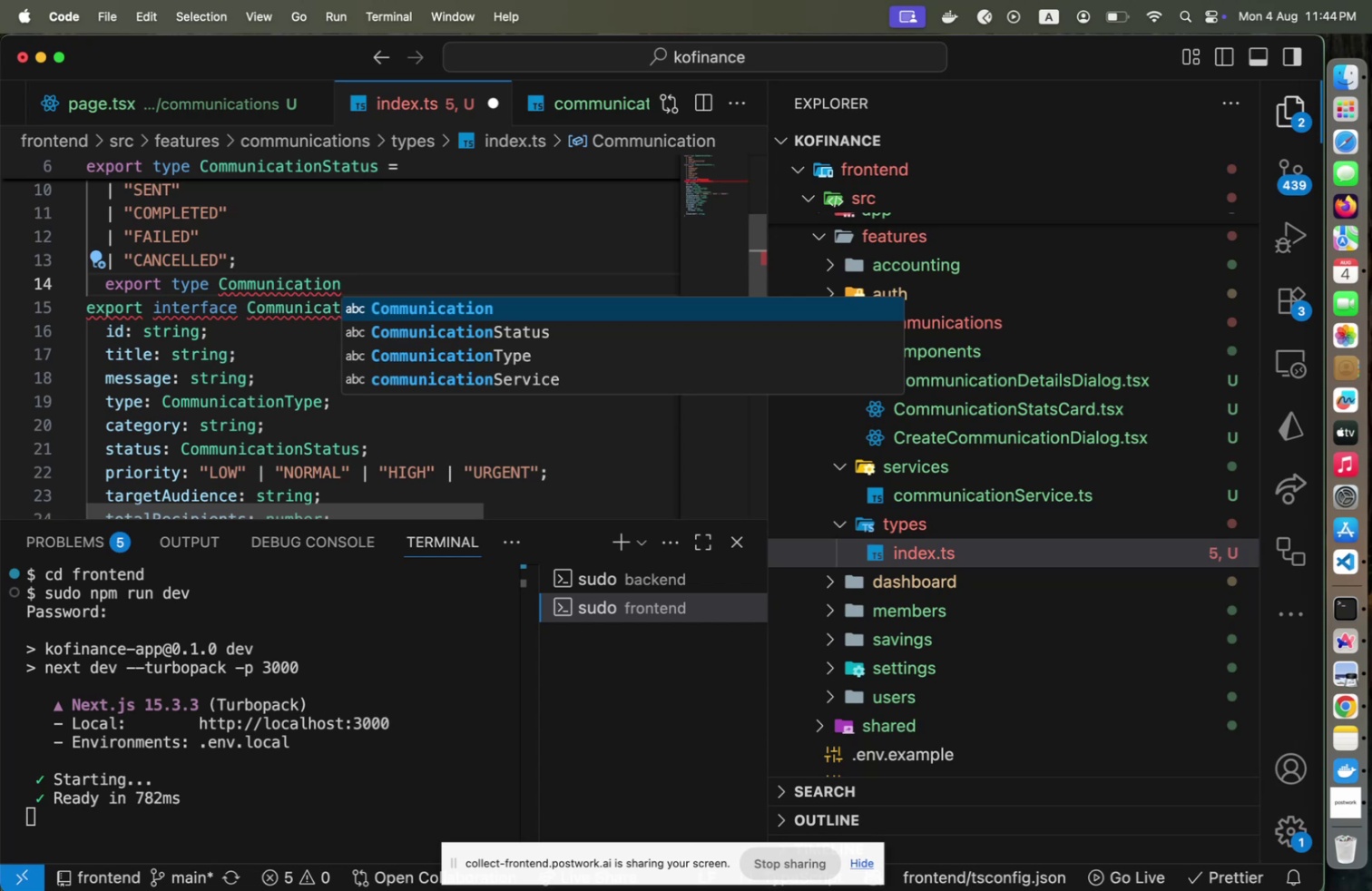 
type(Priority = )
 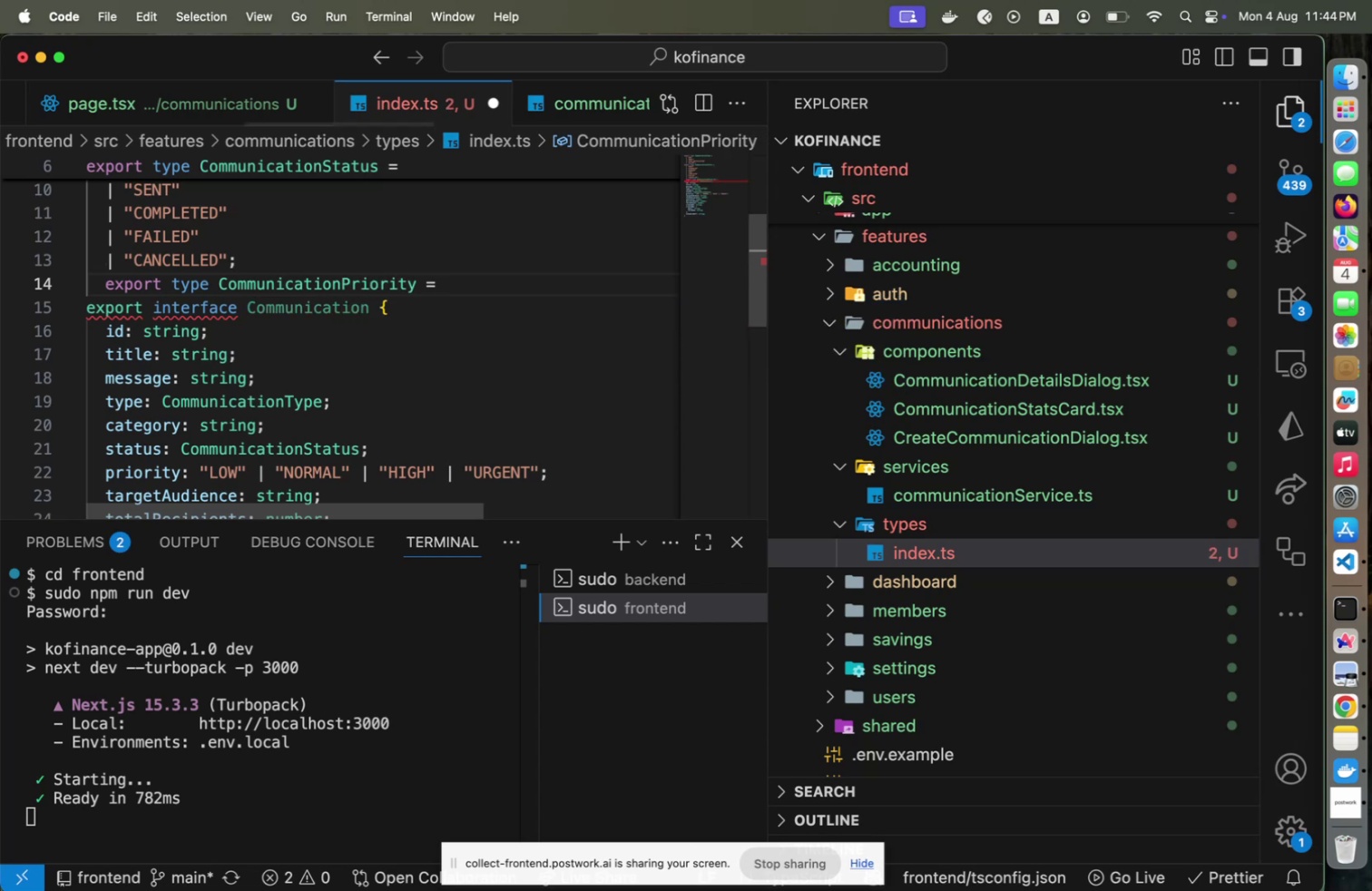 
key(Meta+CommandLeft)
 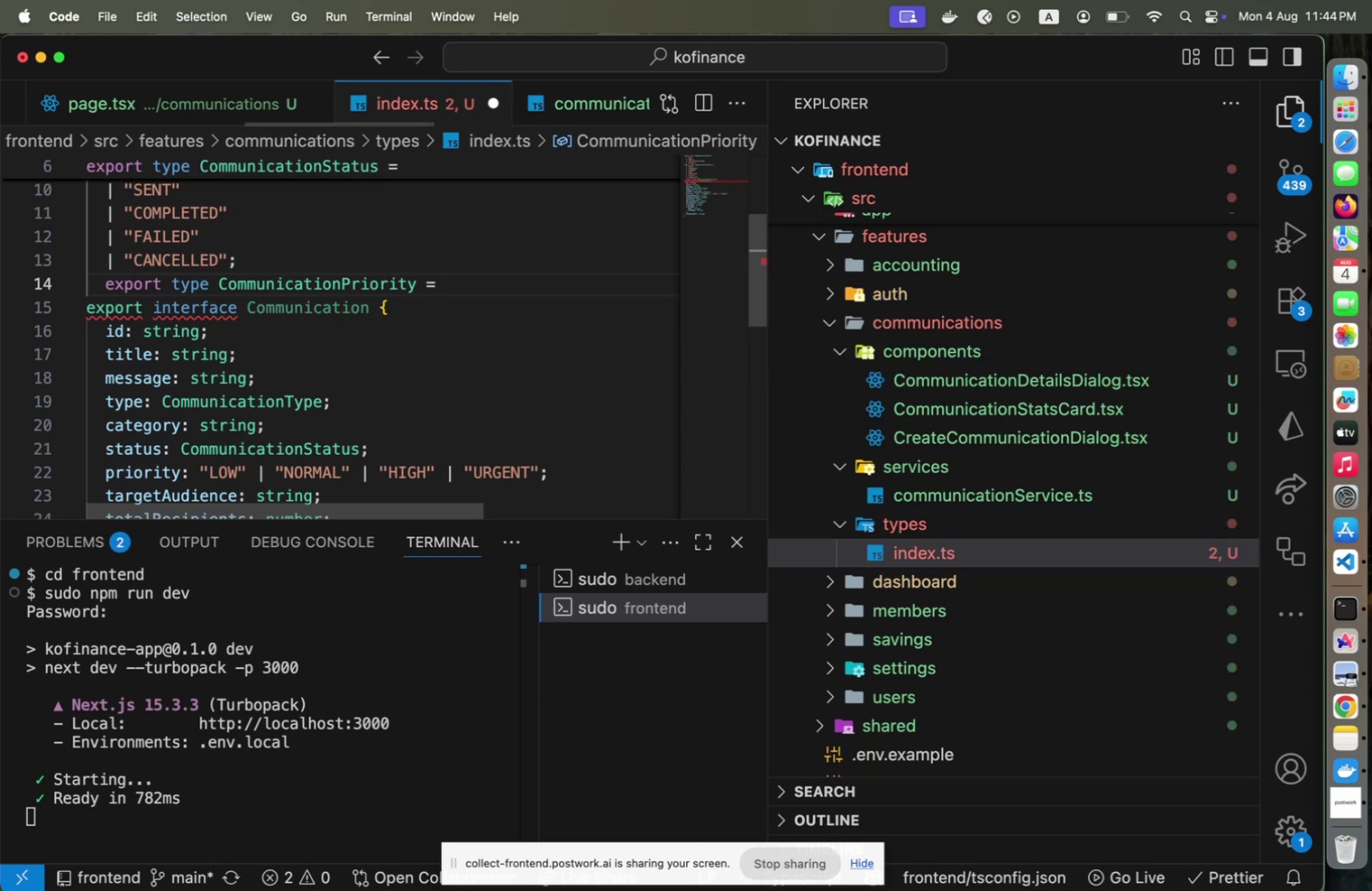 
key(Meta+V)
 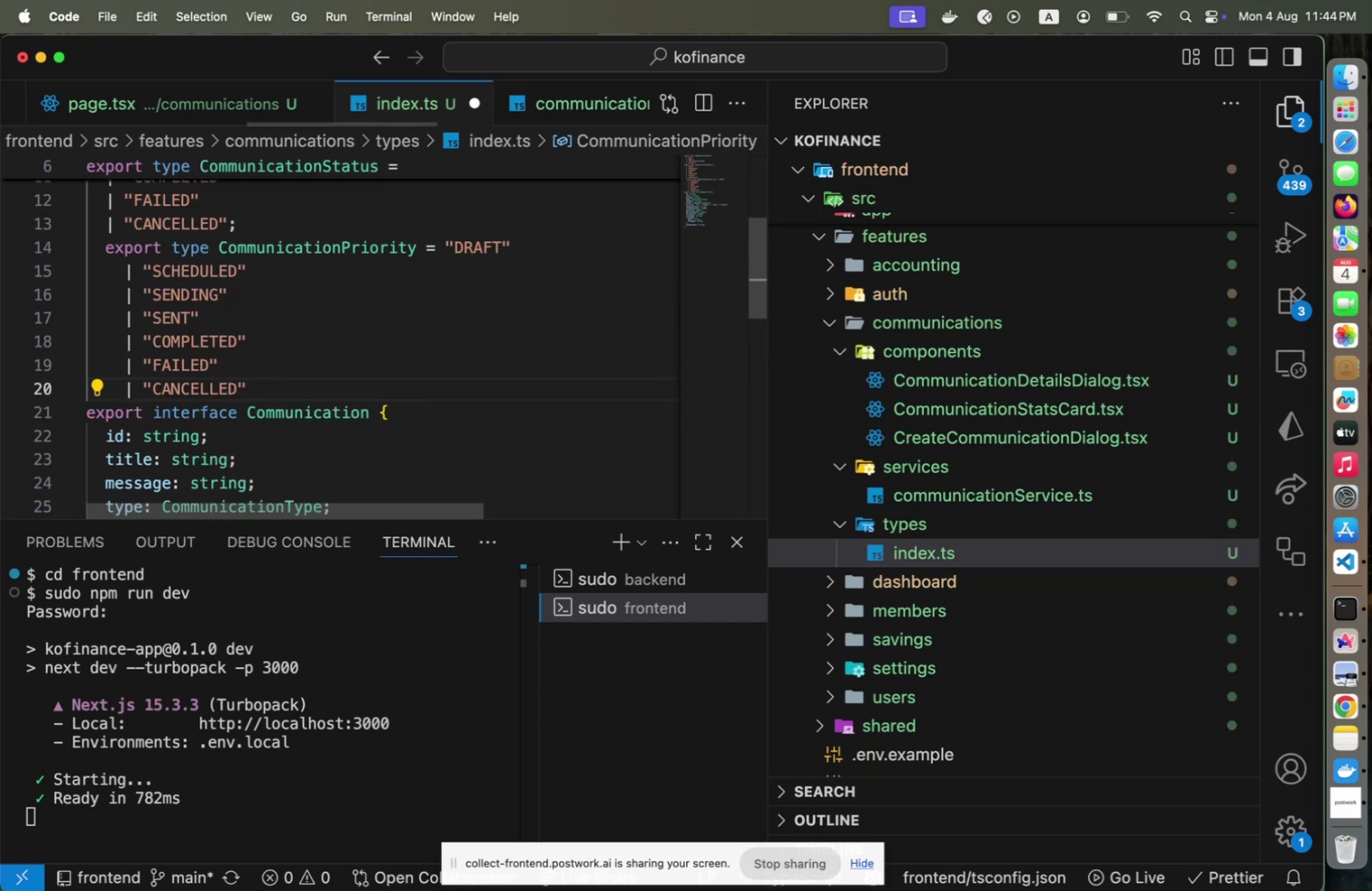 
key(Meta+CommandLeft)
 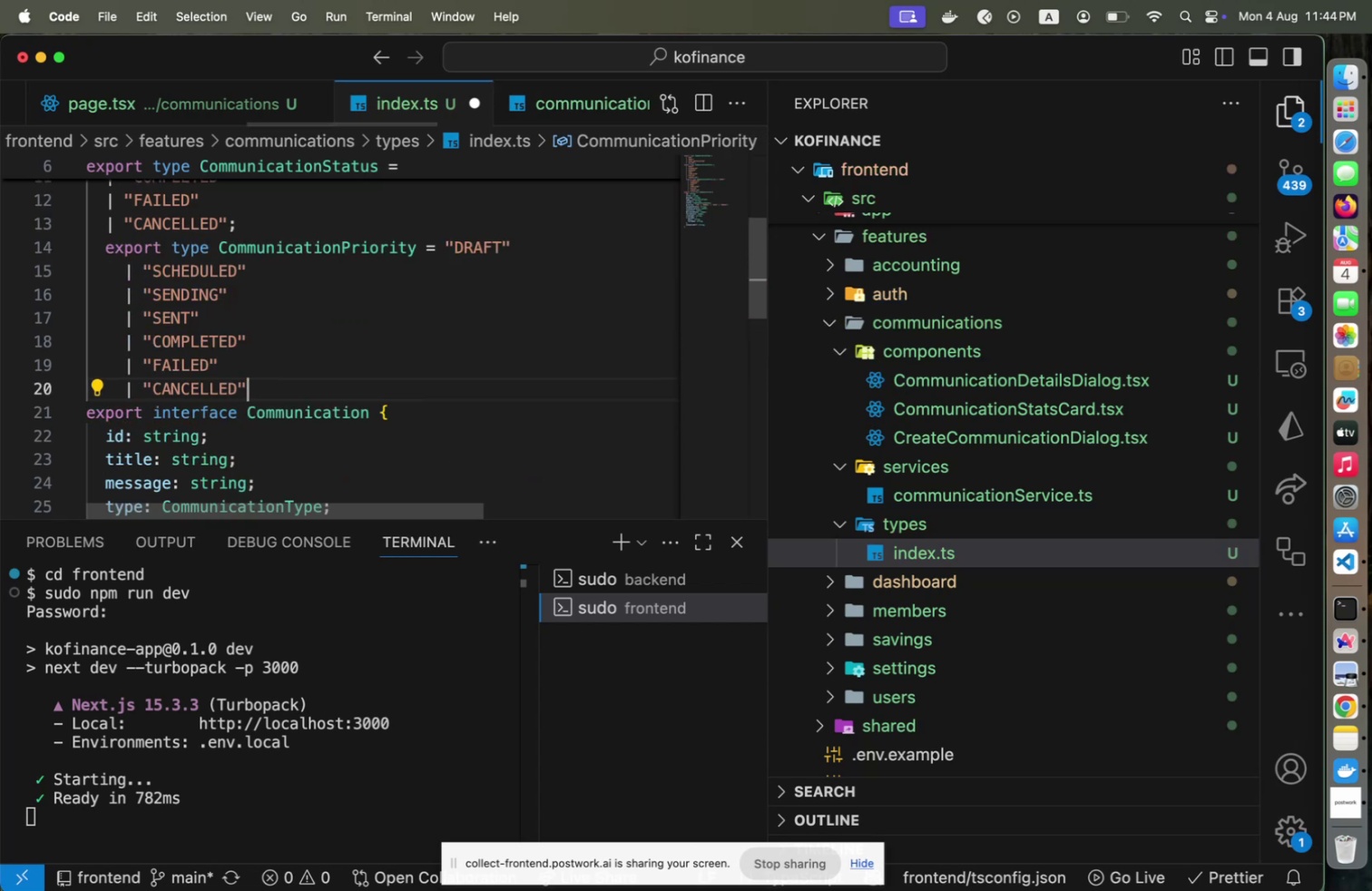 
key(Meta+Z)
 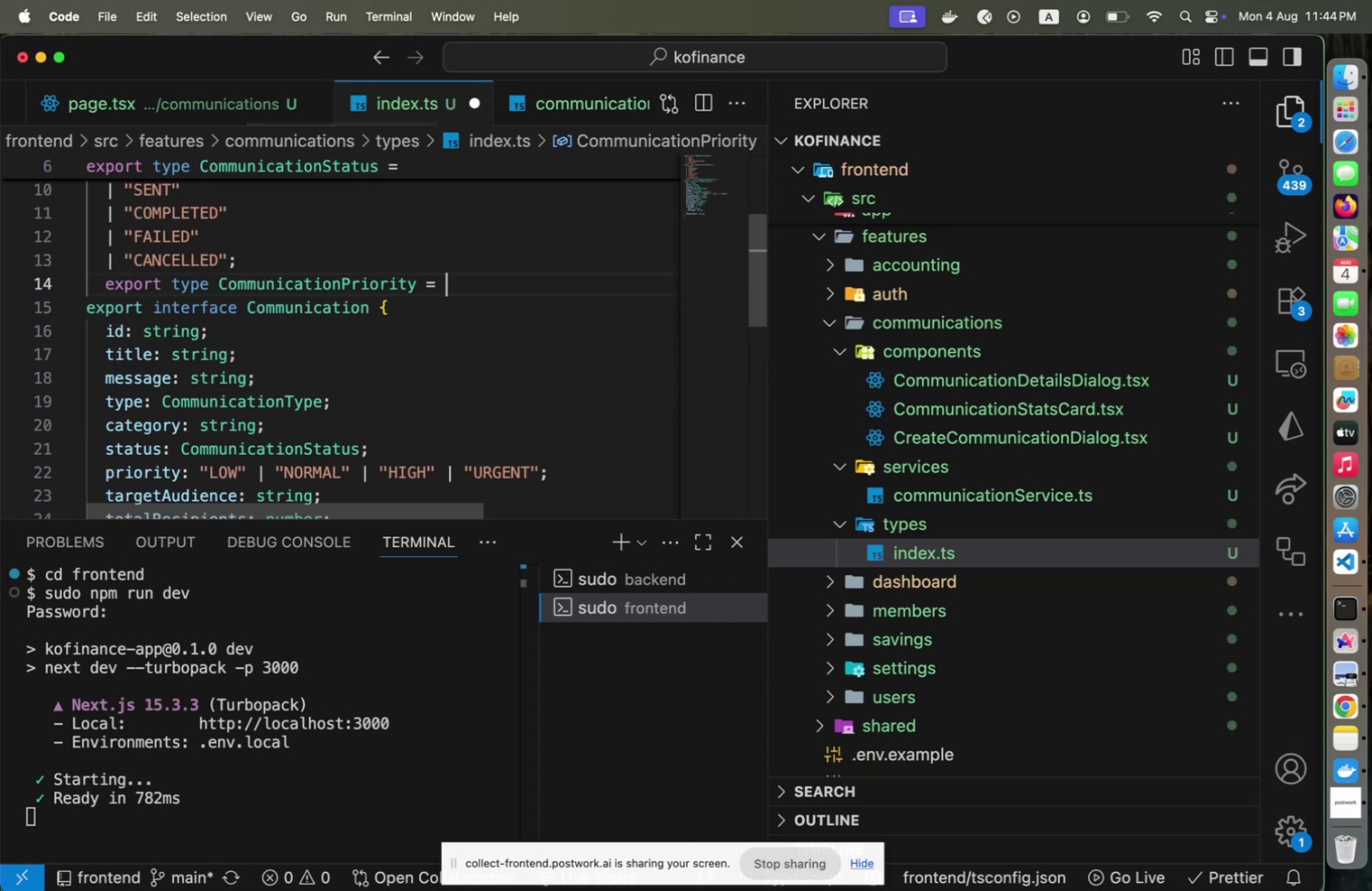 
key(ArrowDown)
 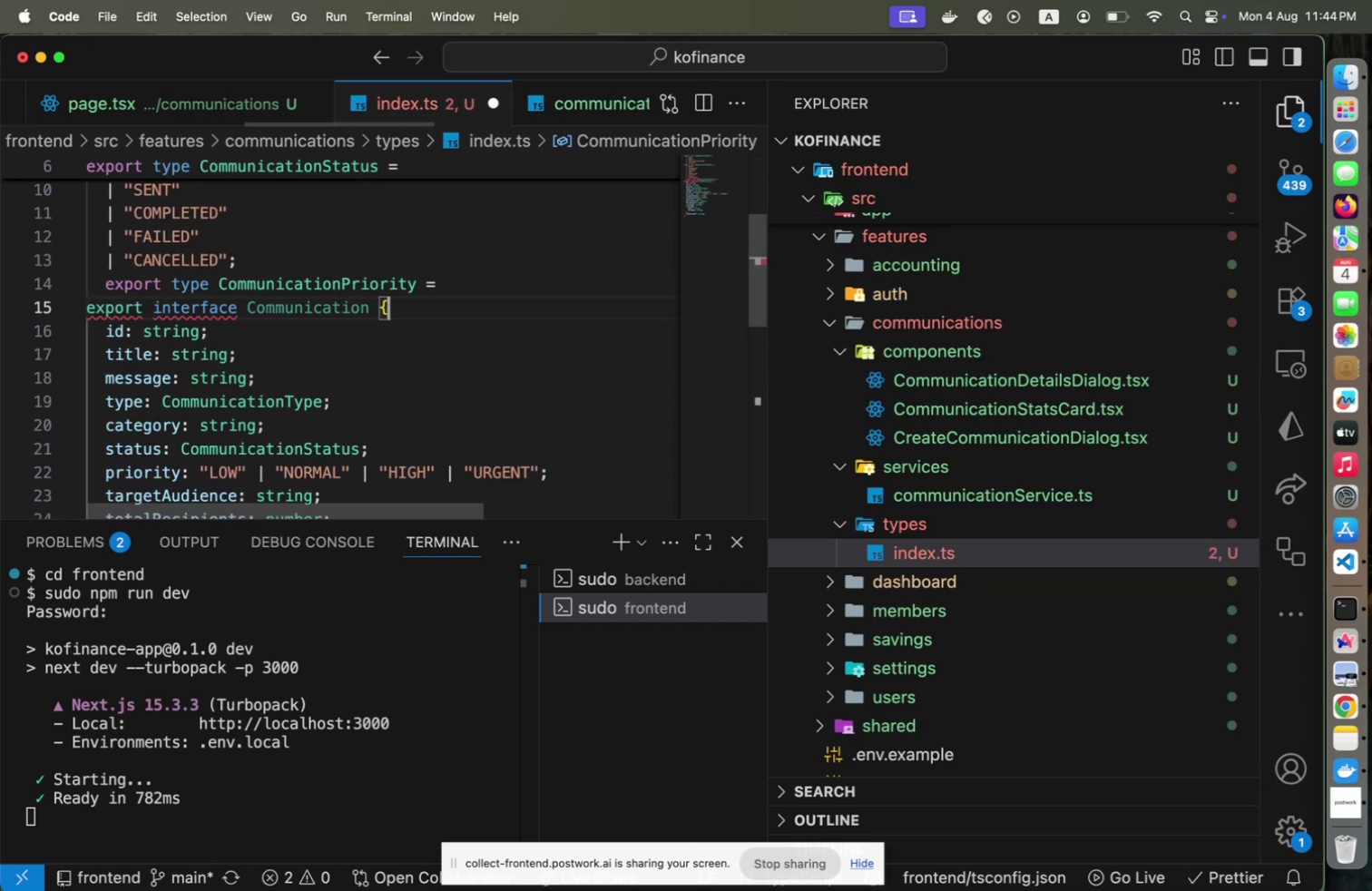 
key(ArrowDown)
 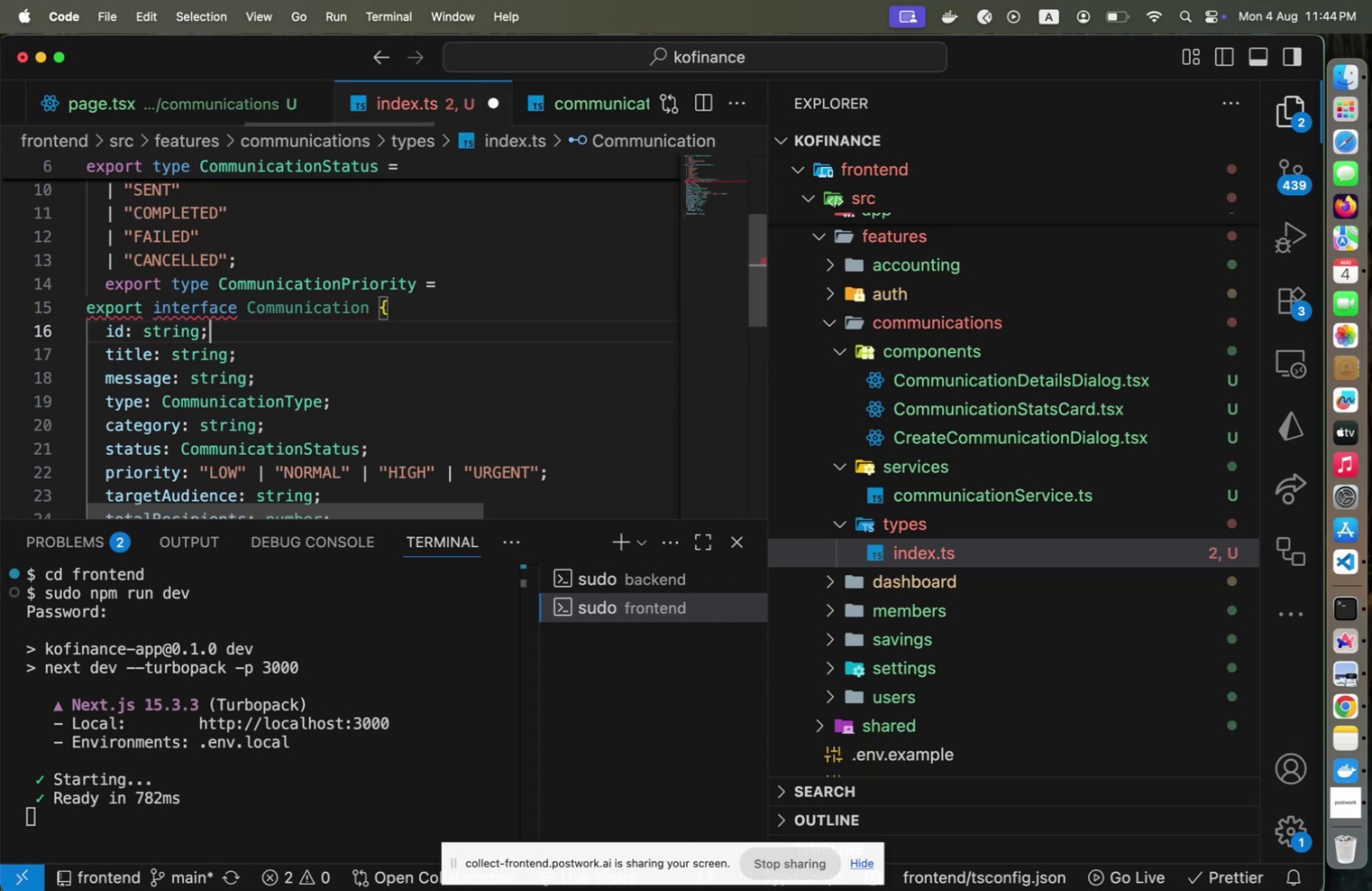 
key(ArrowDown)
 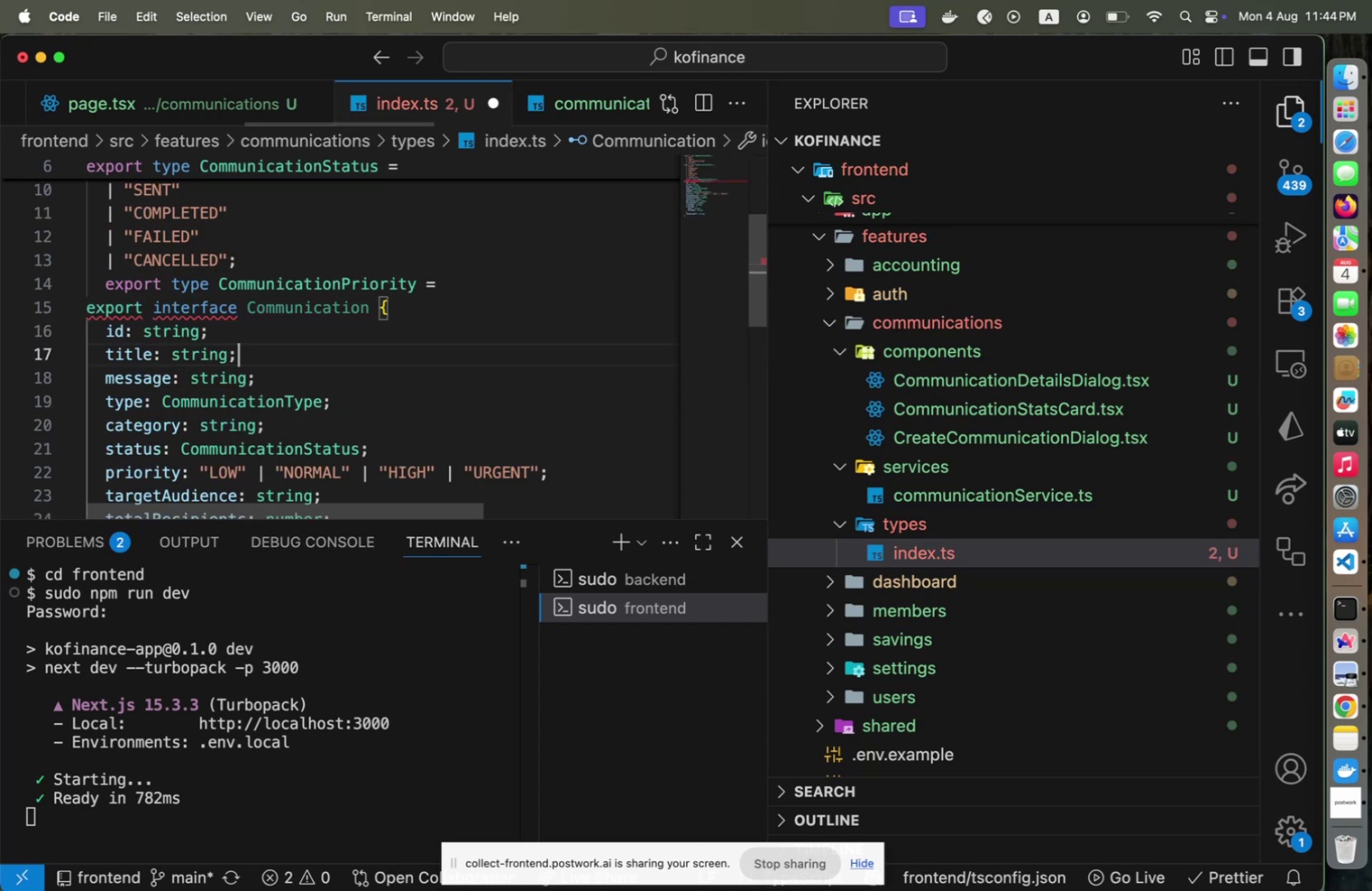 
key(ArrowDown)
 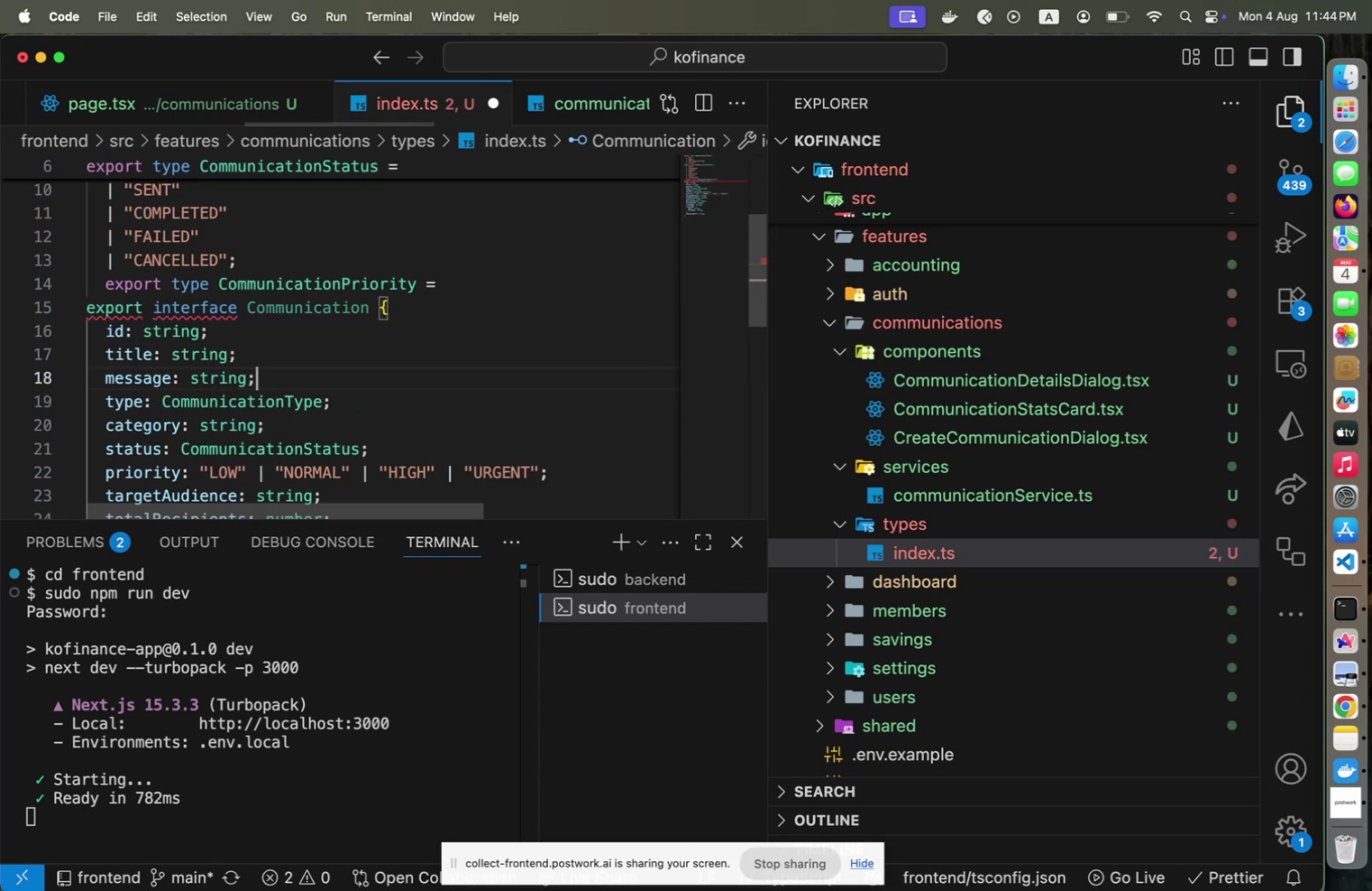 
key(ArrowDown)
 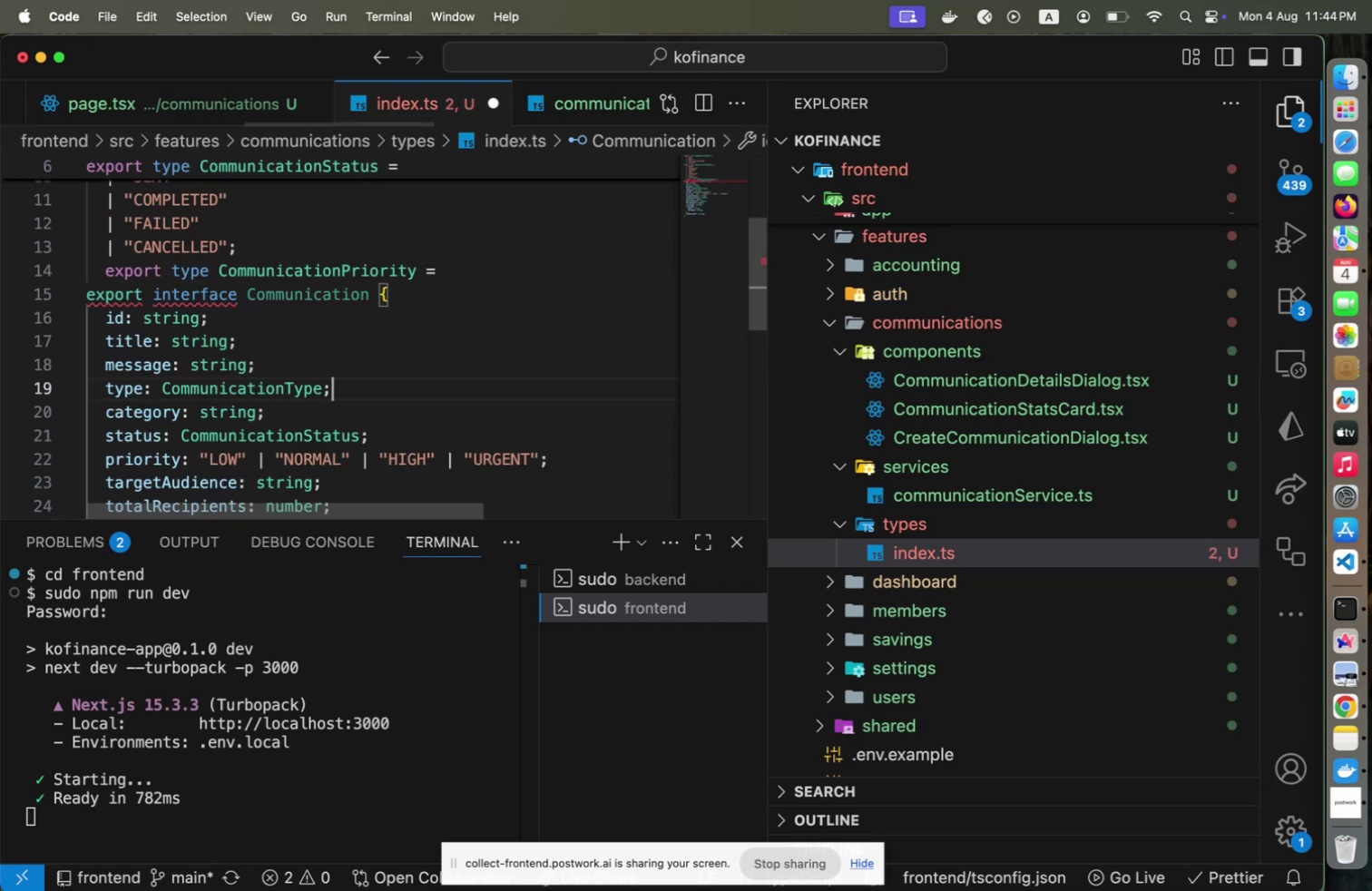 
hold_key(key=ArrowLeft, duration=1.5)
 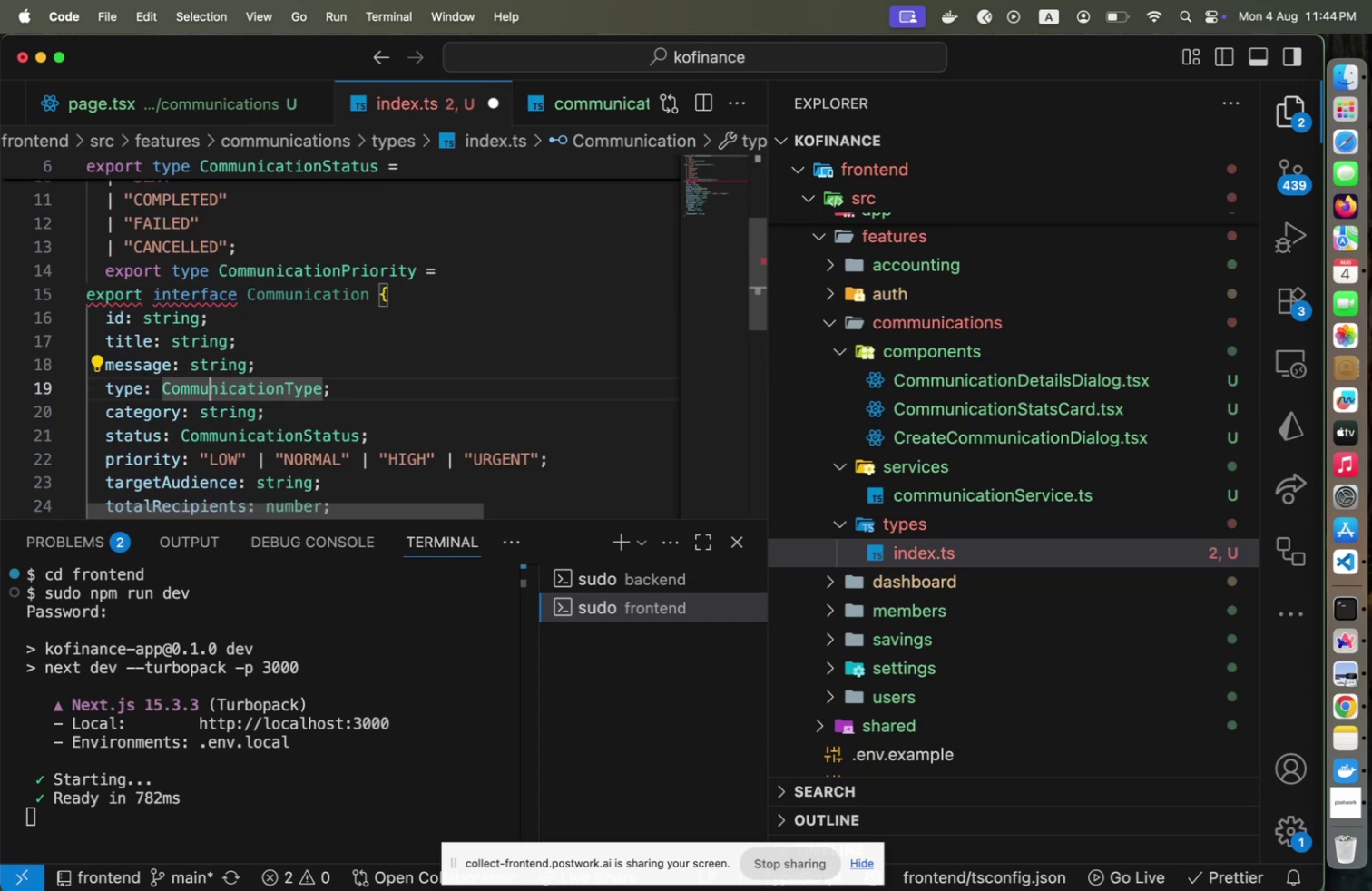 
key(ArrowDown)
 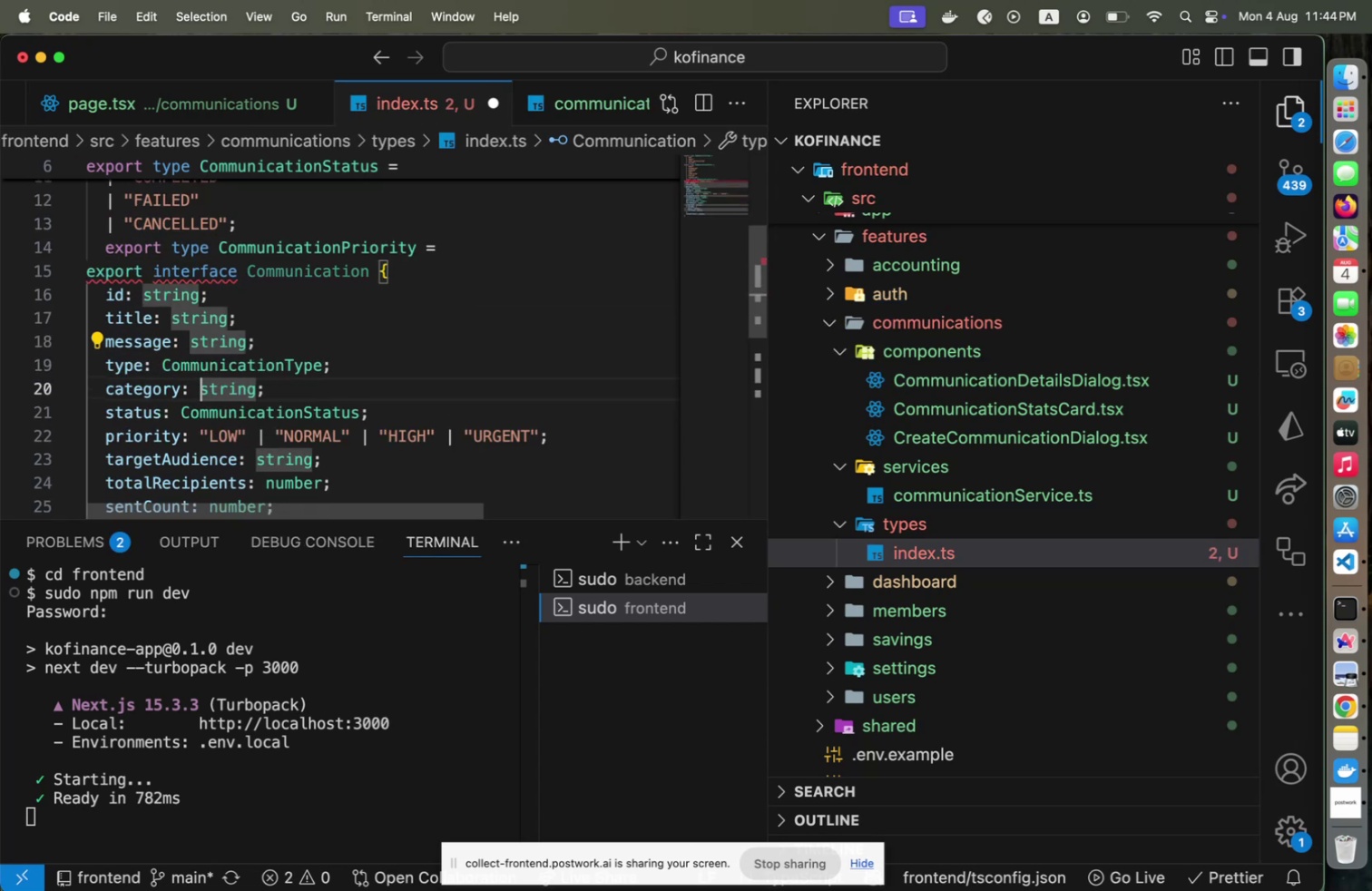 
key(ArrowDown)
 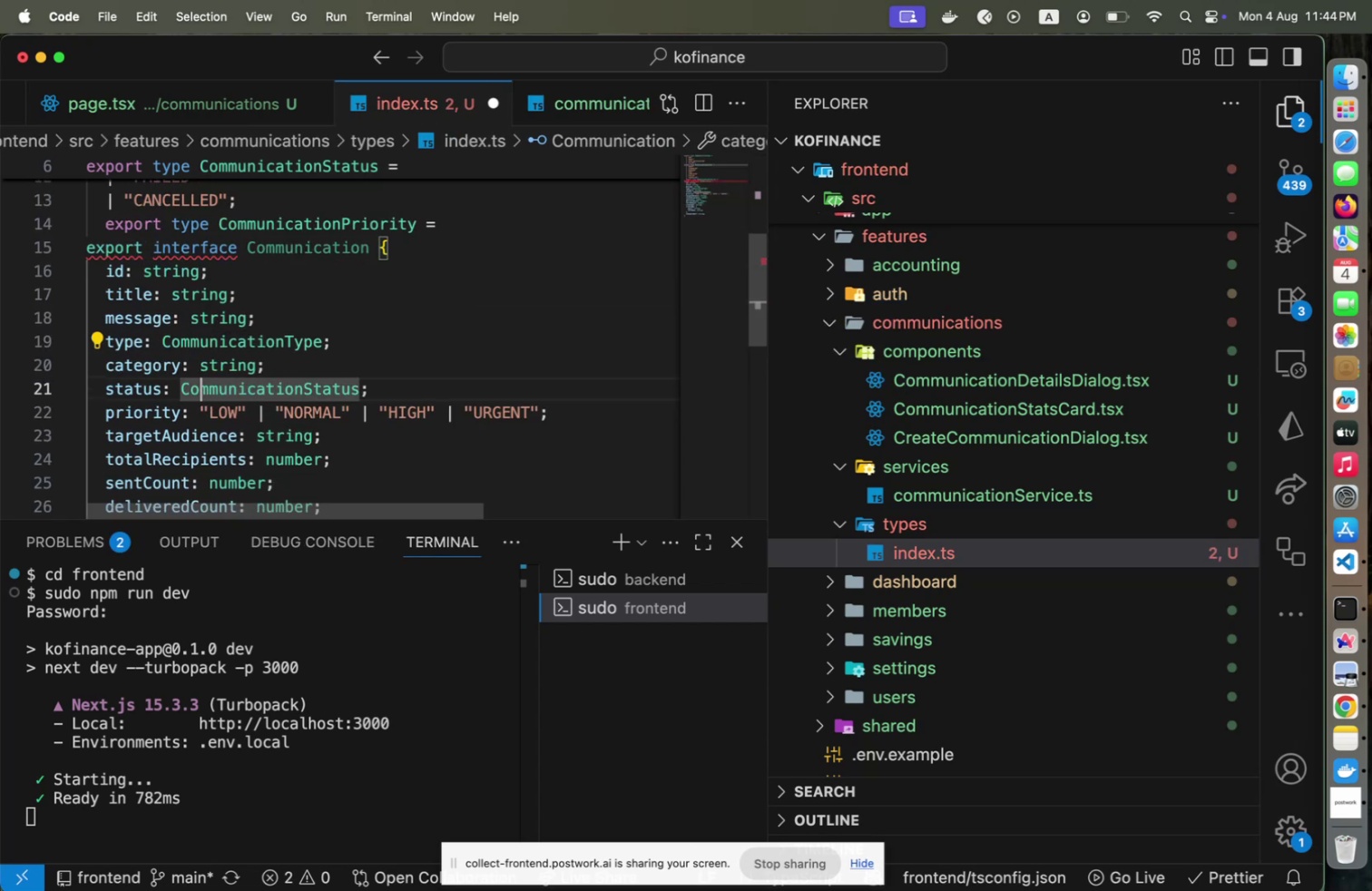 
key(ArrowDown)
 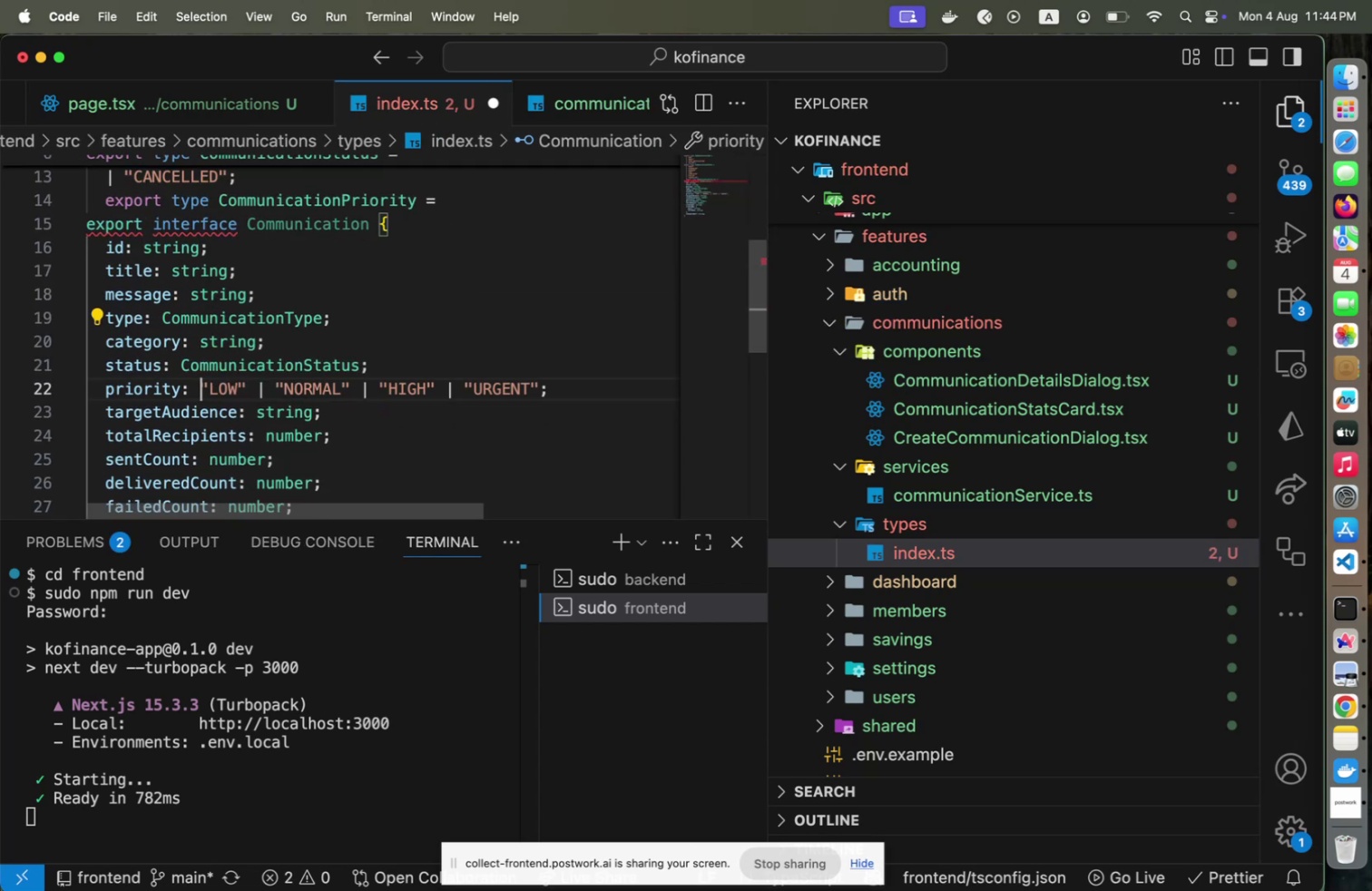 
key(Shift+End)
 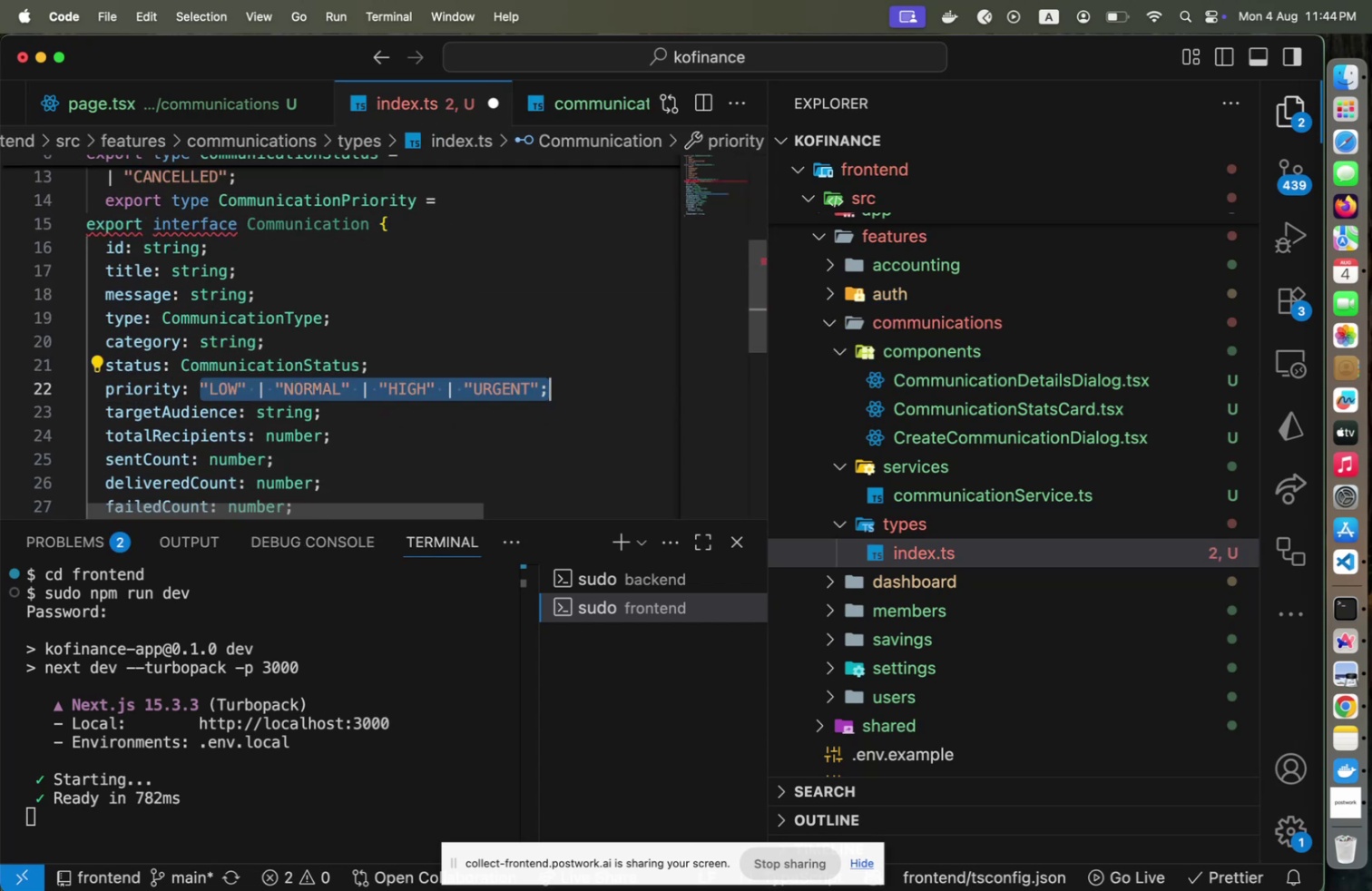 
key(Shift+ArrowLeft)
 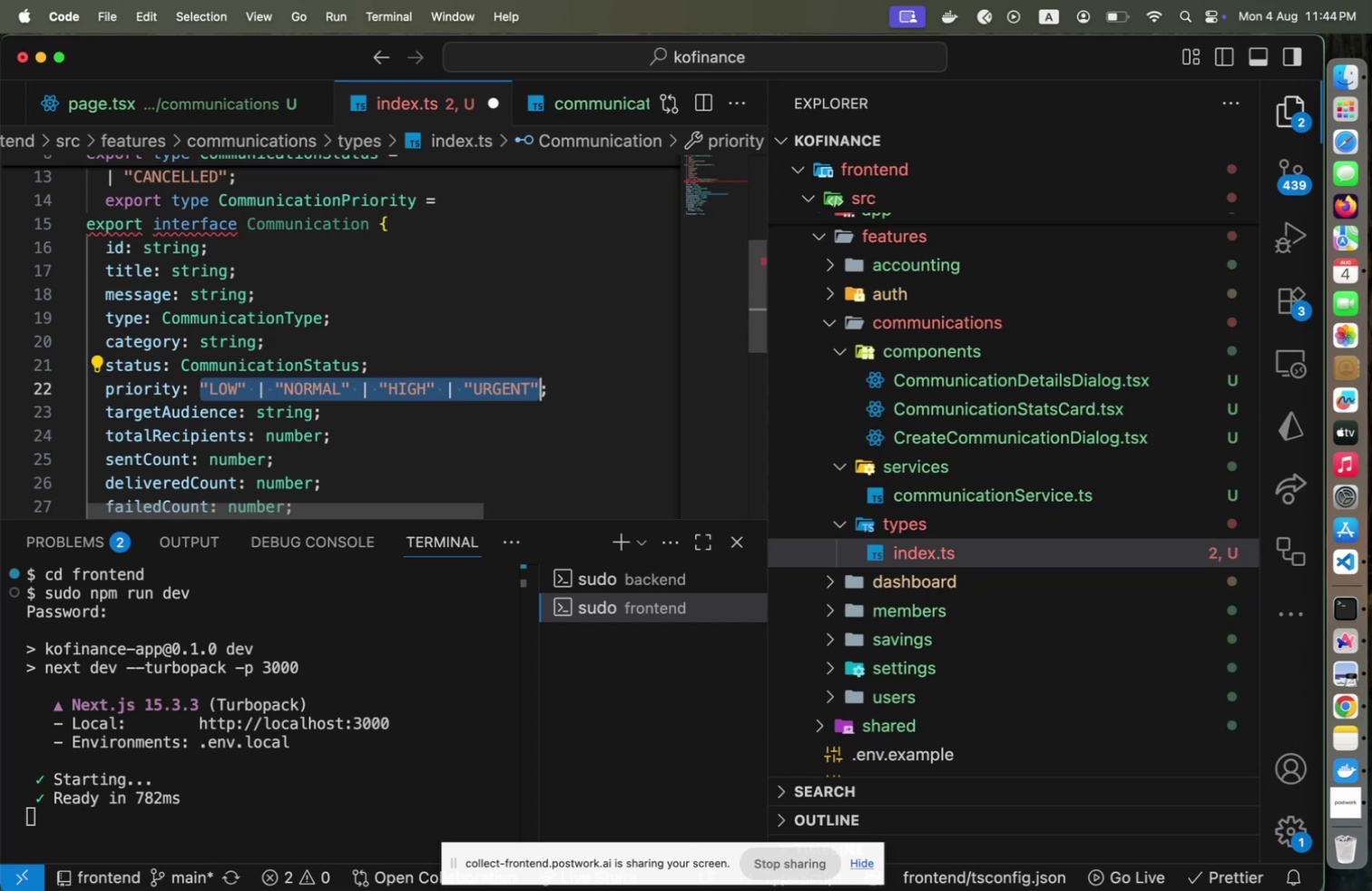 
key(Meta+CommandLeft)
 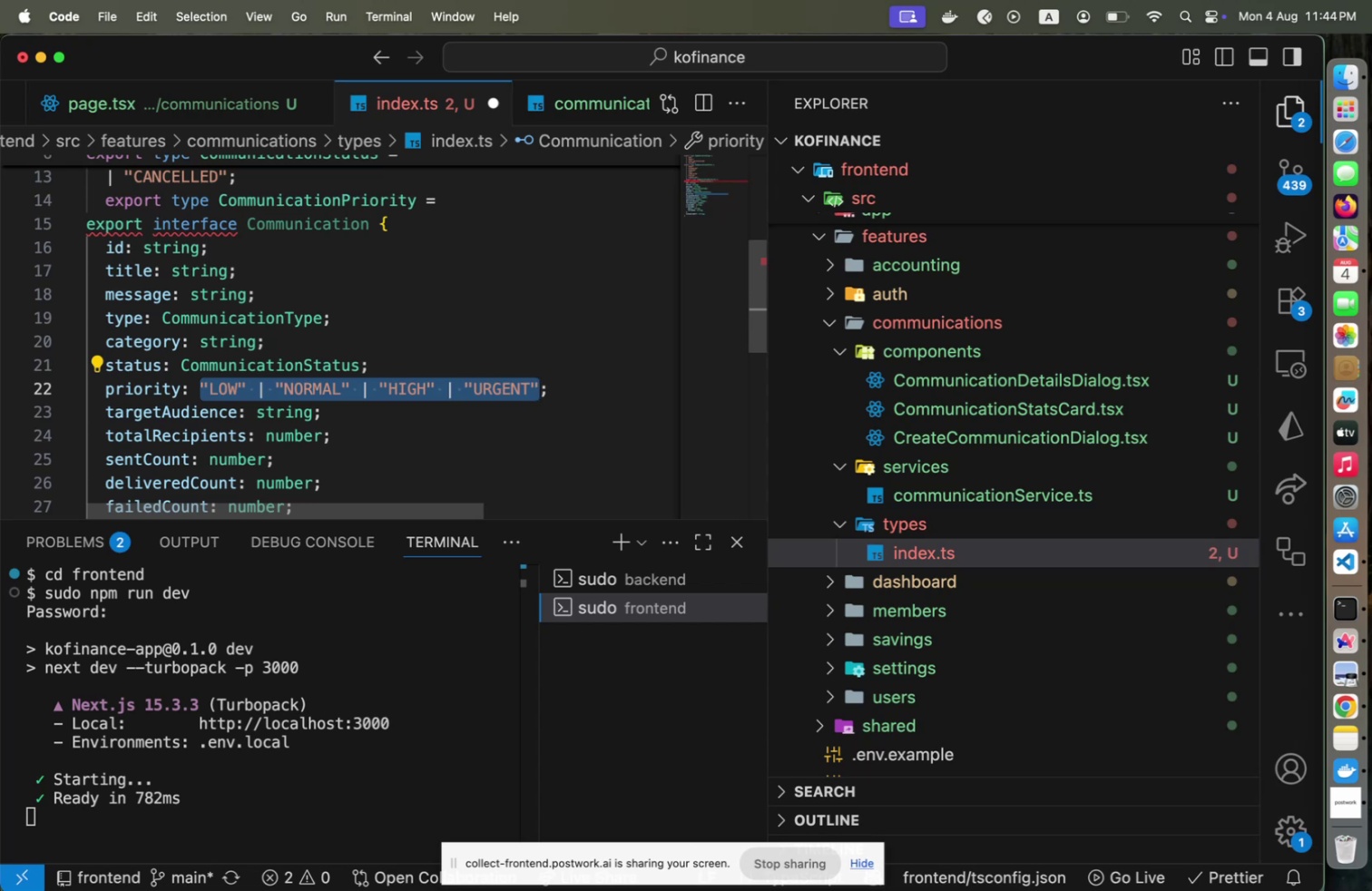 
key(Meta+X)
 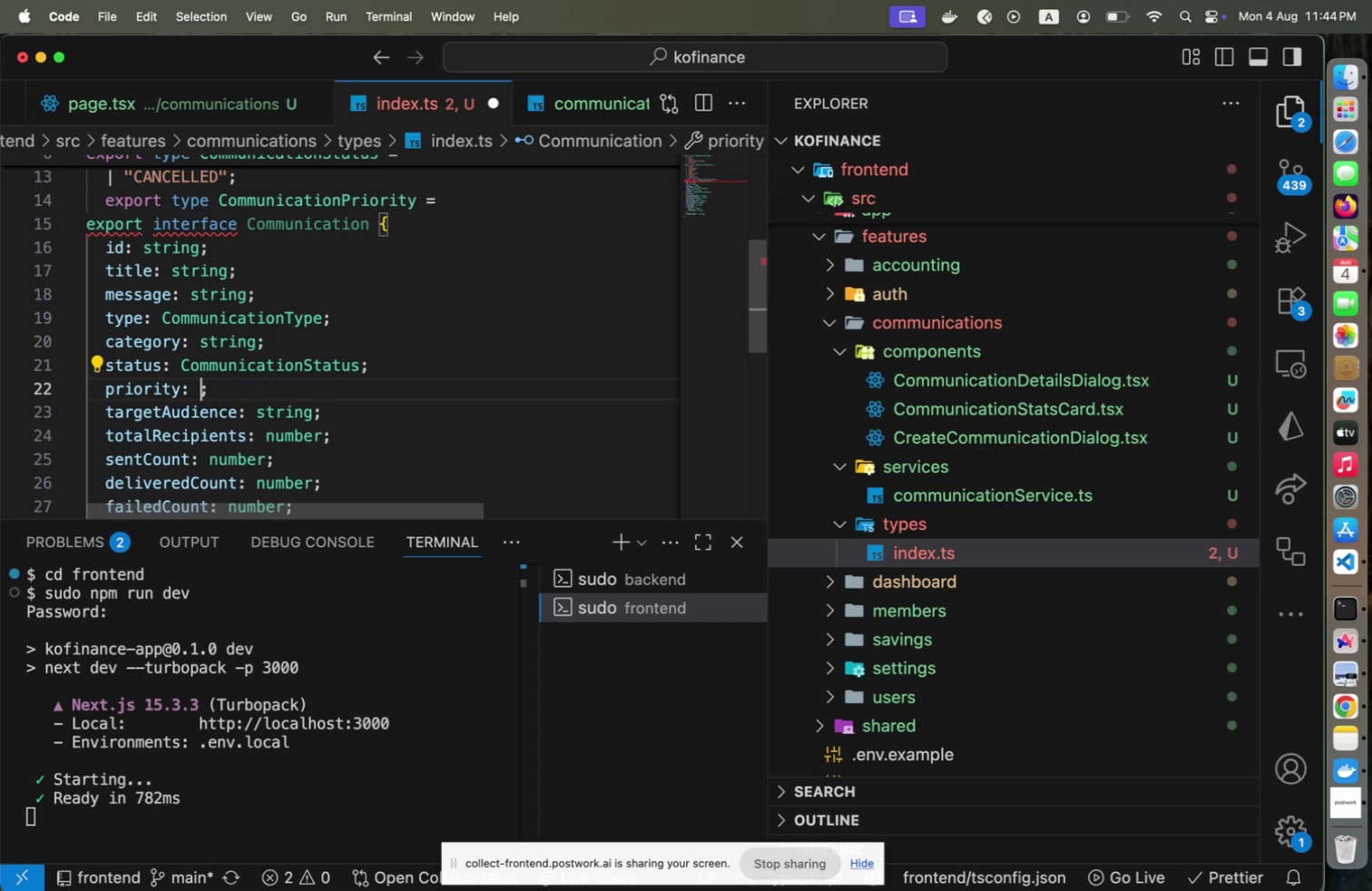 
type(Com)
 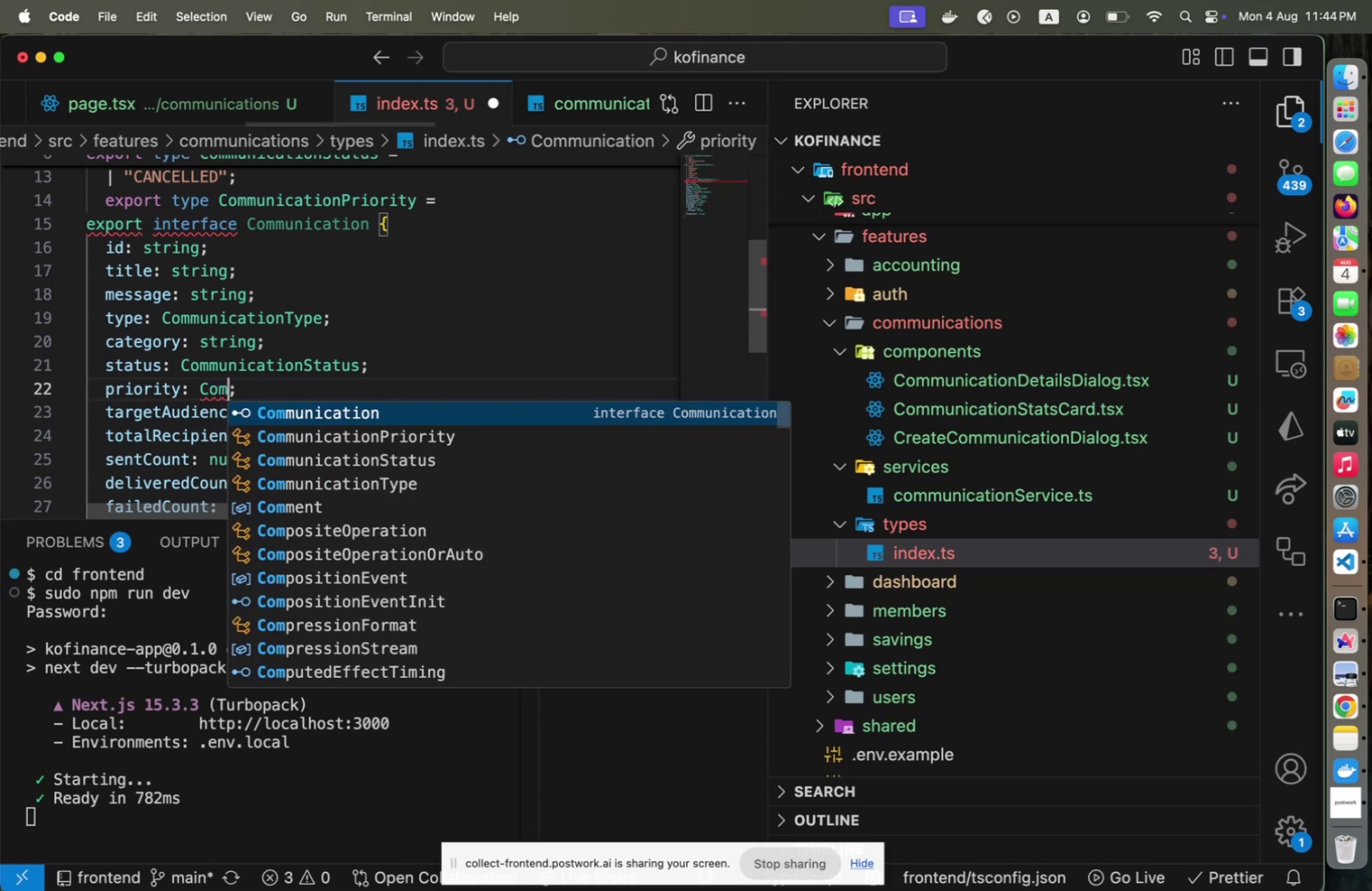 
key(ArrowDown)
 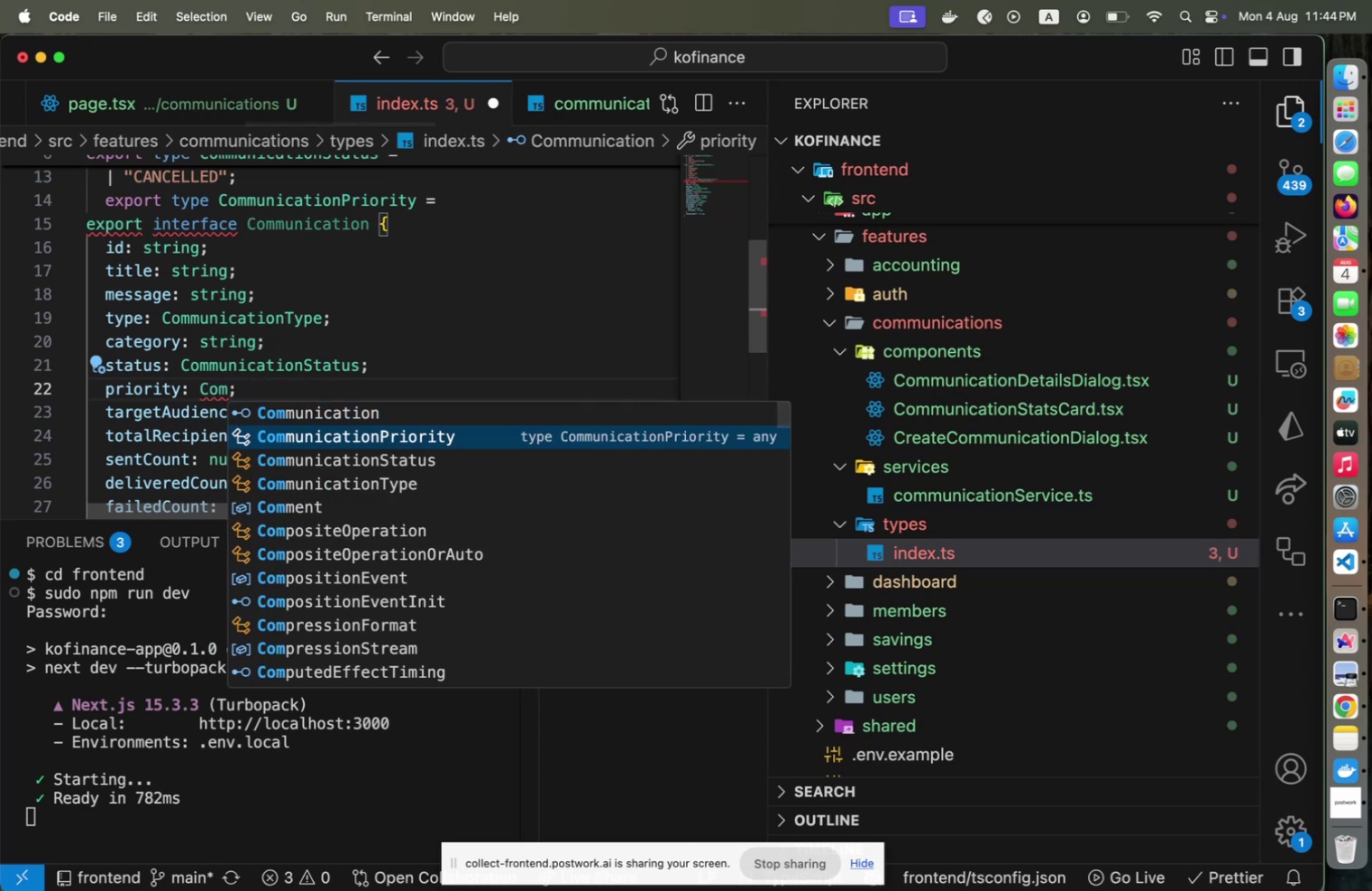 
key(Enter)
 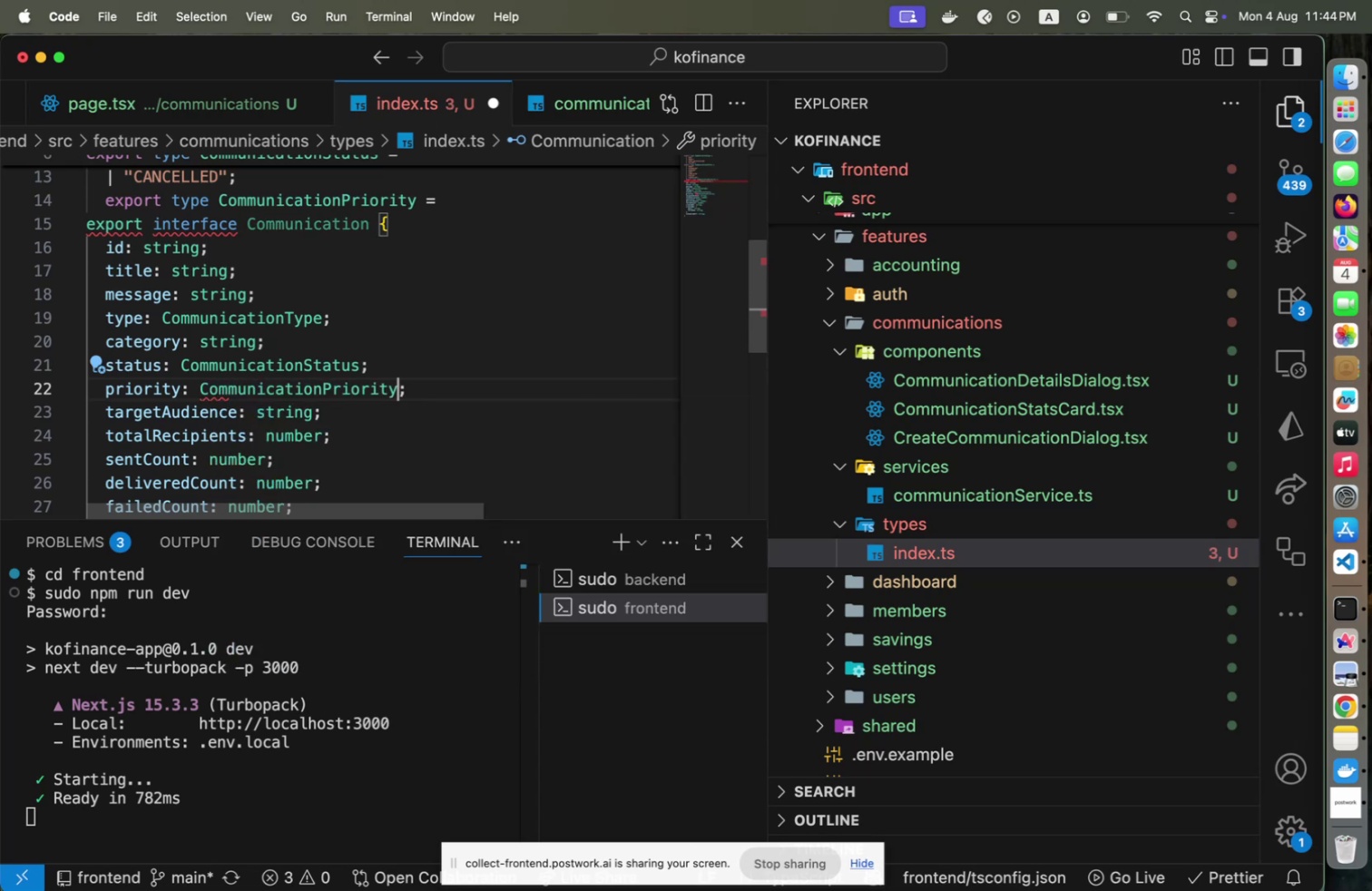 
key(ArrowUp)
 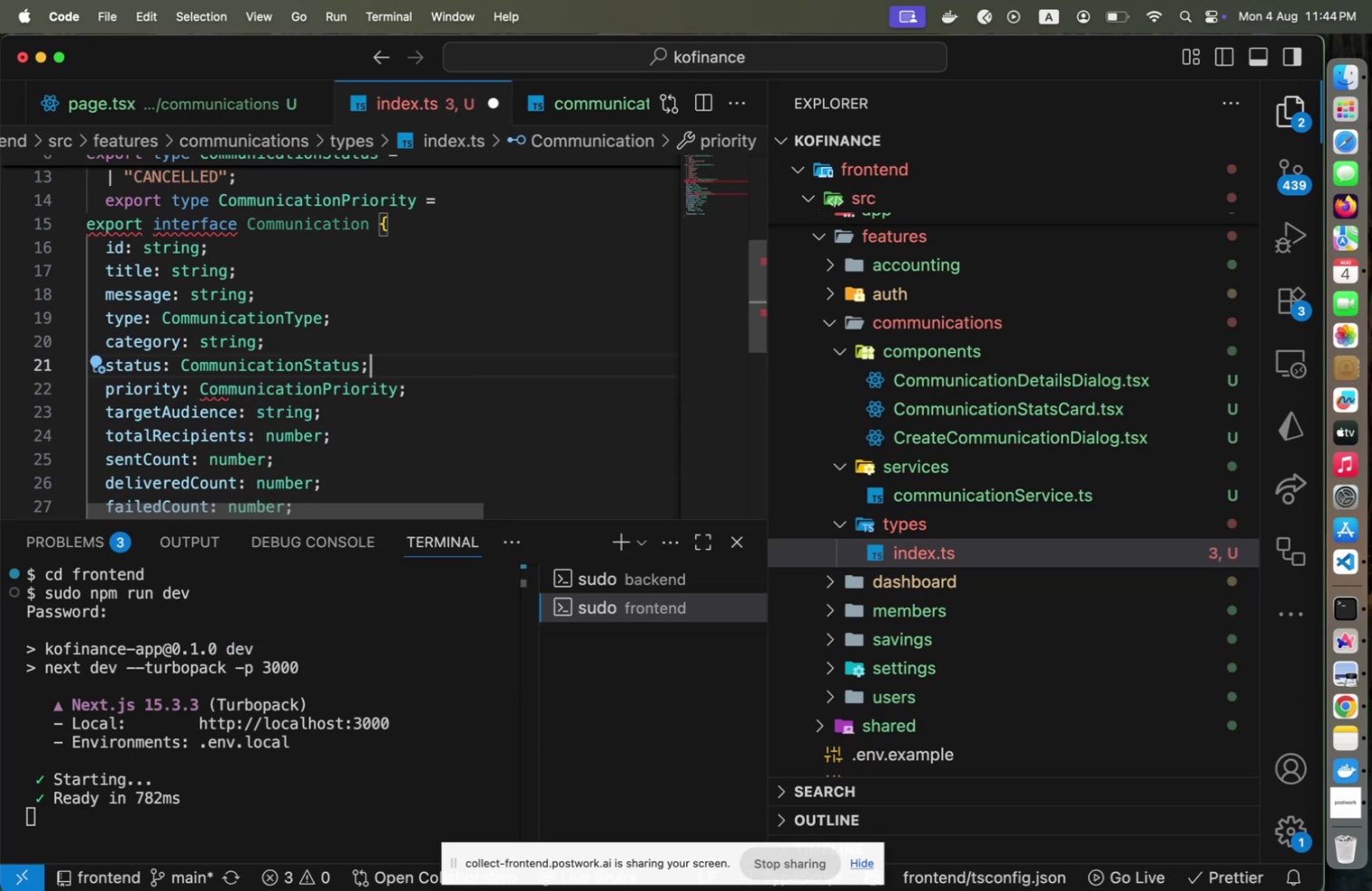 
key(ArrowUp)
 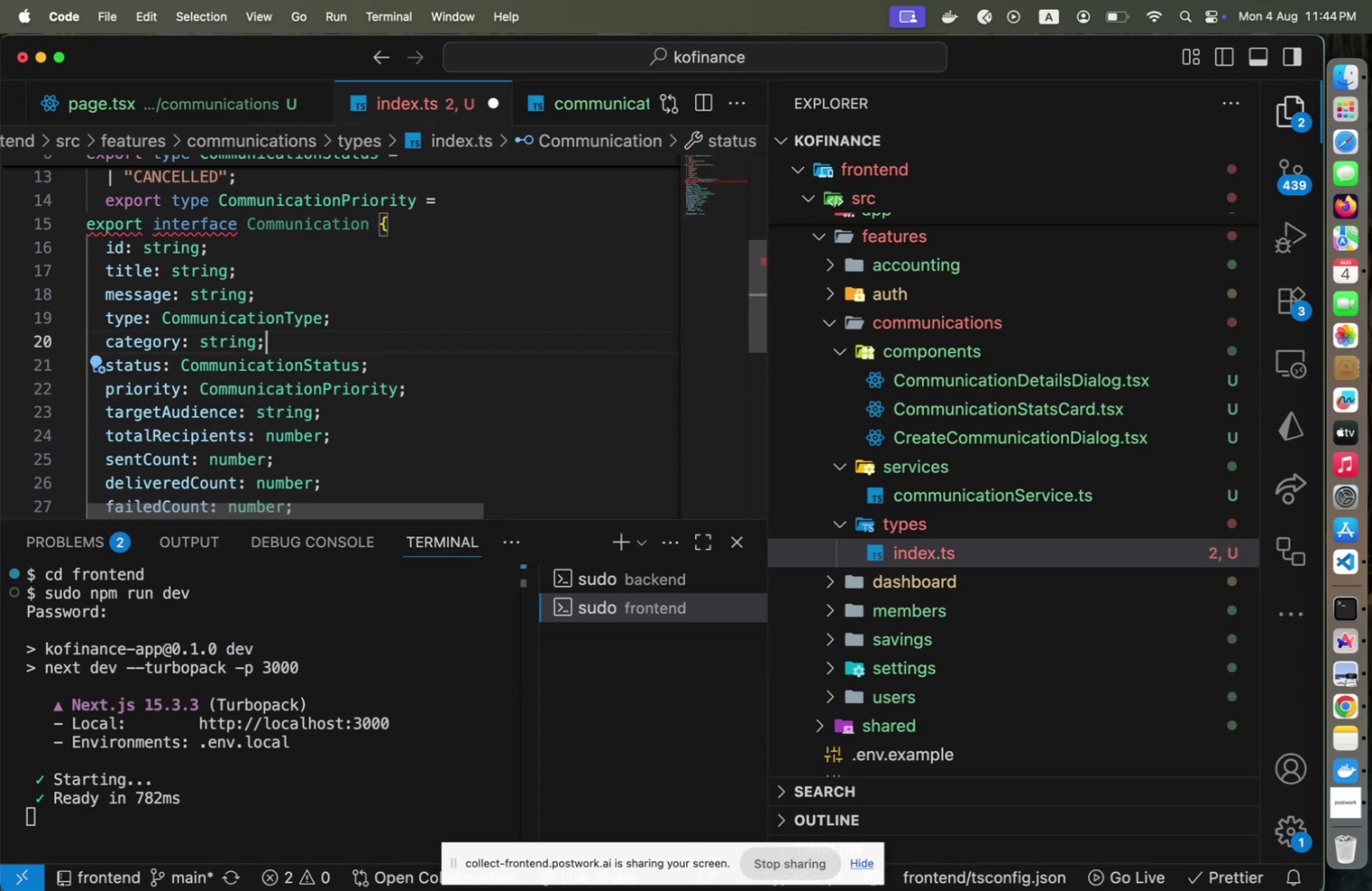 
key(ArrowUp)
 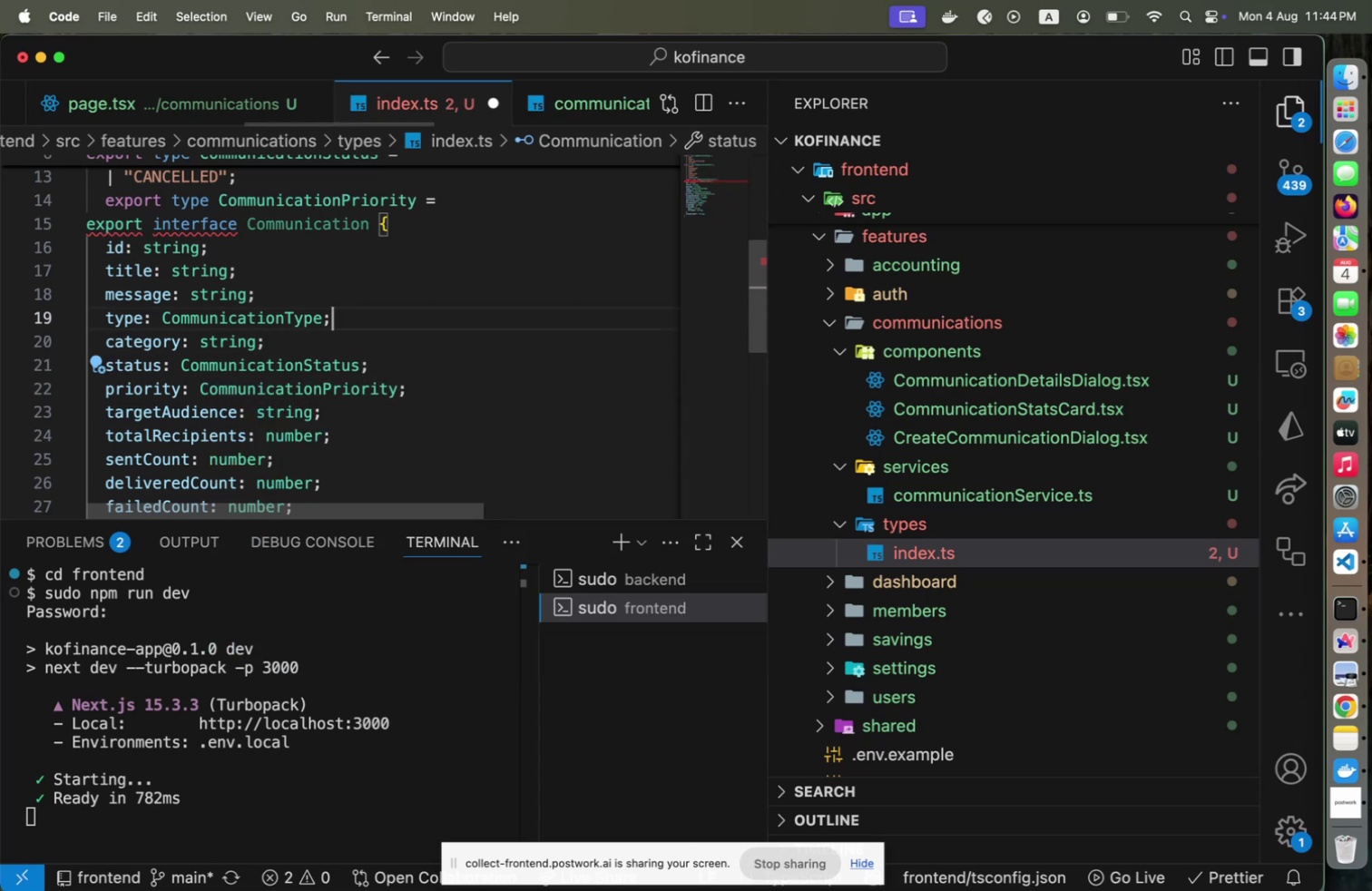 
key(ArrowUp)
 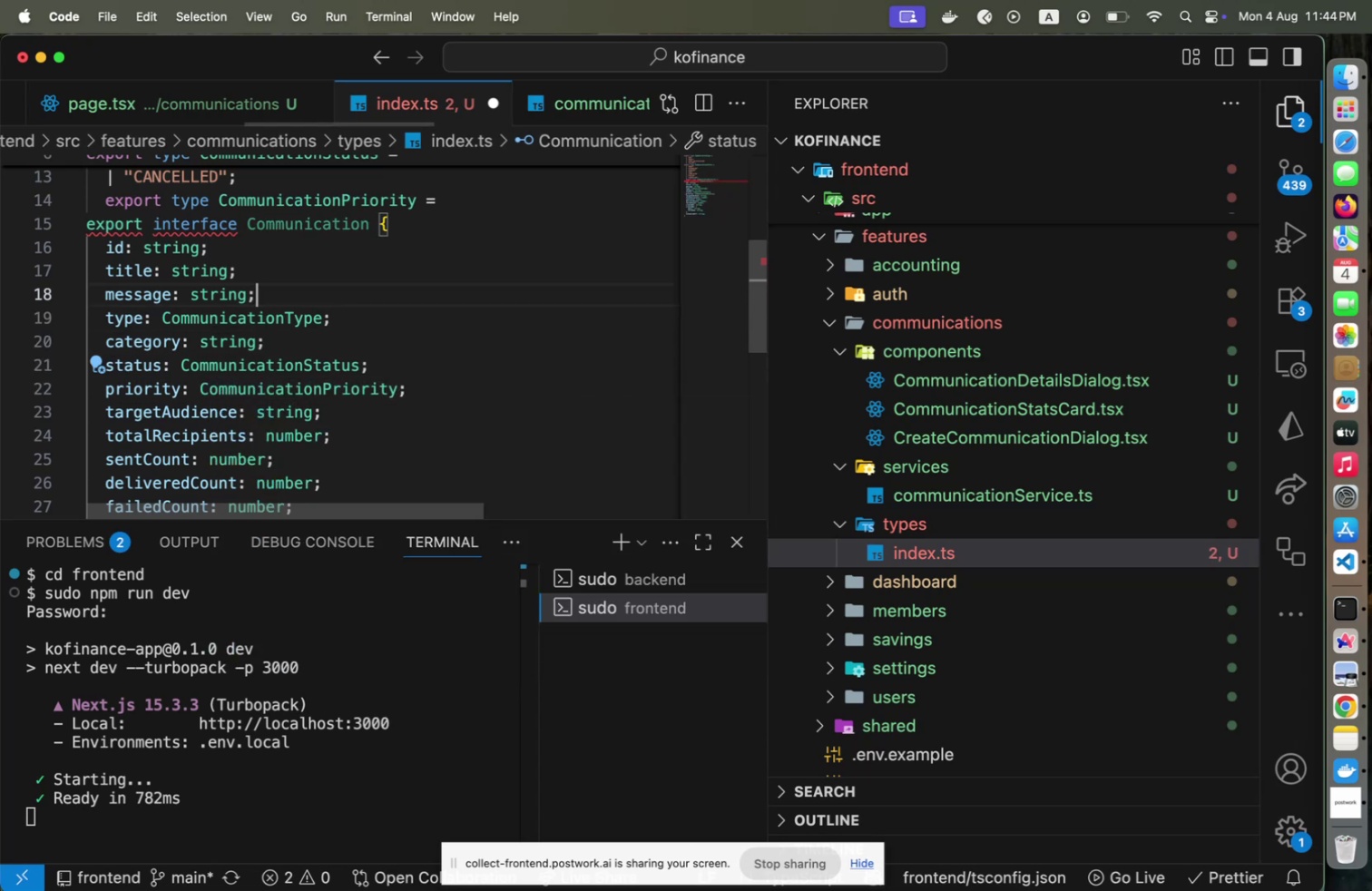 
key(ArrowUp)
 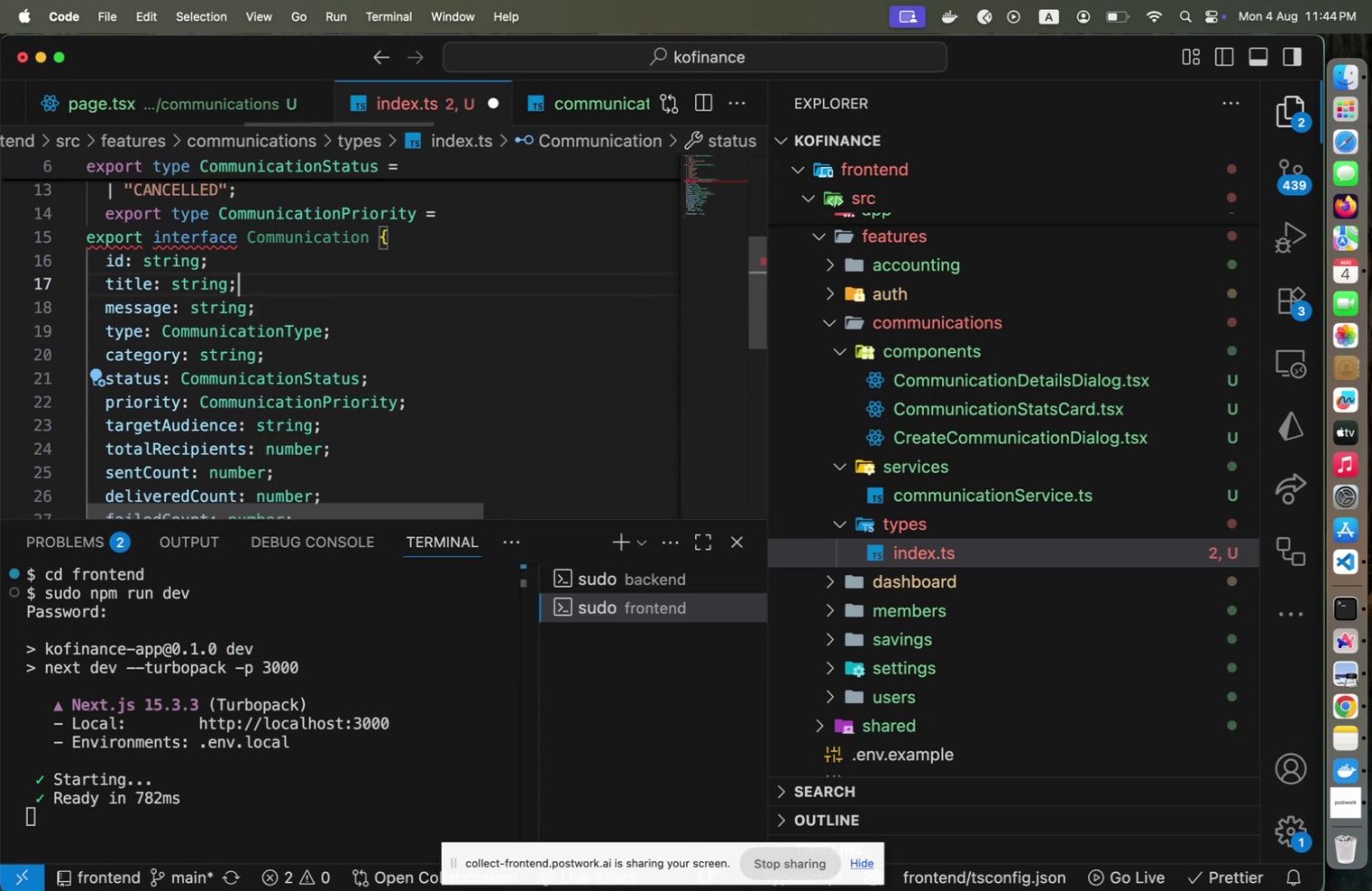 
key(ArrowUp)
 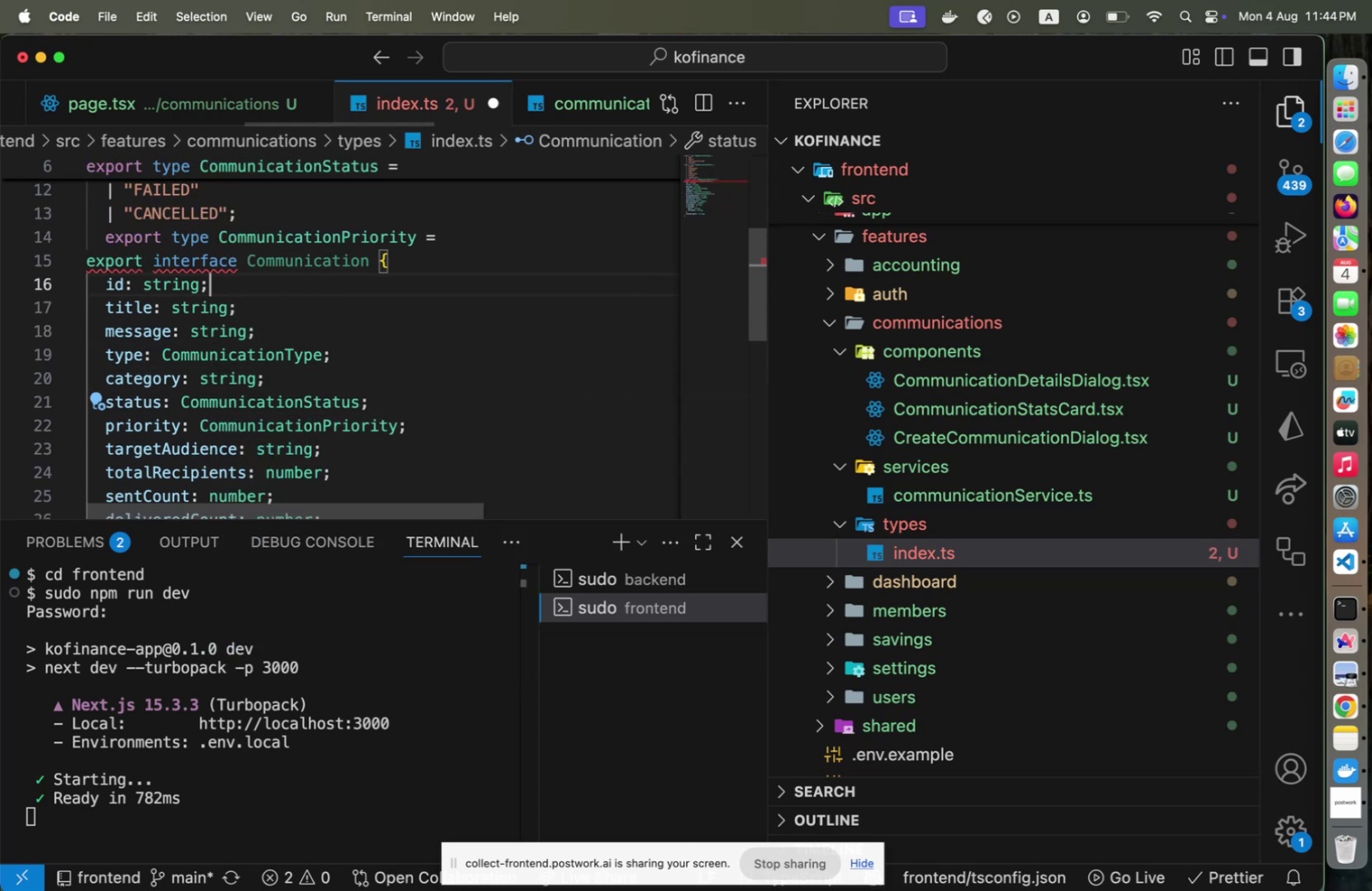 
key(ArrowUp)
 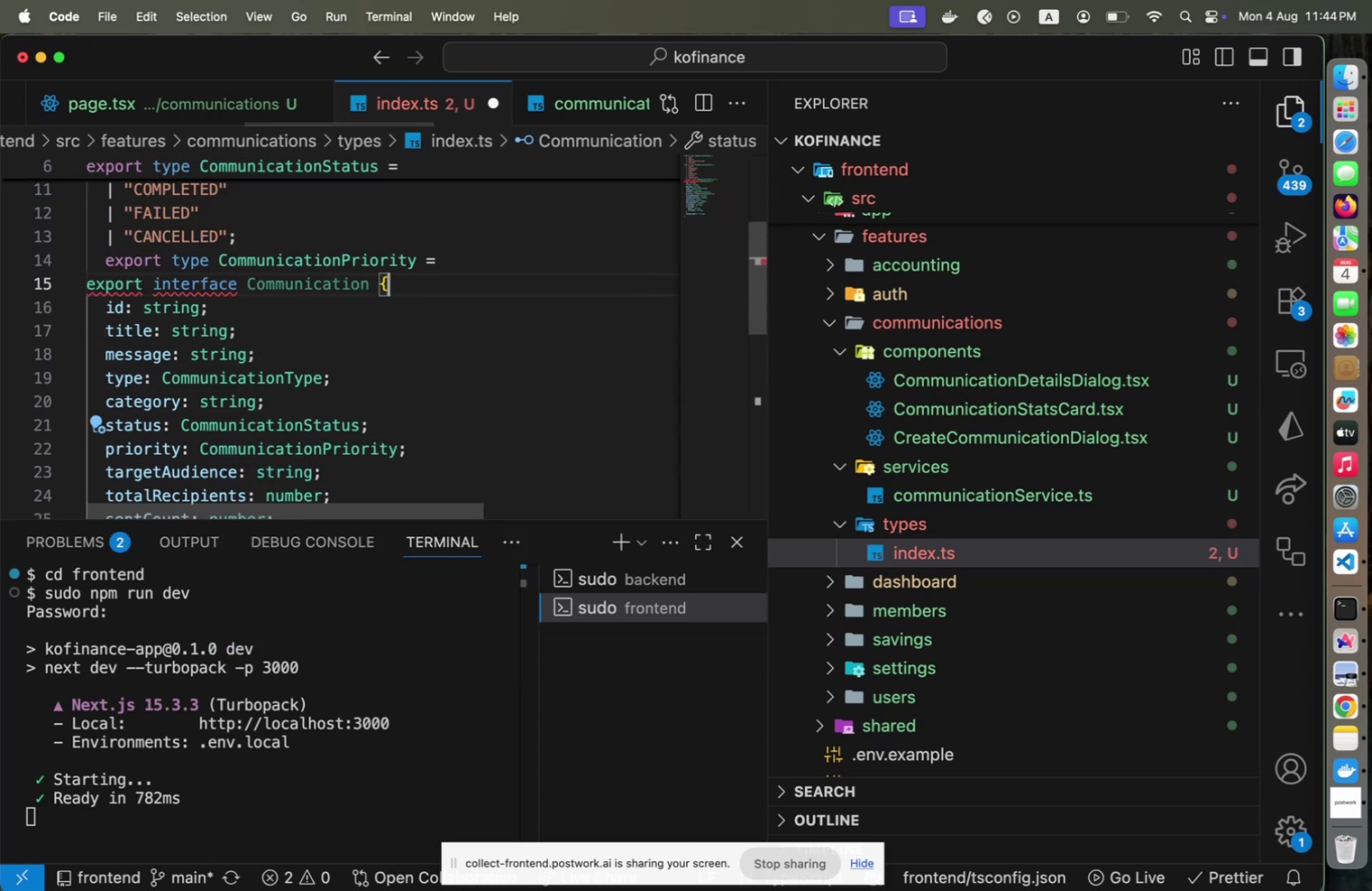 
key(ArrowUp)
 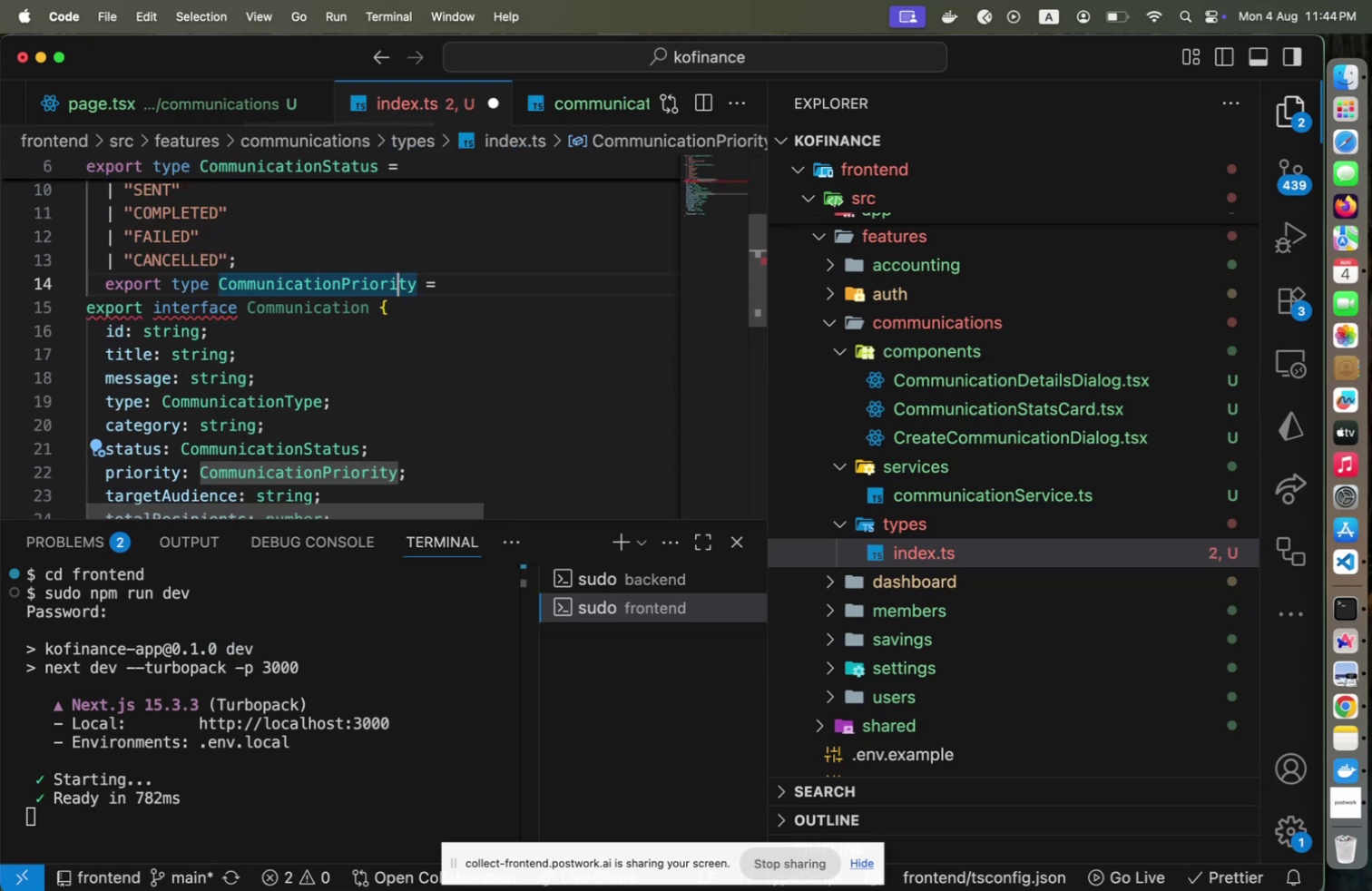 
key(End)
 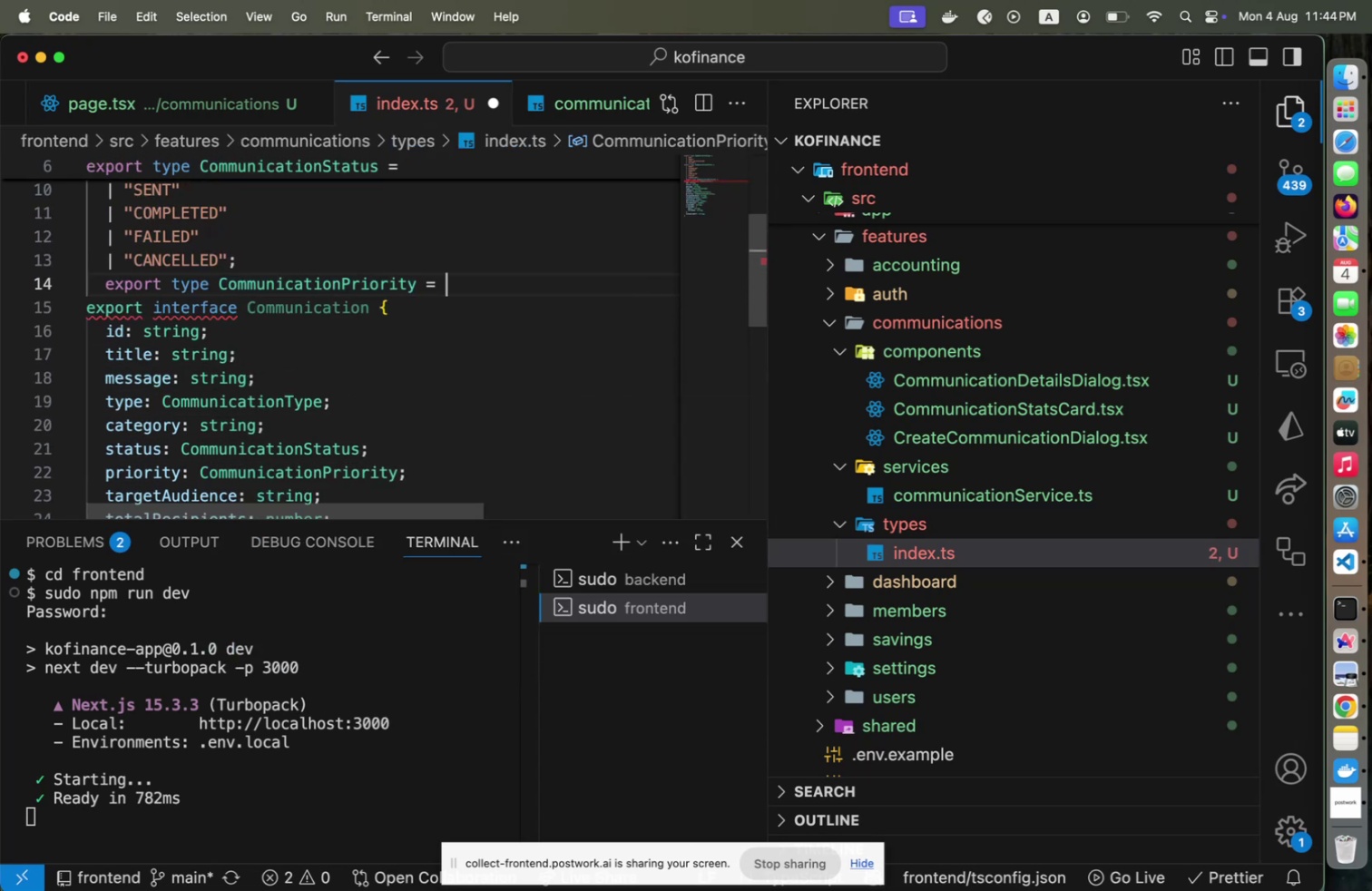 
key(Meta+CommandLeft)
 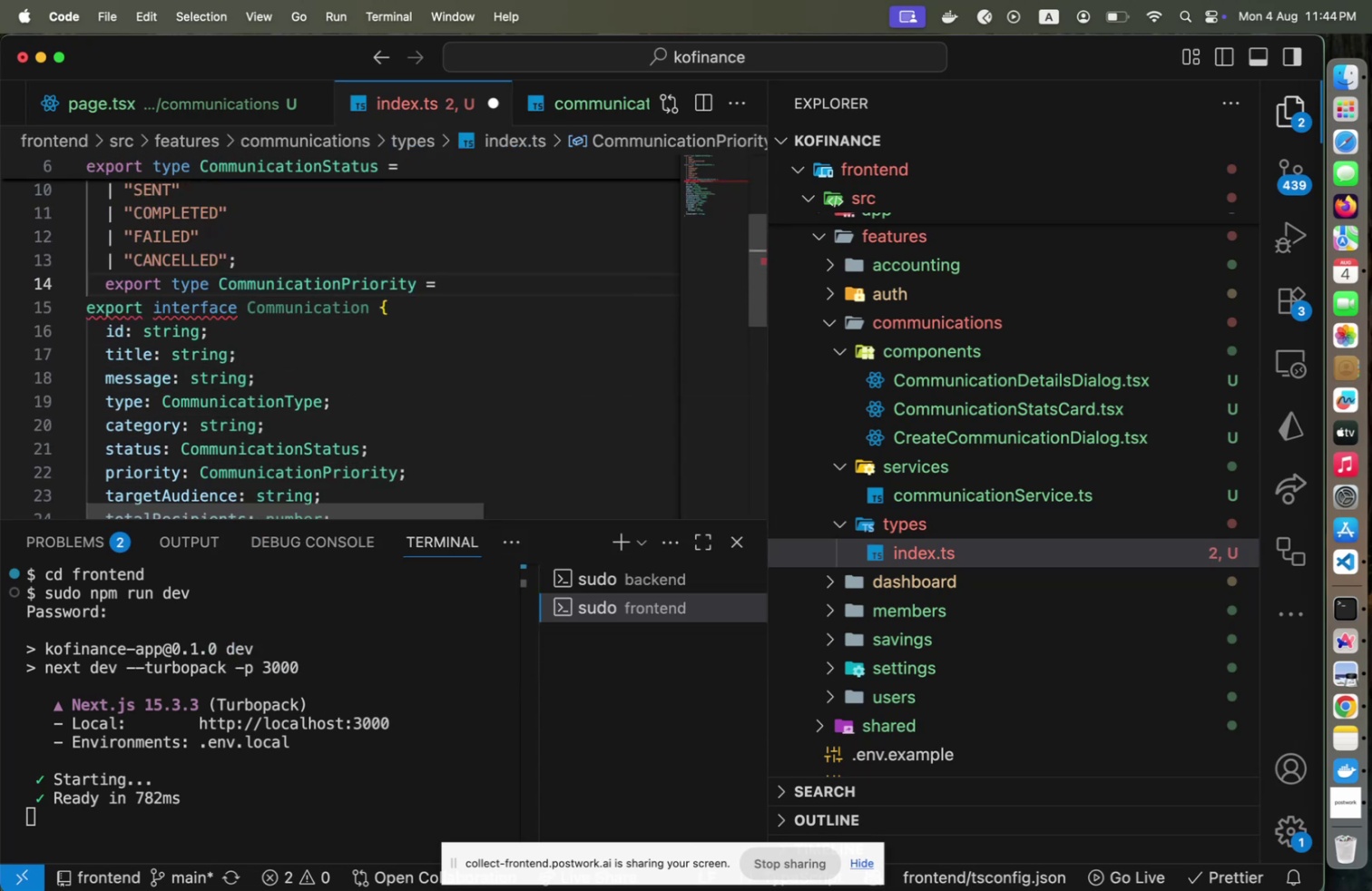 
key(Meta+V)
 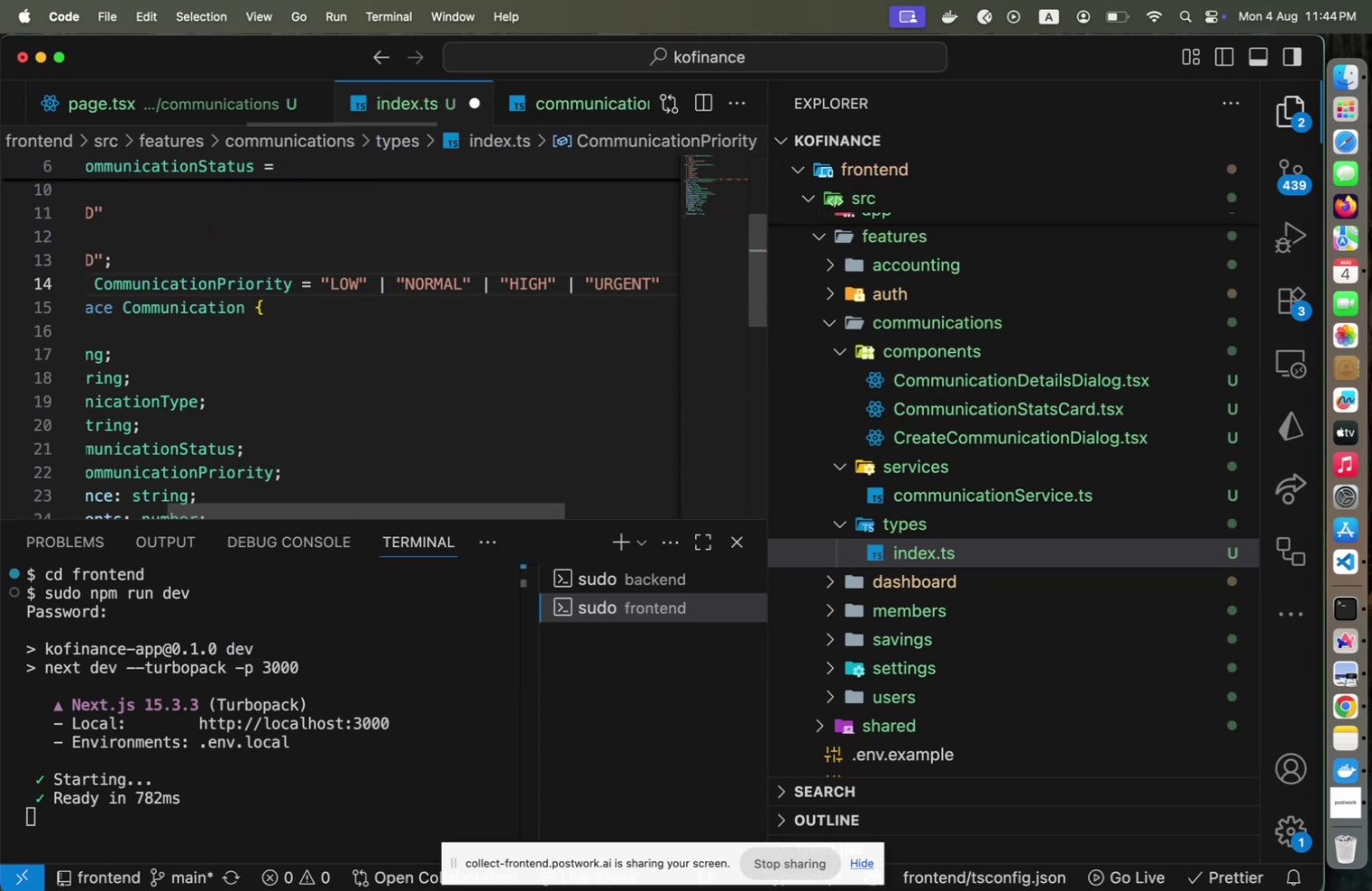 
key(Semicolon)
 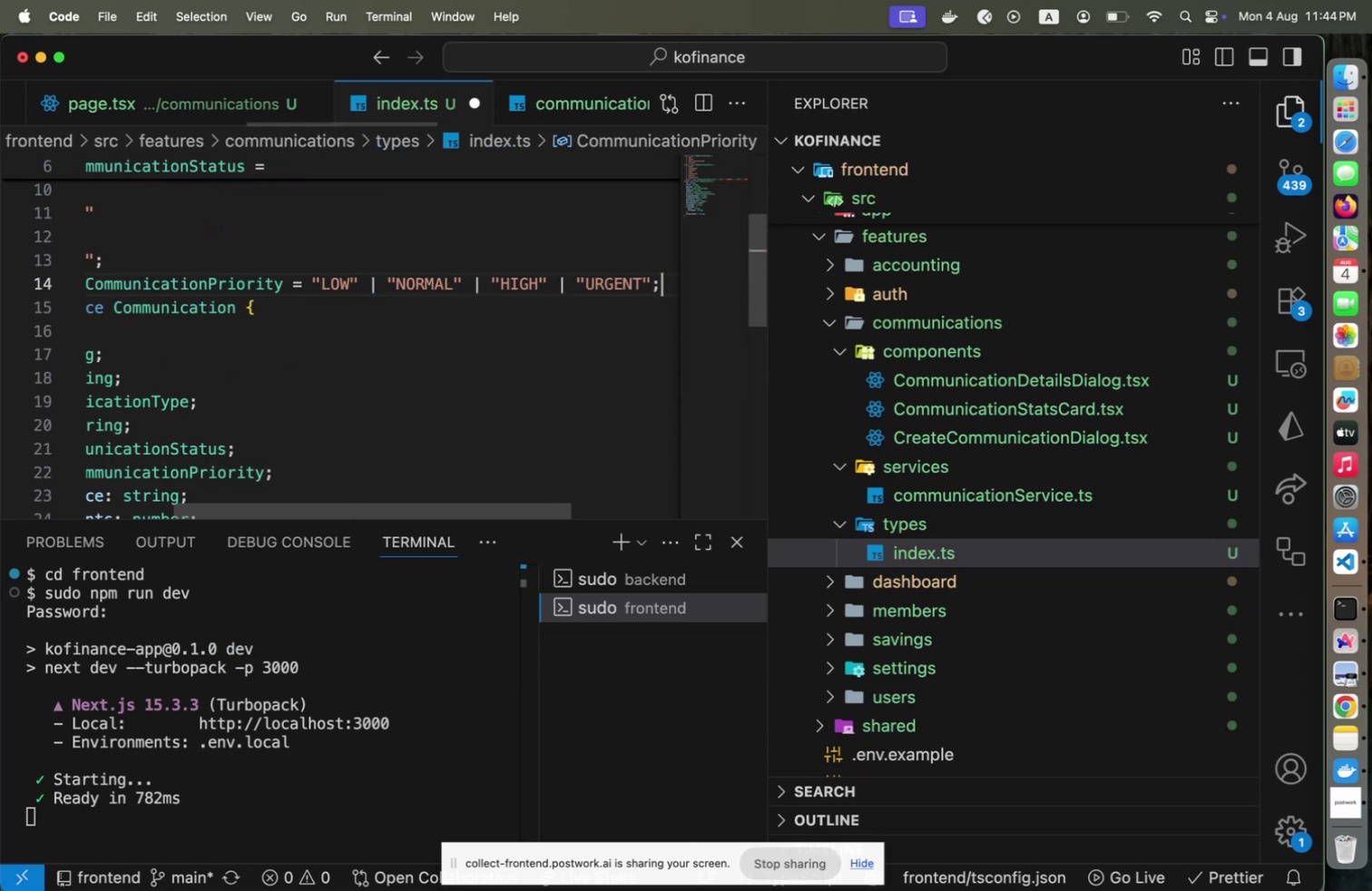 
key(Enter)
 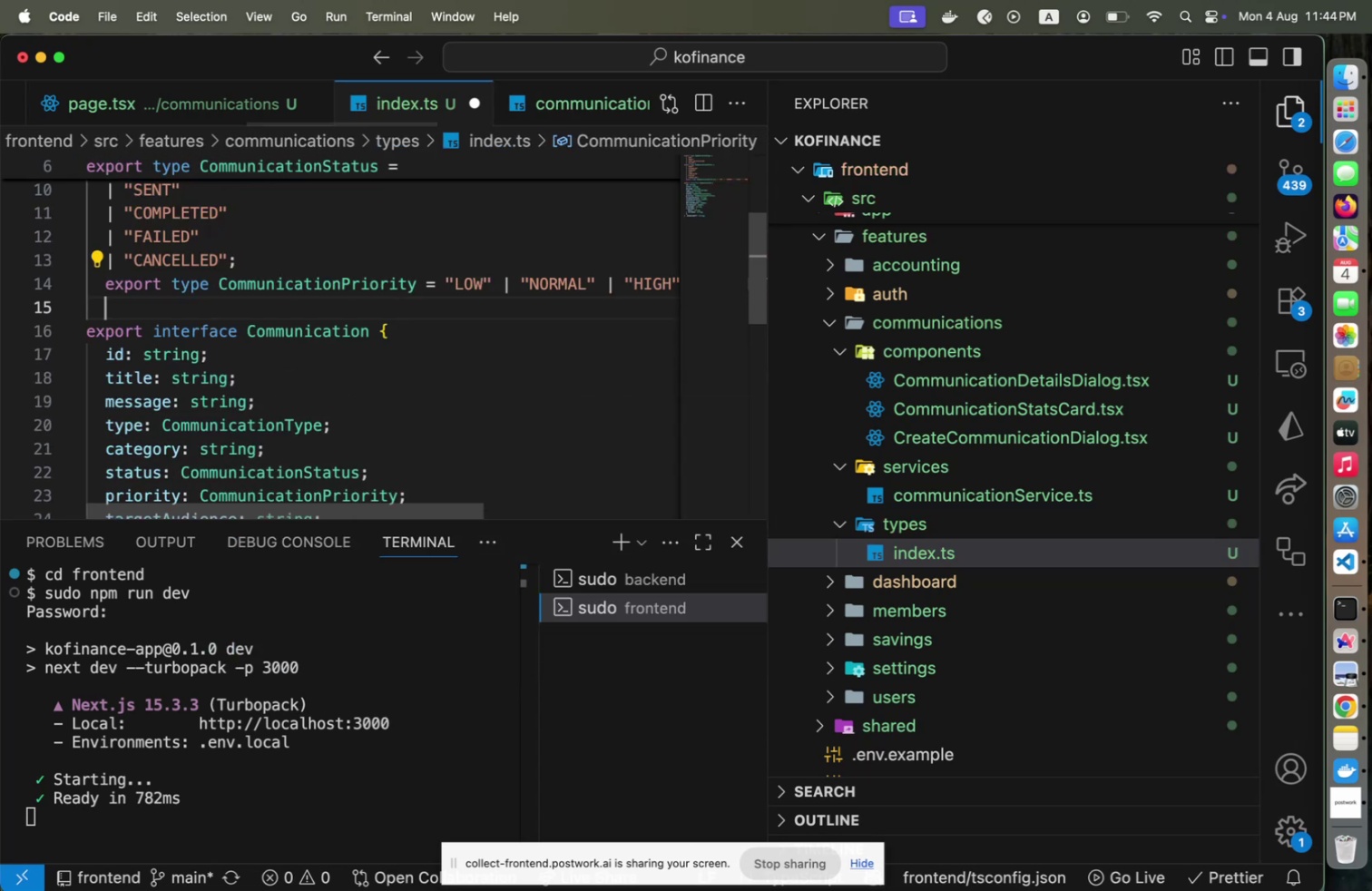 
key(Alt+Shift+F)
 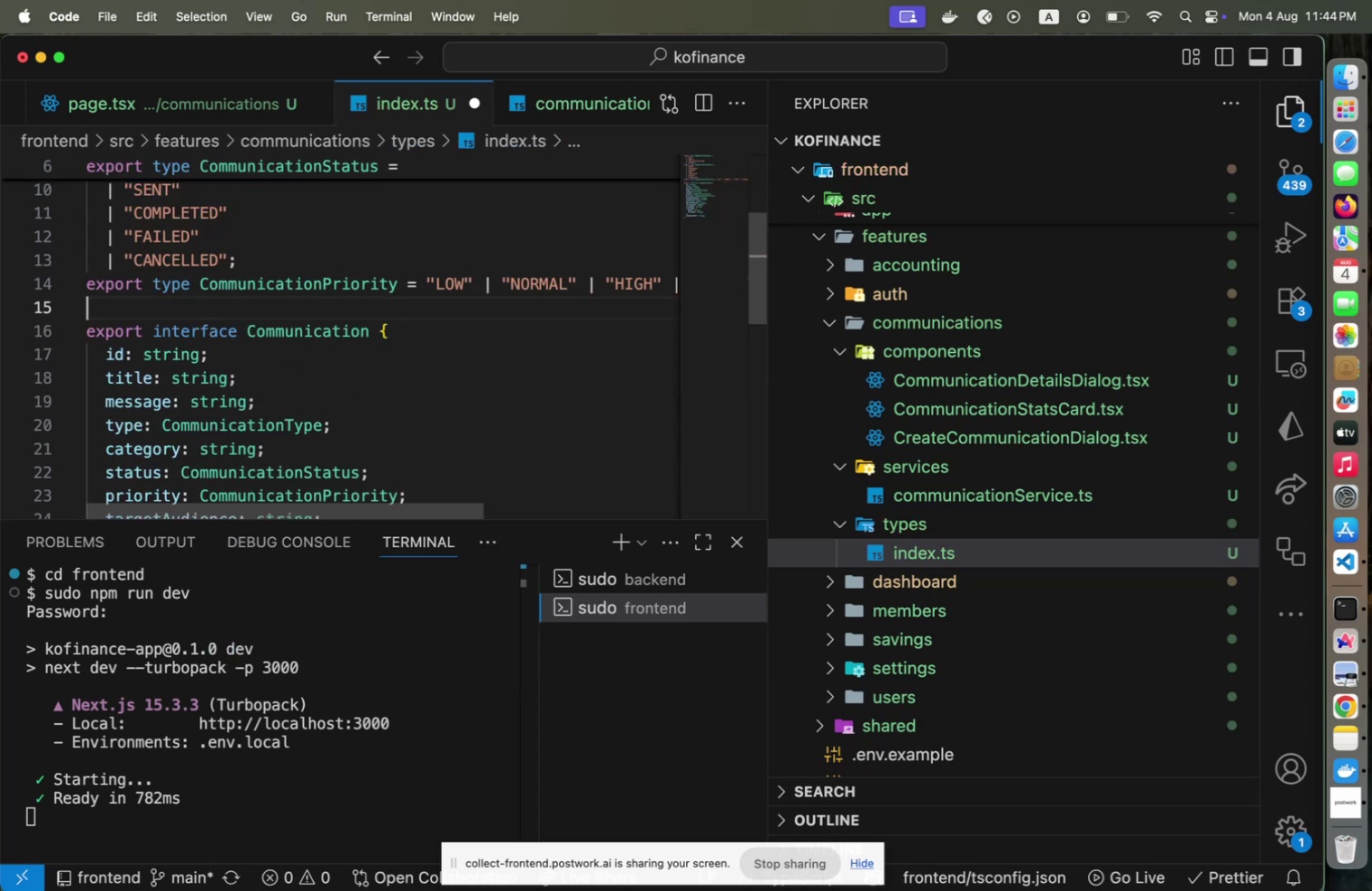 
key(Meta+CommandLeft)
 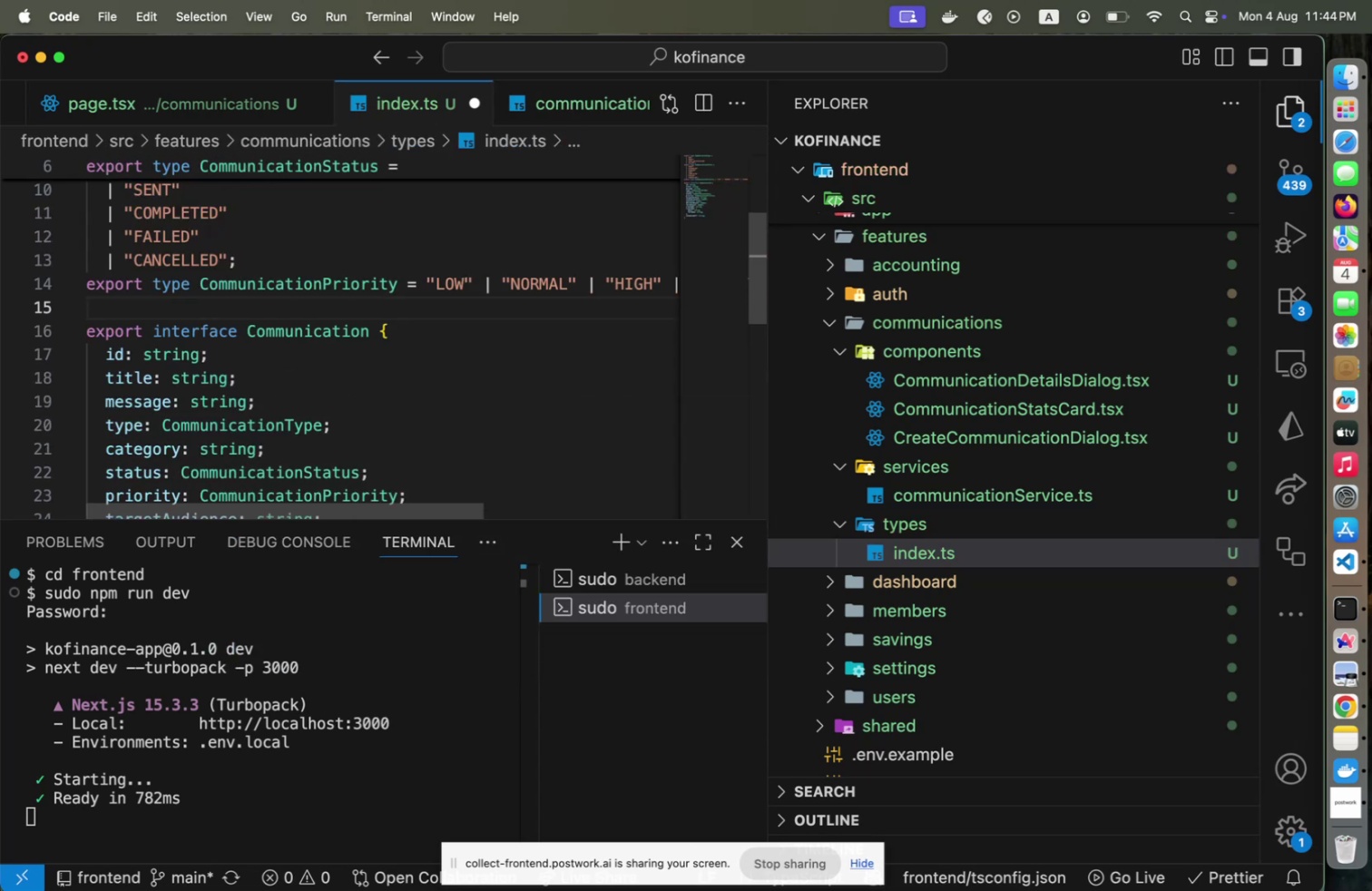 
key(Meta+S)
 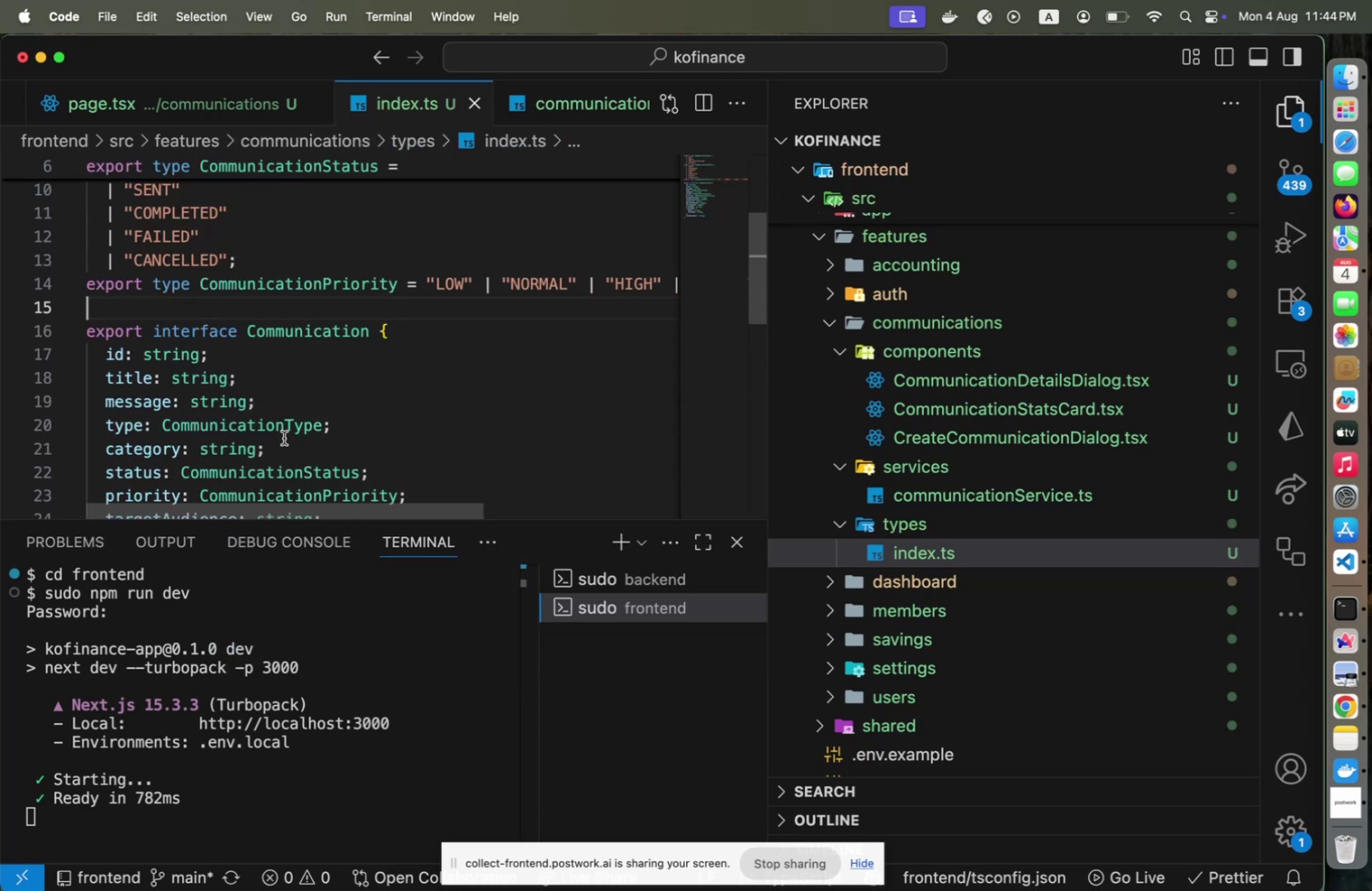 
scroll: coordinate [264, 433], scroll_direction: down, amount: 7.0
 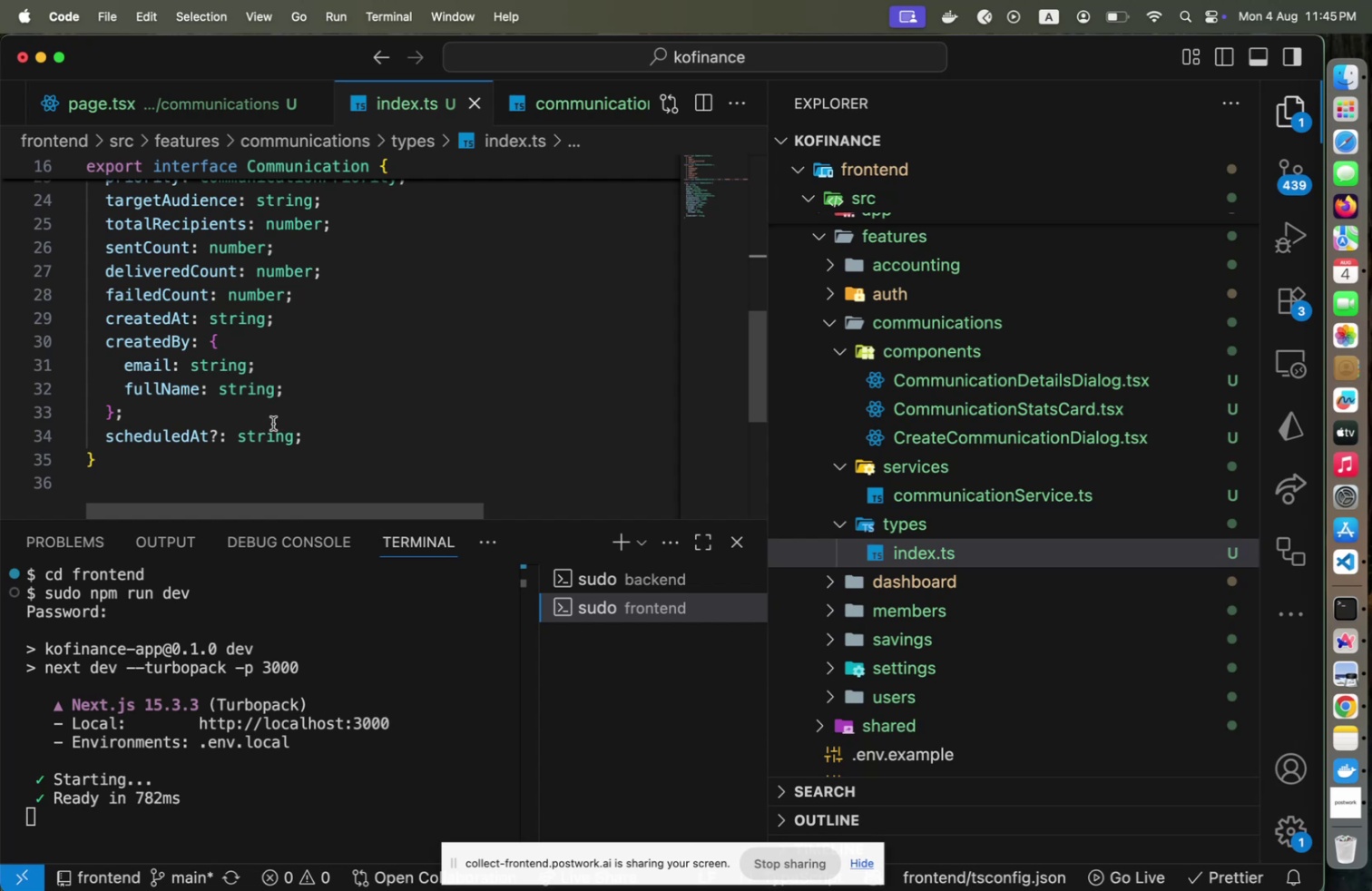 
scroll: coordinate [322, 409], scroll_direction: up, amount: 6.0
 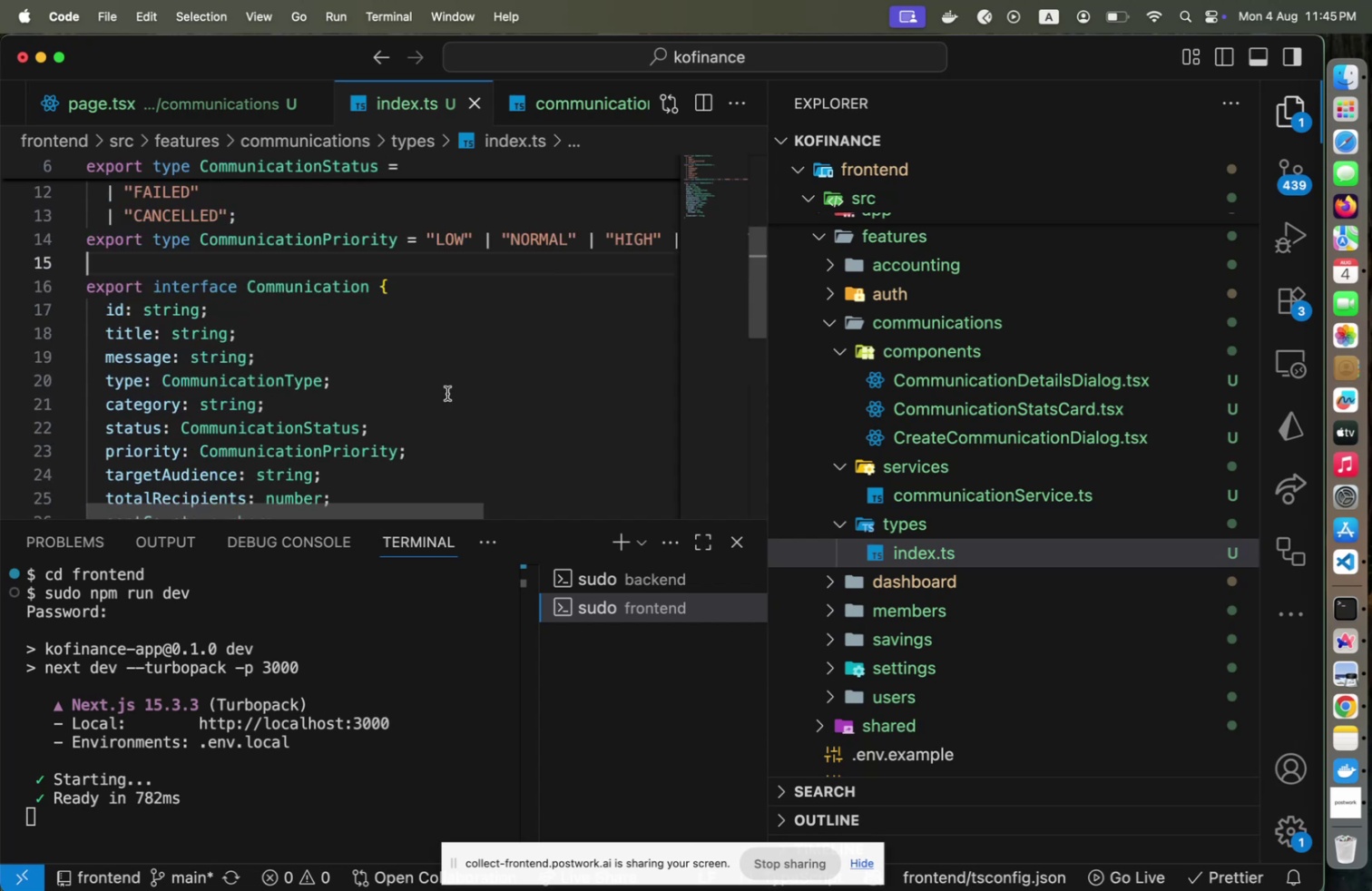 
mouse_move([815, 376])
 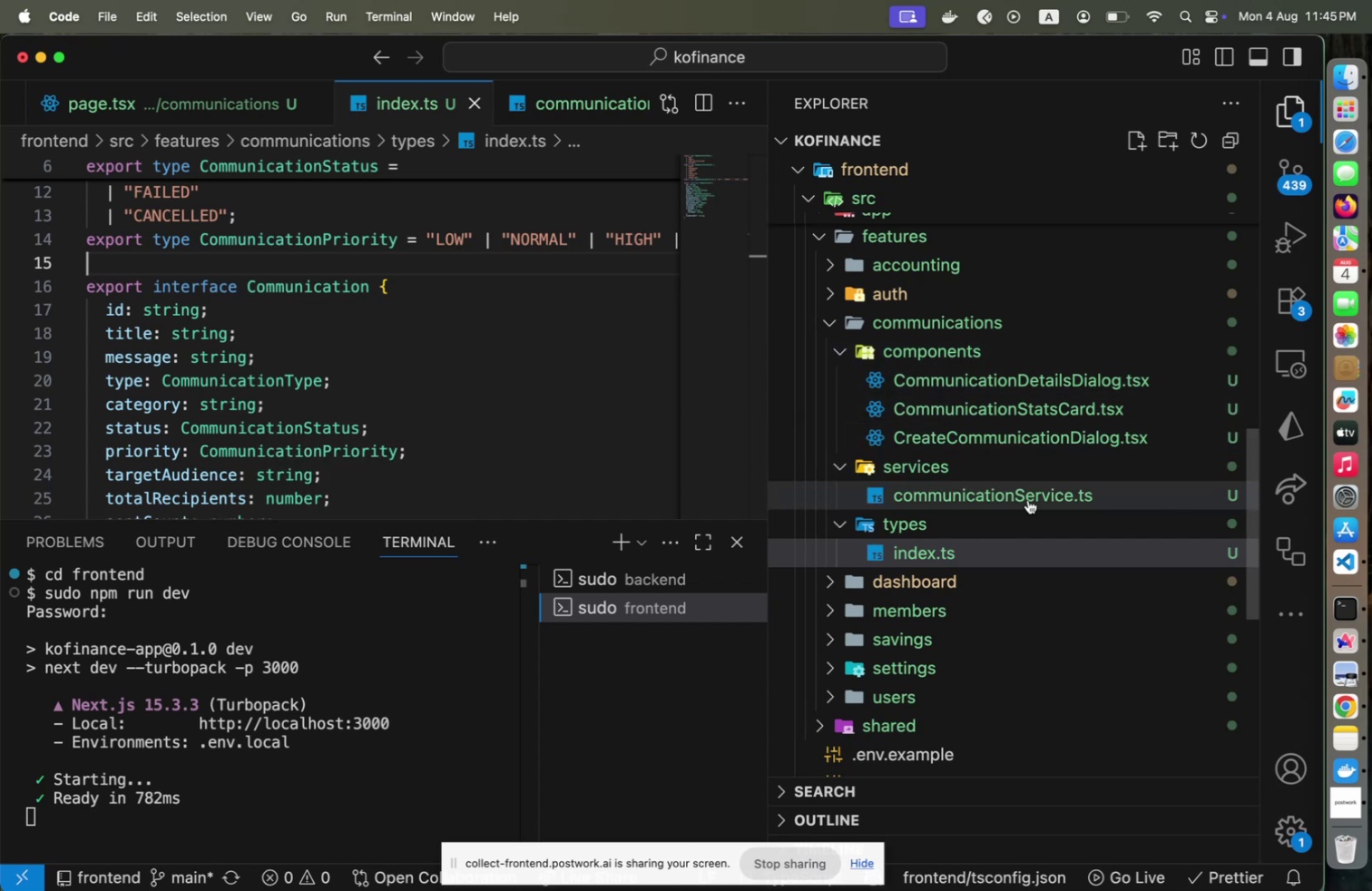 
scroll: coordinate [1063, 383], scroll_direction: up, amount: 13.0
 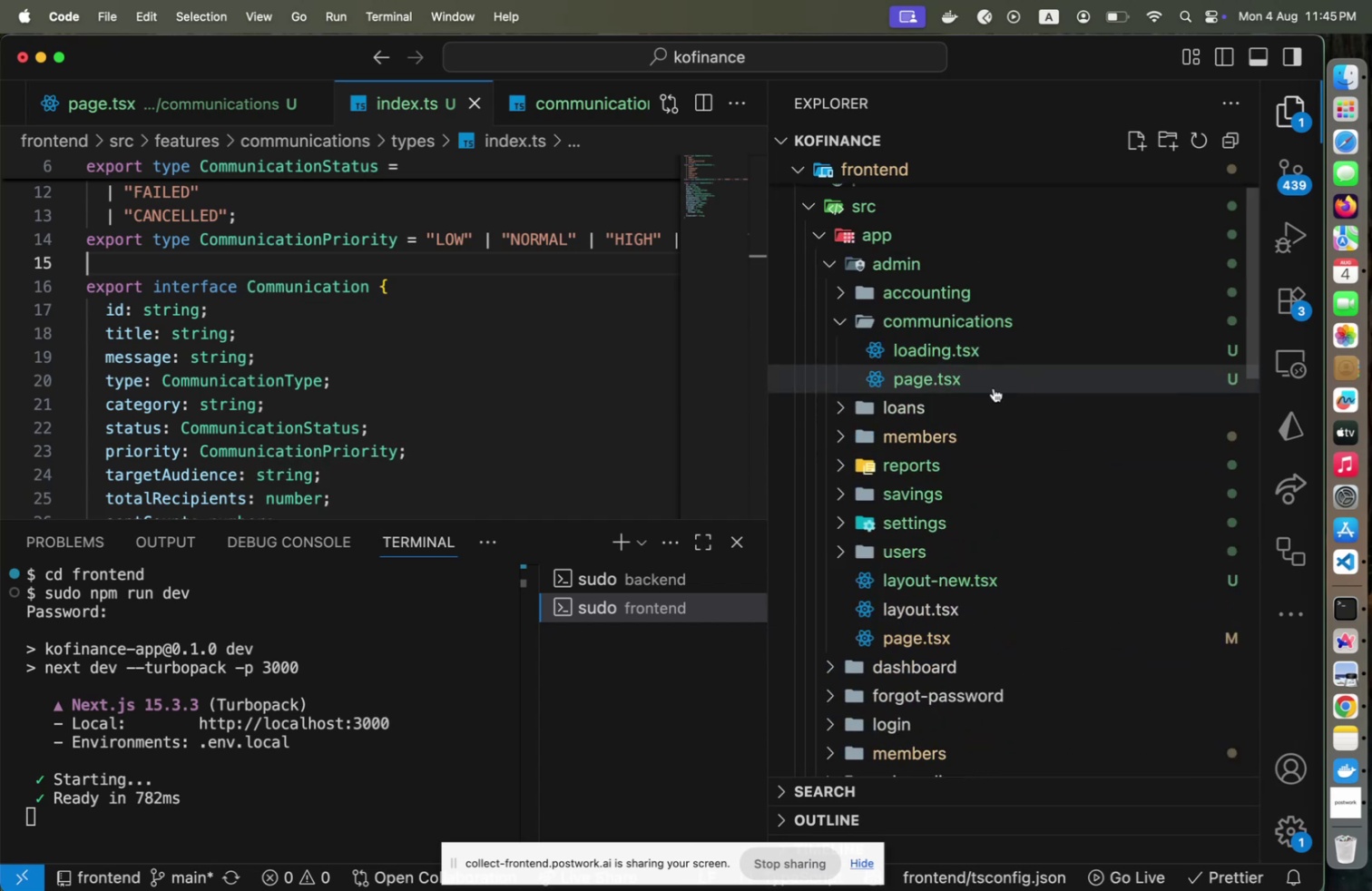 
left_click([991, 388])
 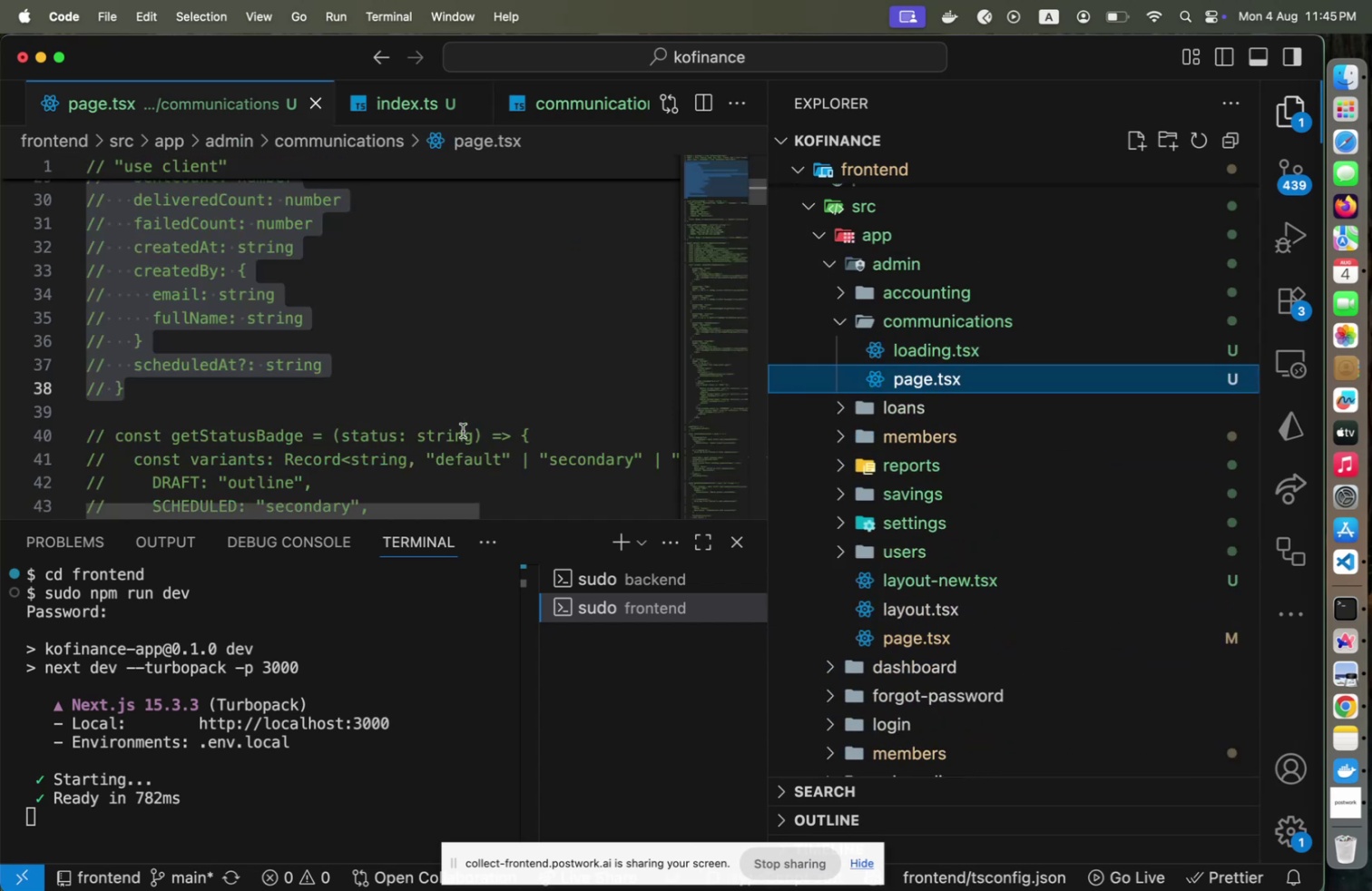 
scroll: coordinate [510, 425], scroll_direction: down, amount: 10.0
 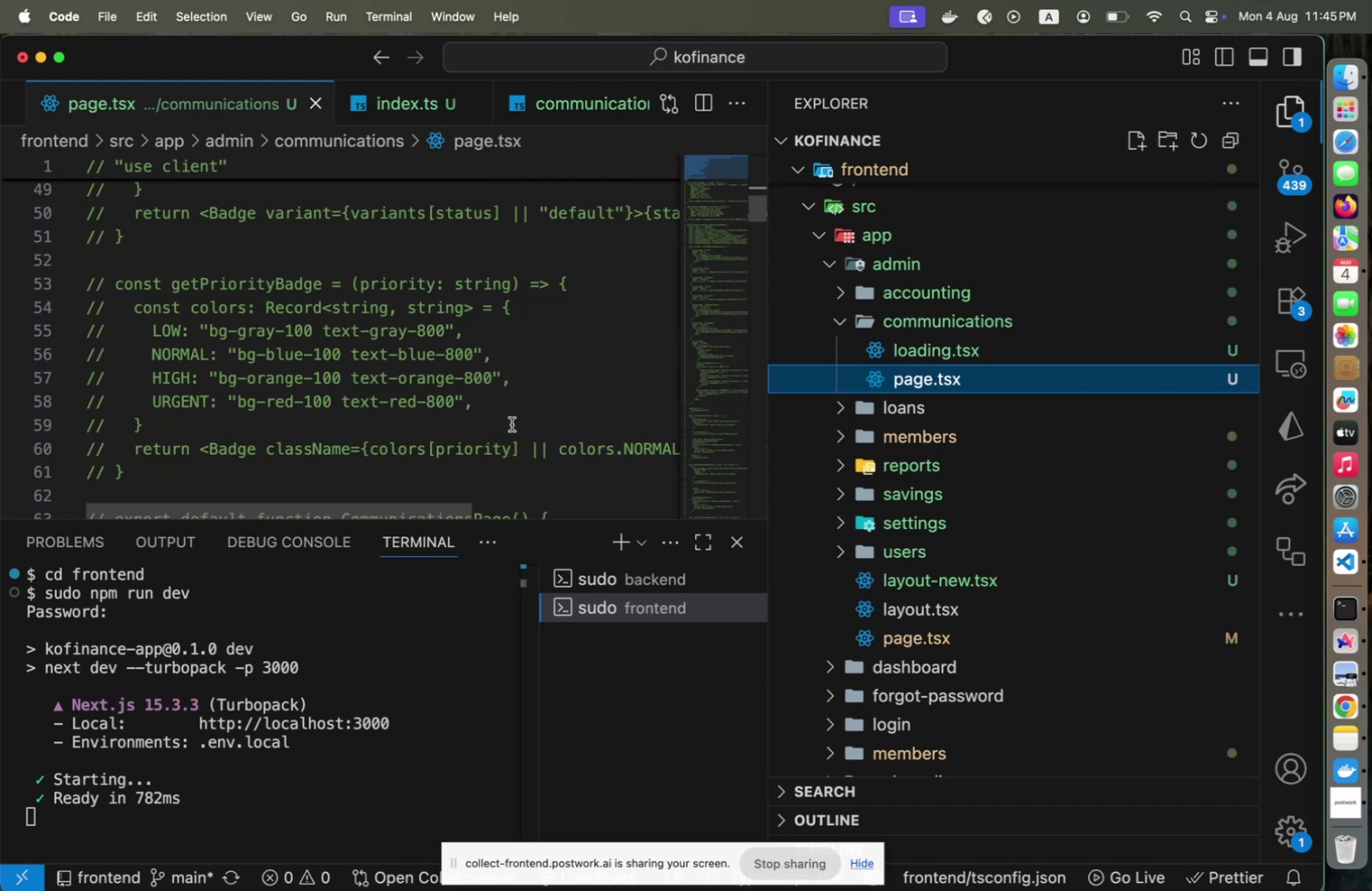 
wait(5.39)
 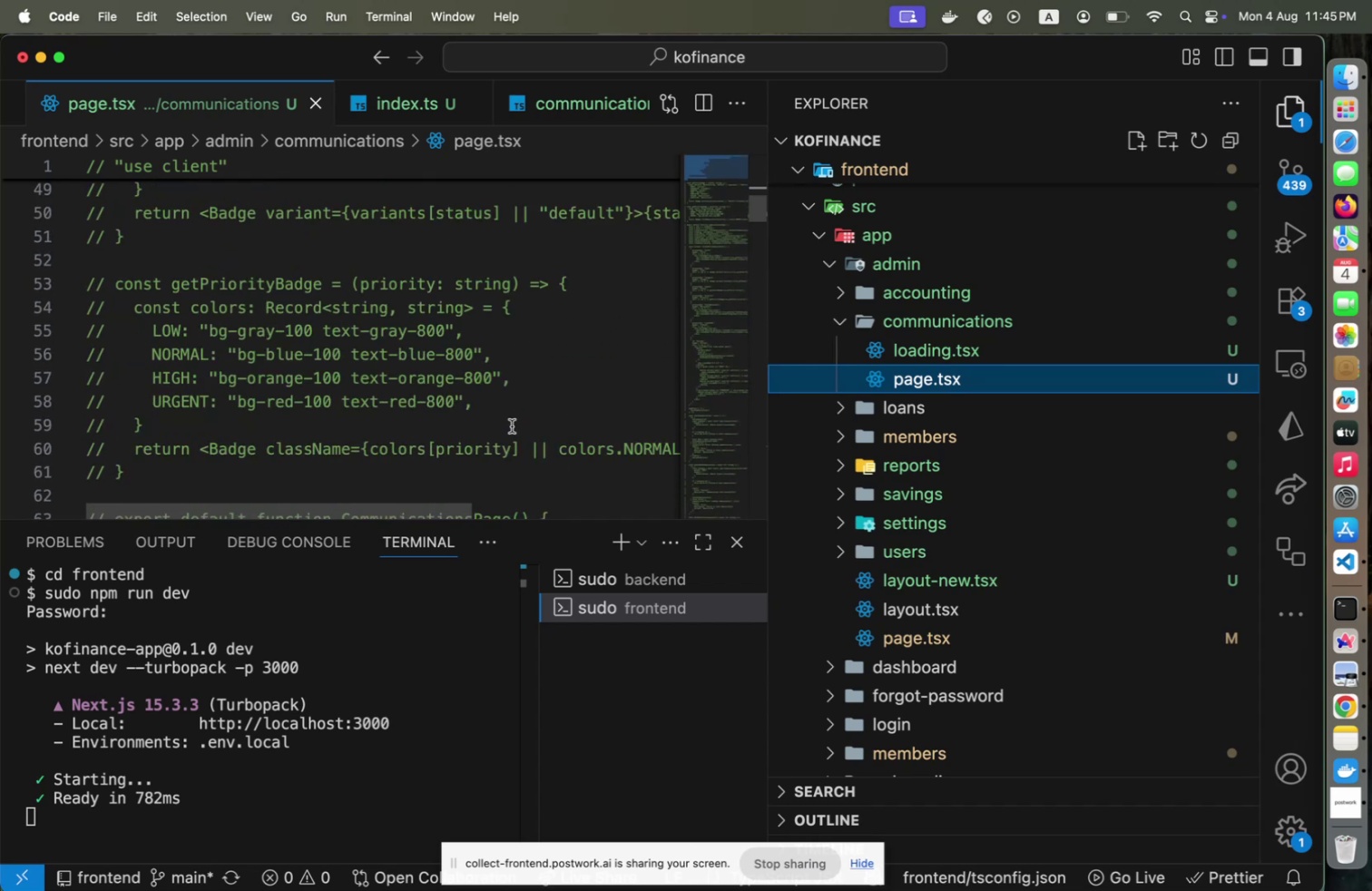 
scroll: coordinate [509, 425], scroll_direction: down, amount: 12.0
 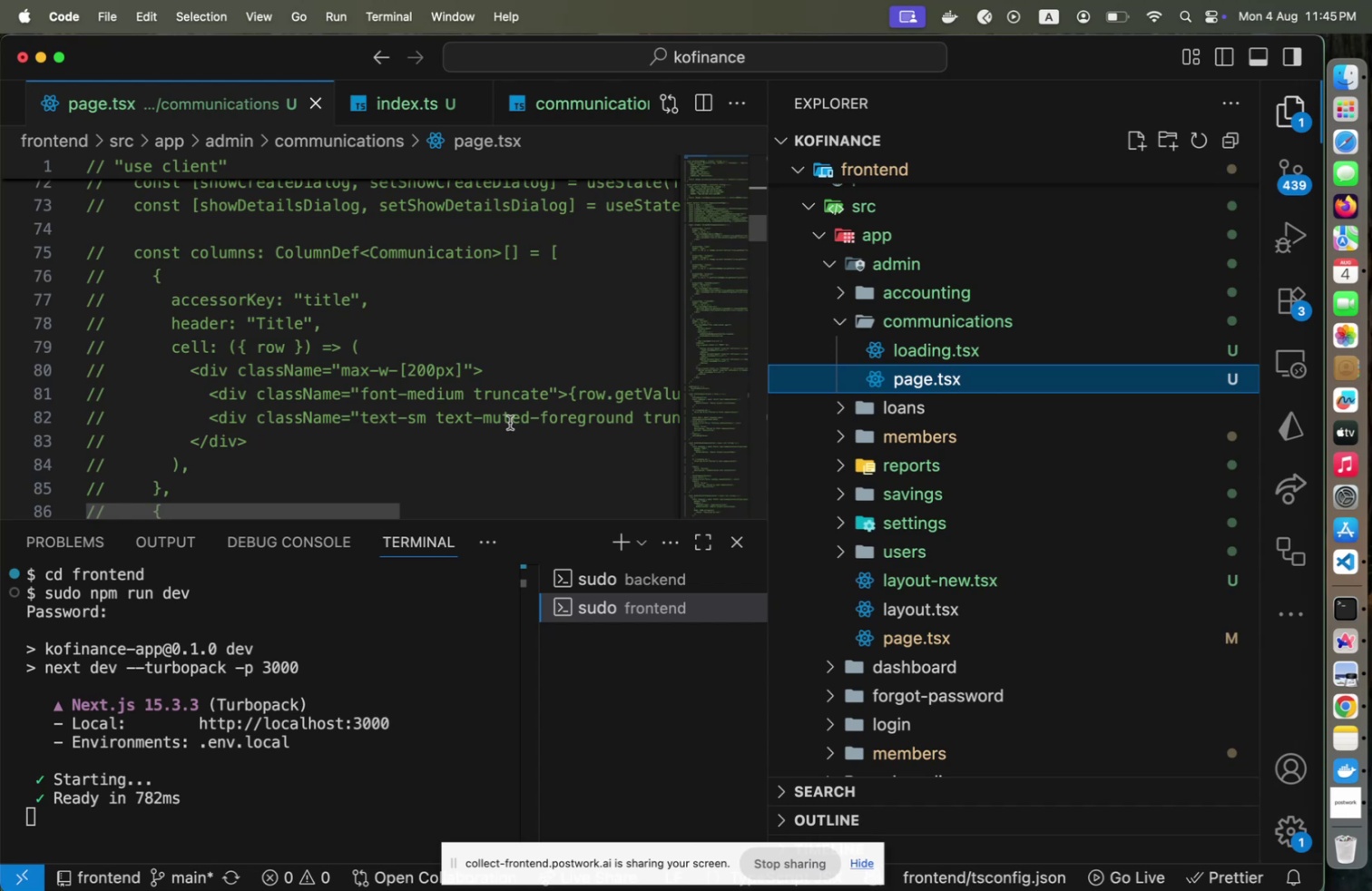 
scroll: coordinate [528, 394], scroll_direction: down, amount: 24.0
 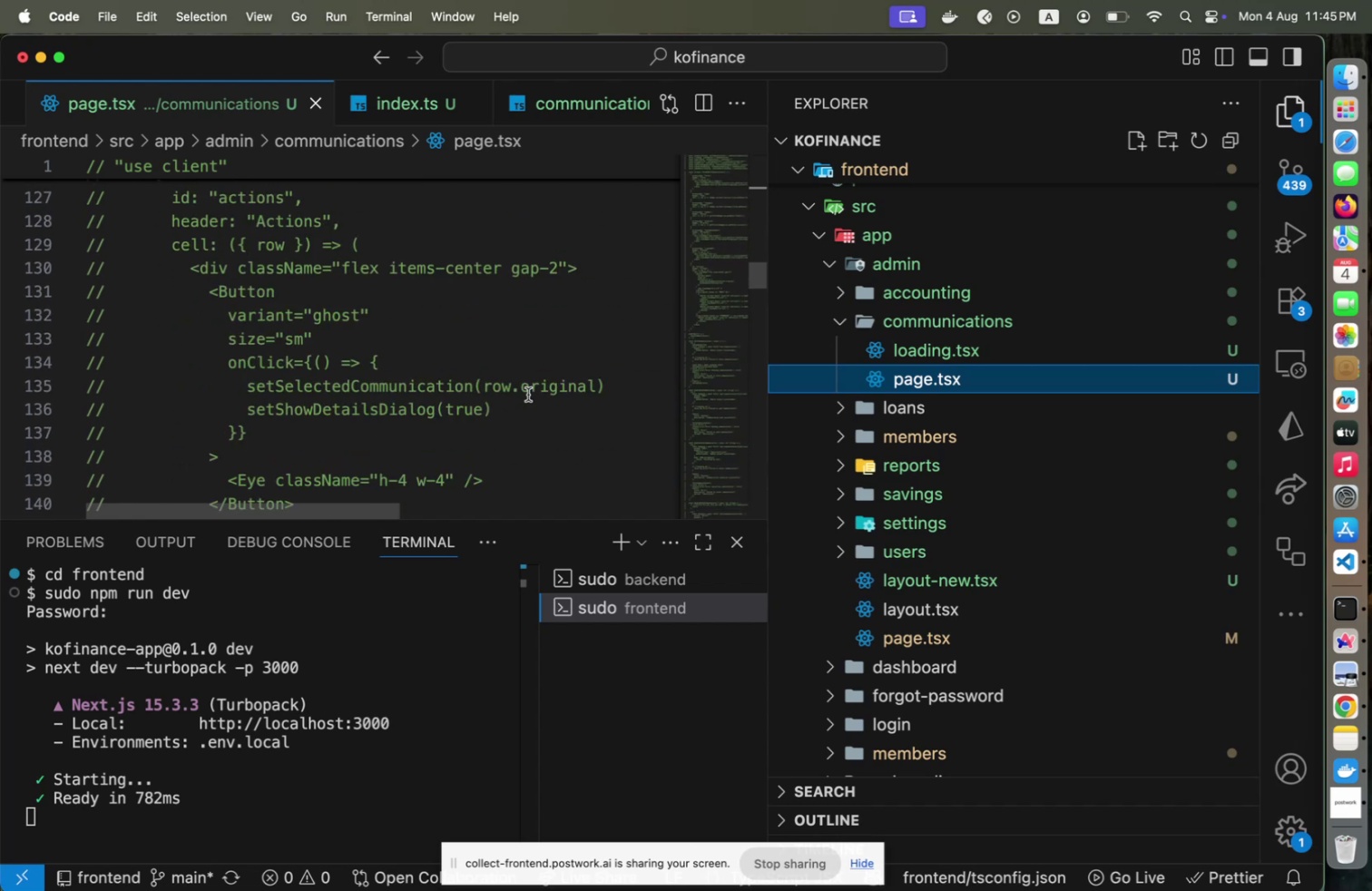 
scroll: coordinate [528, 394], scroll_direction: up, amount: 5.0
 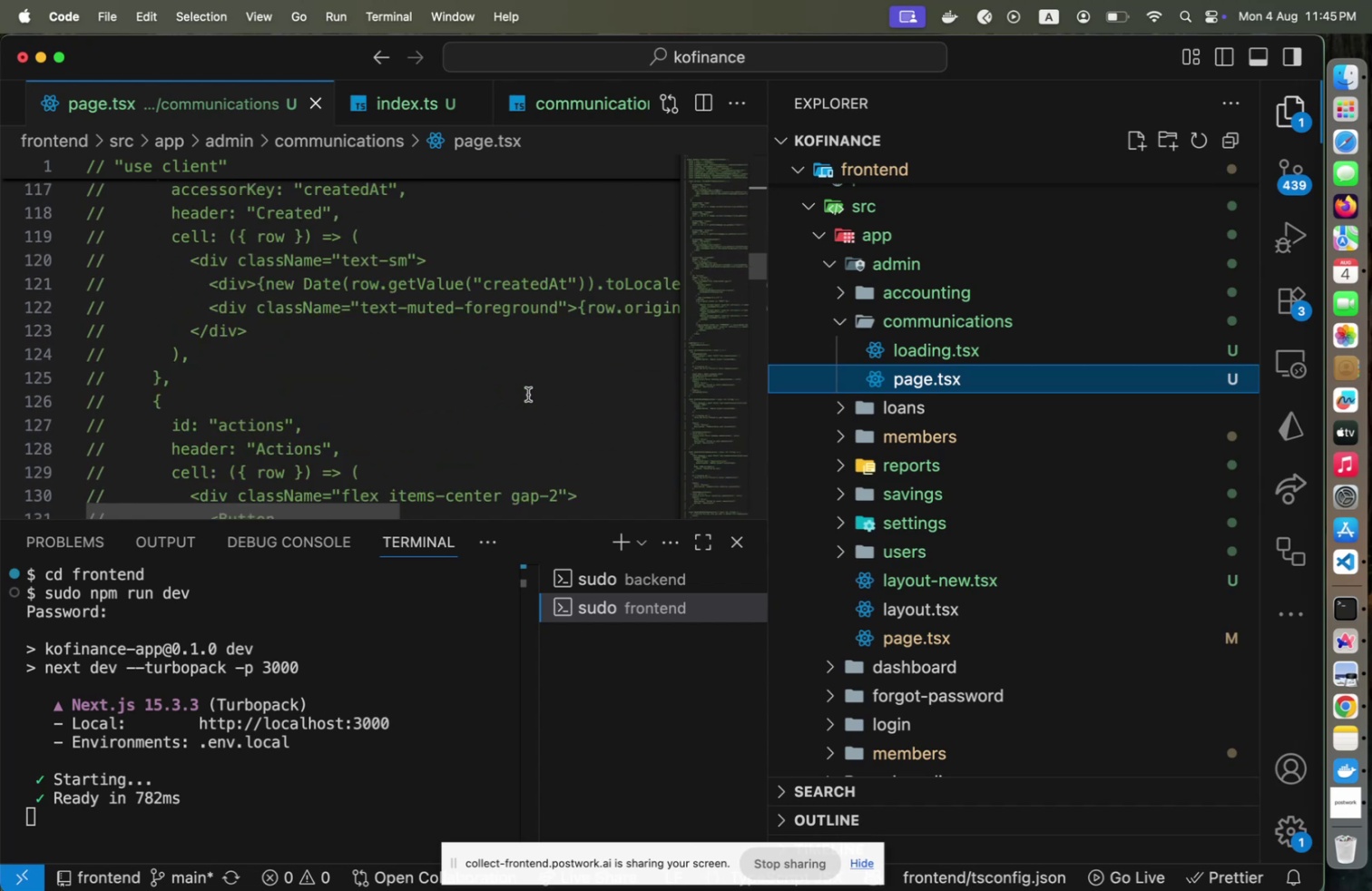 
scroll: coordinate [992, 471], scroll_direction: down, amount: 38.0
 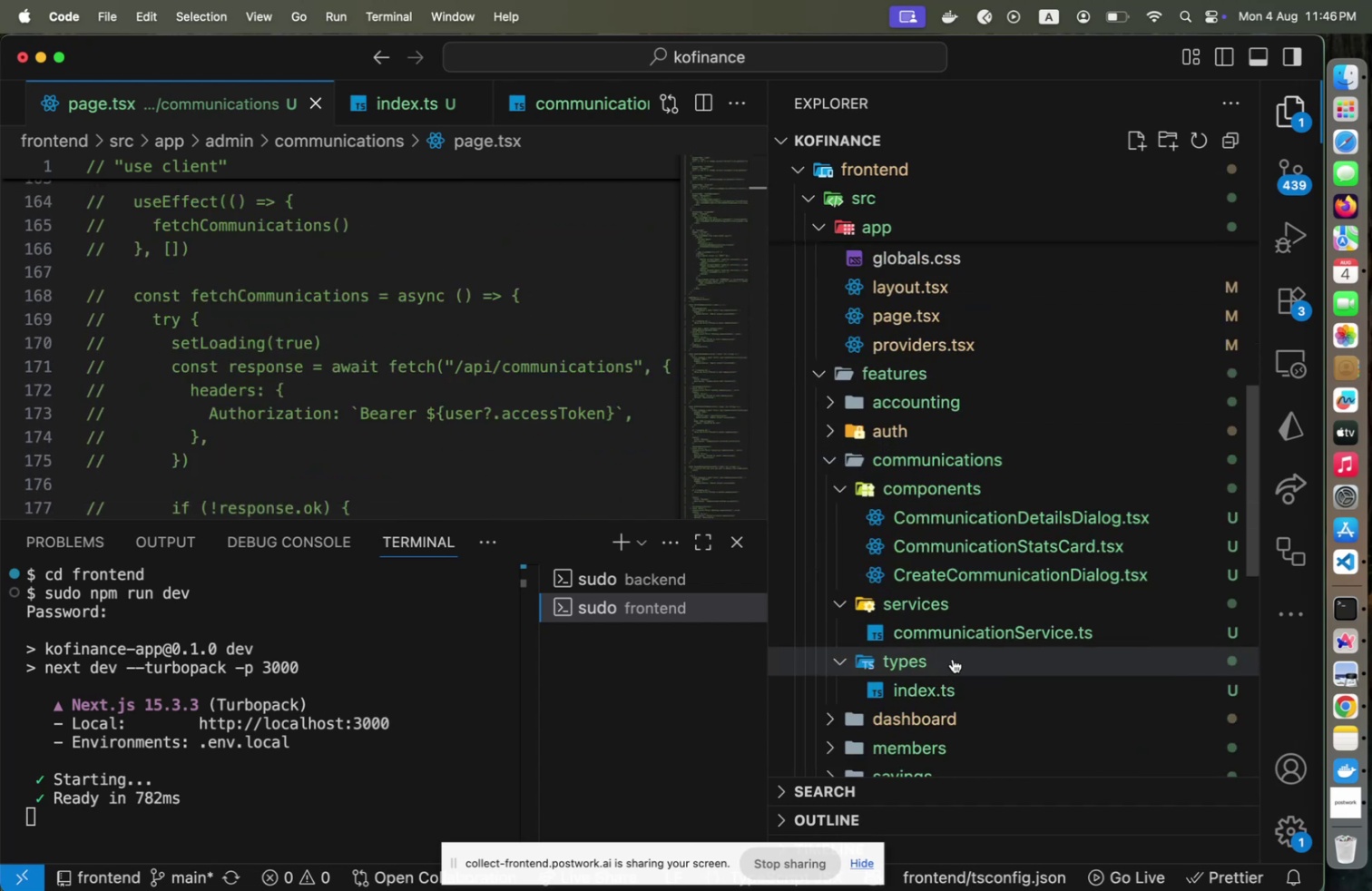 
left_click([979, 629])
 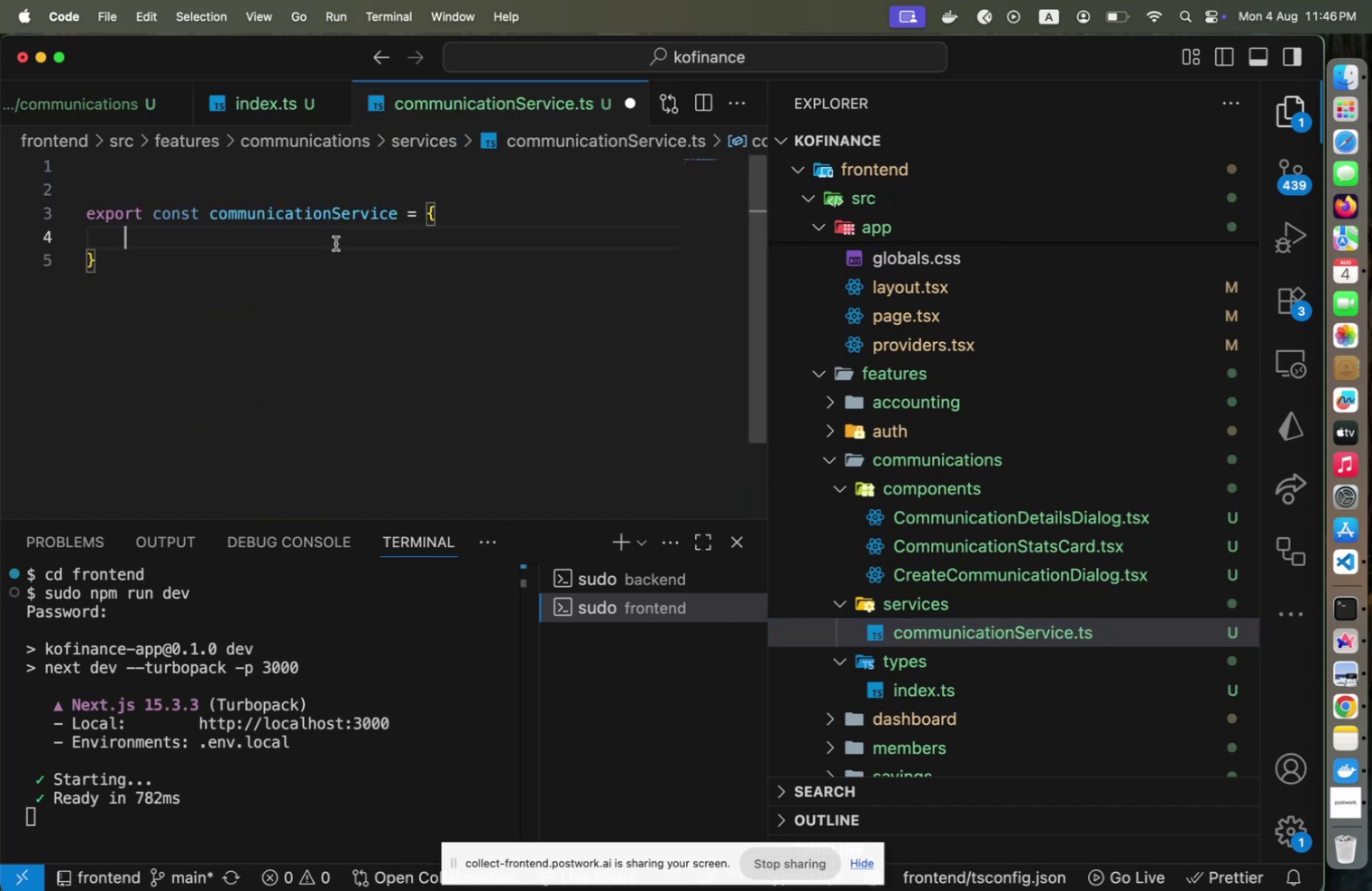 
type(fetchCommunications: ()
 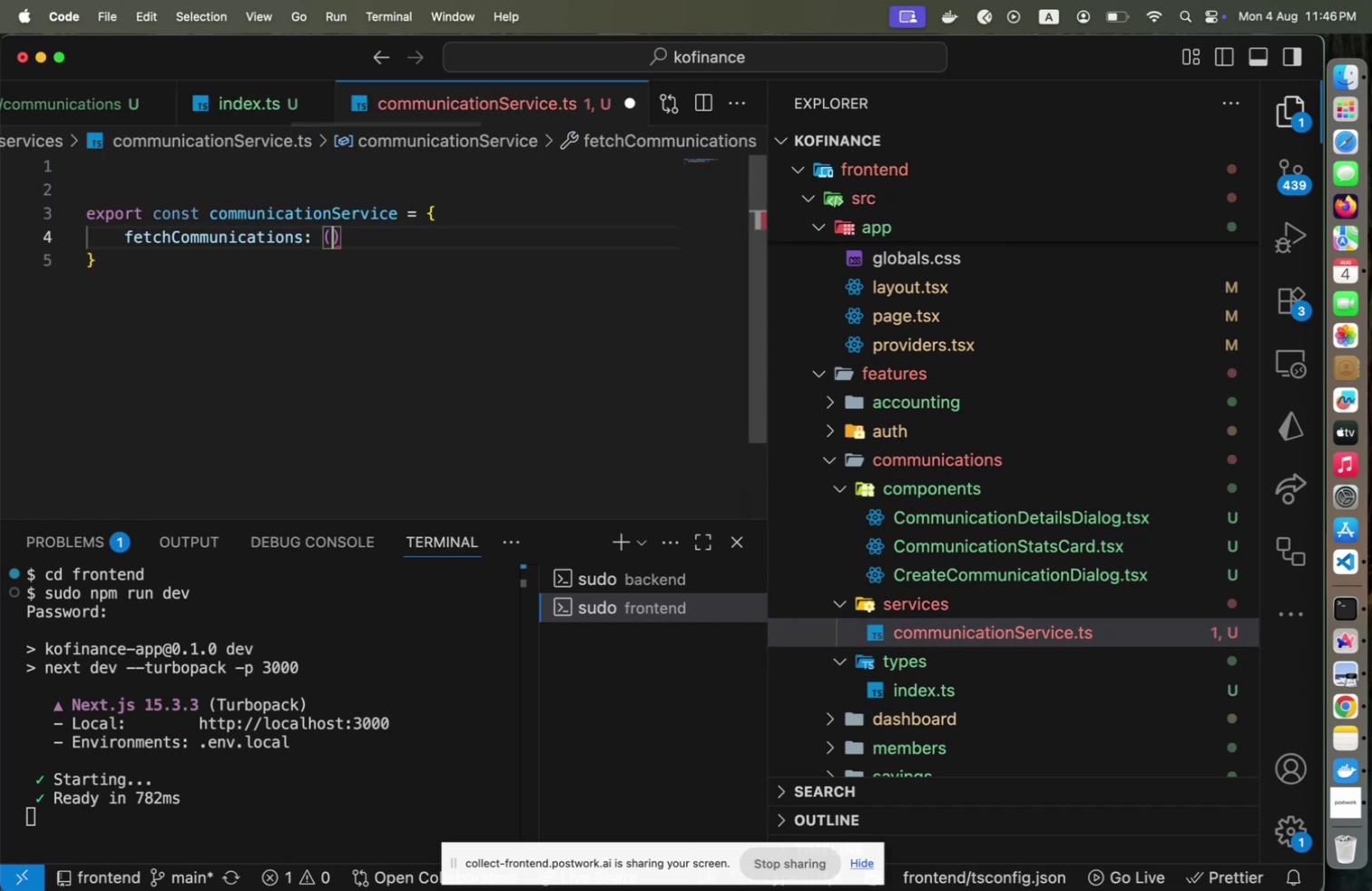 
key(ArrowRight)
 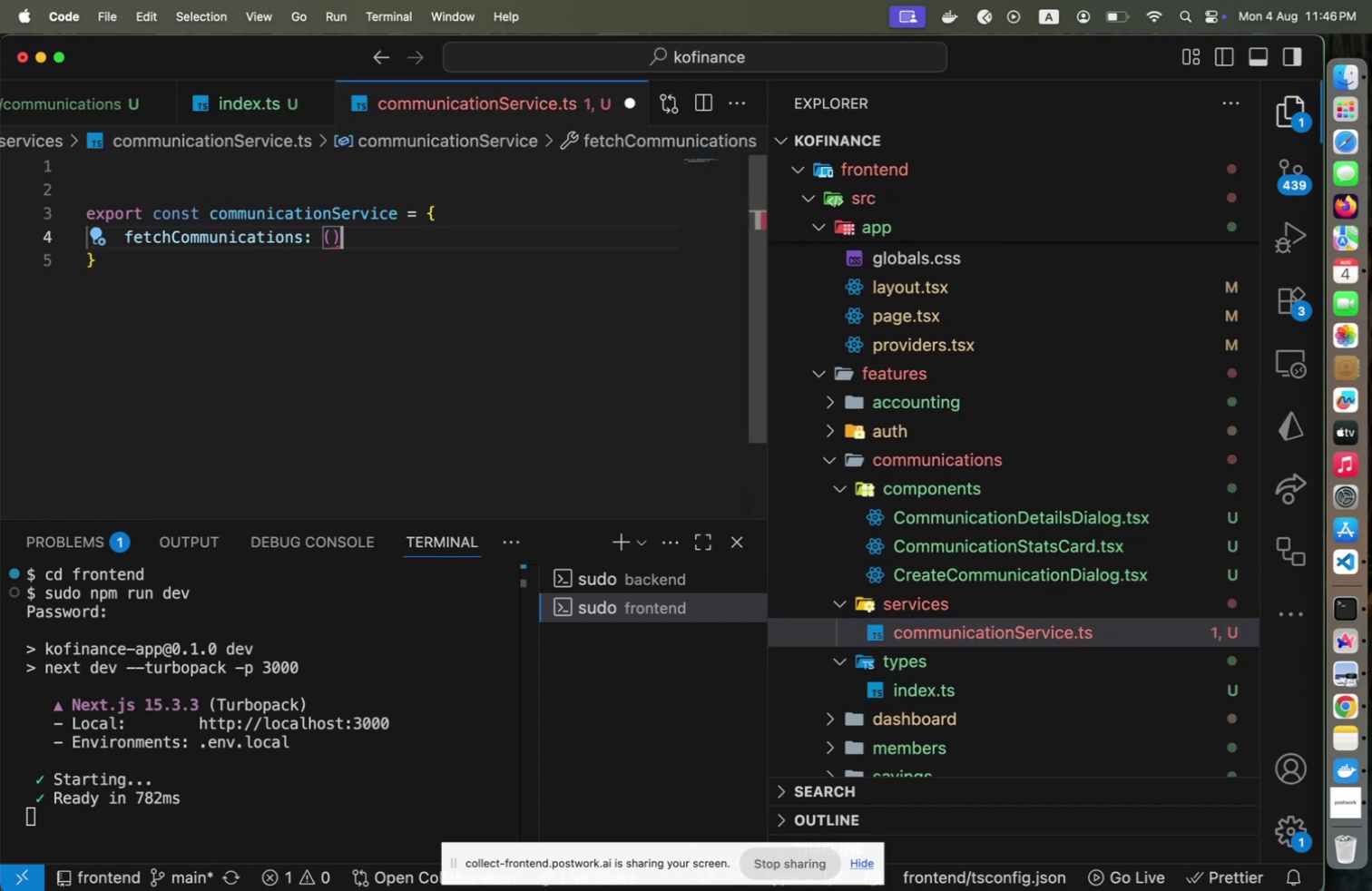 
key(Space)
 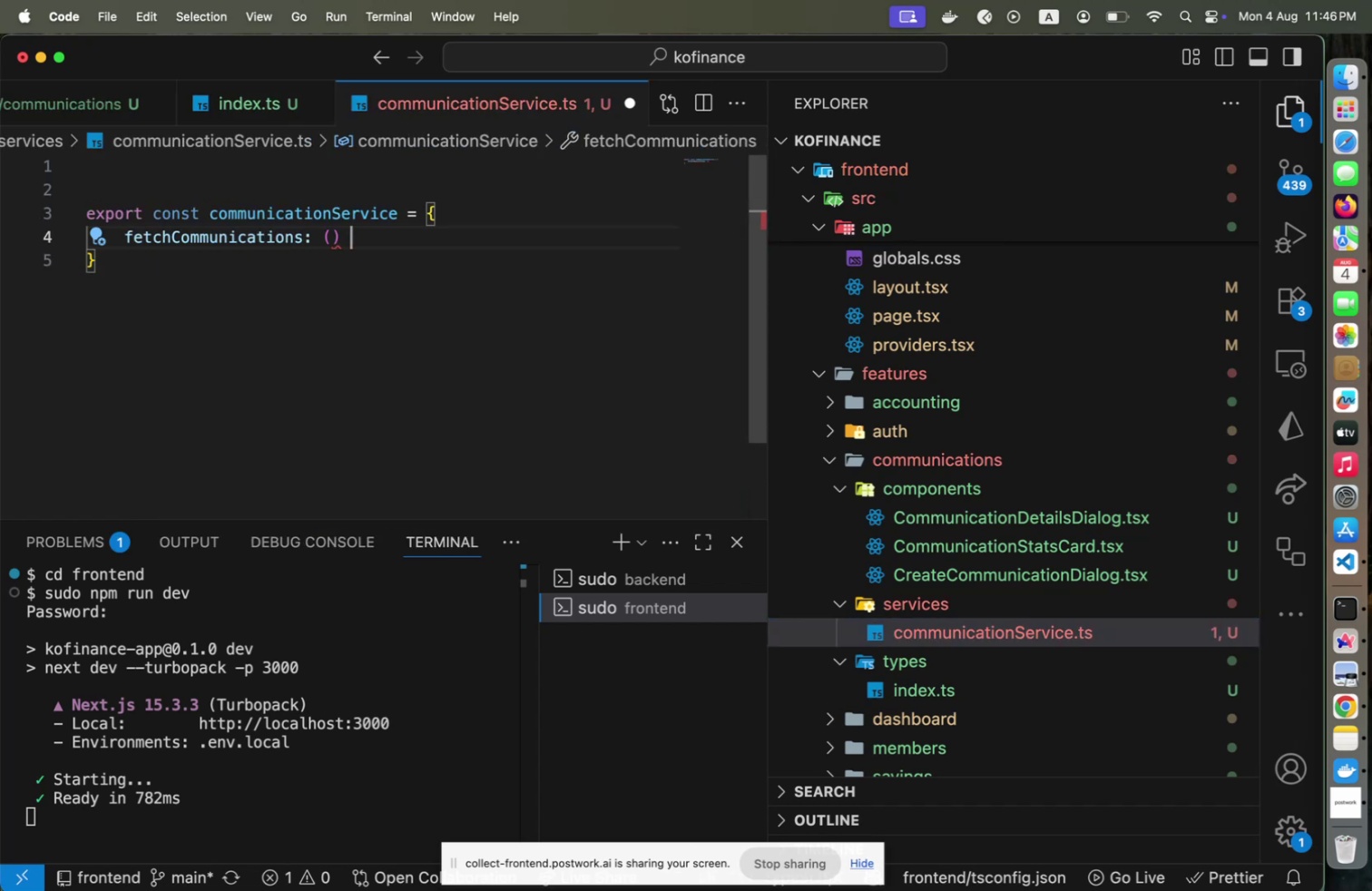 
key(Equal)
 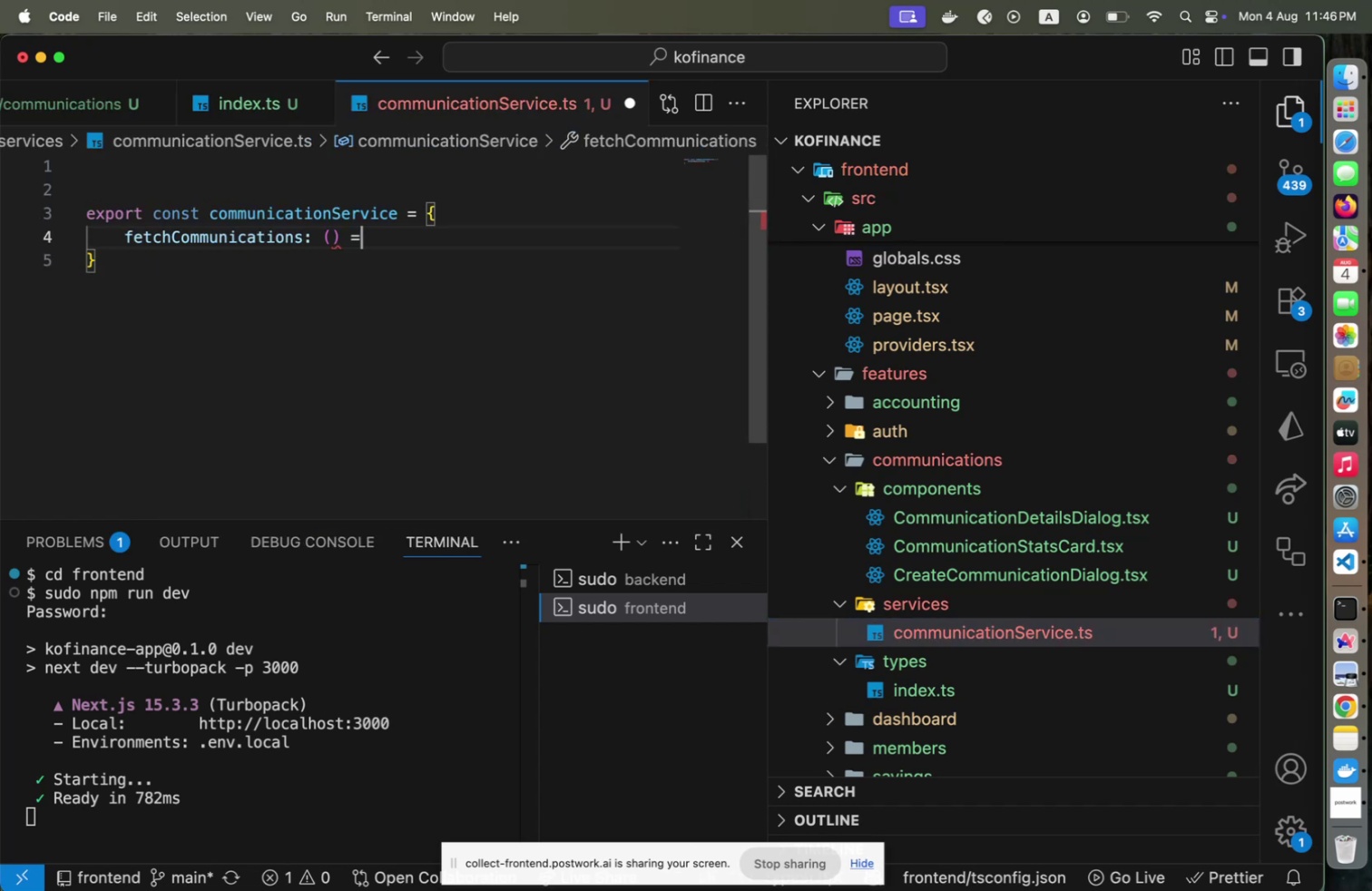 
key(Shift+Period)
 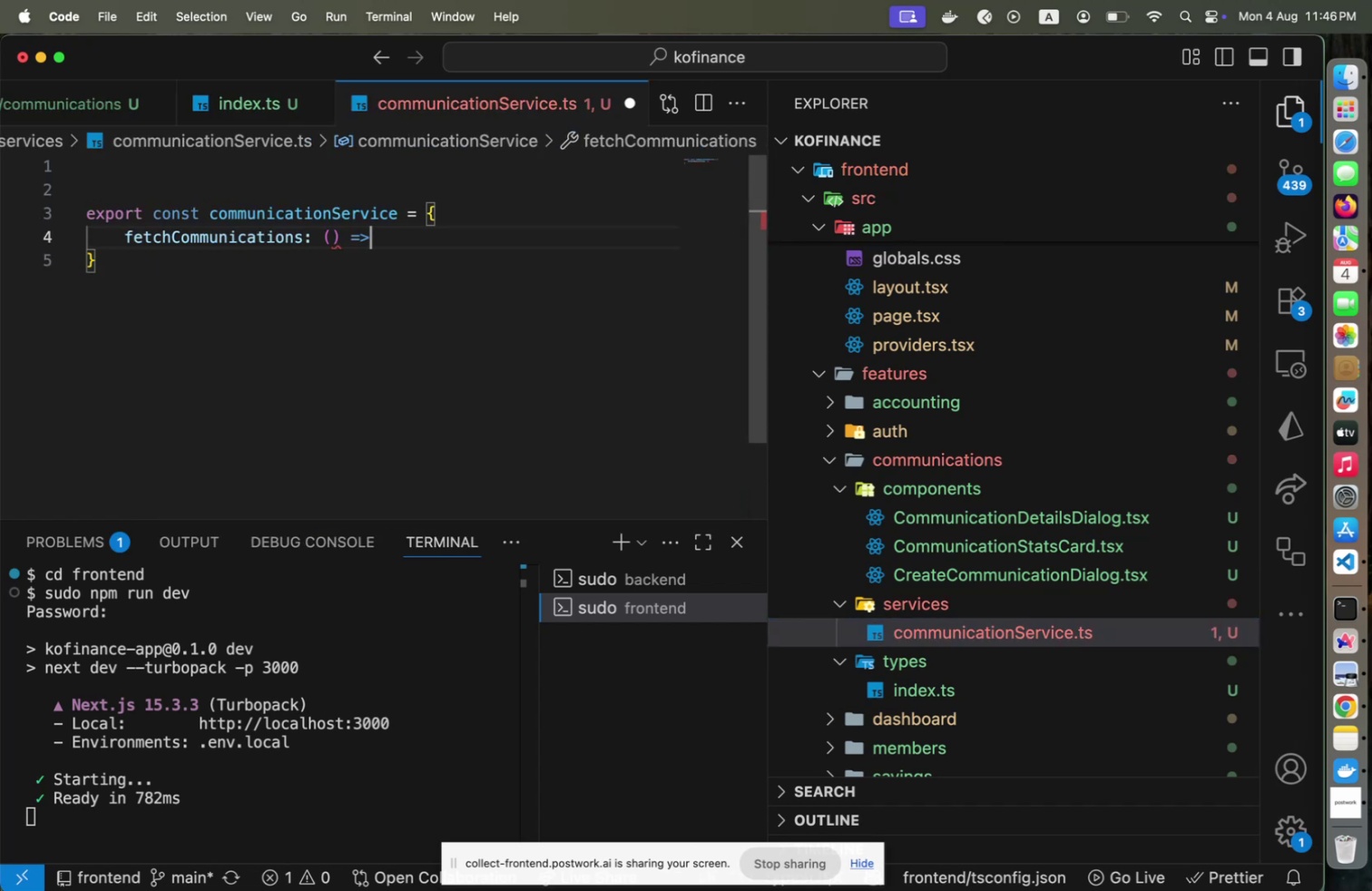 
key(Space)
 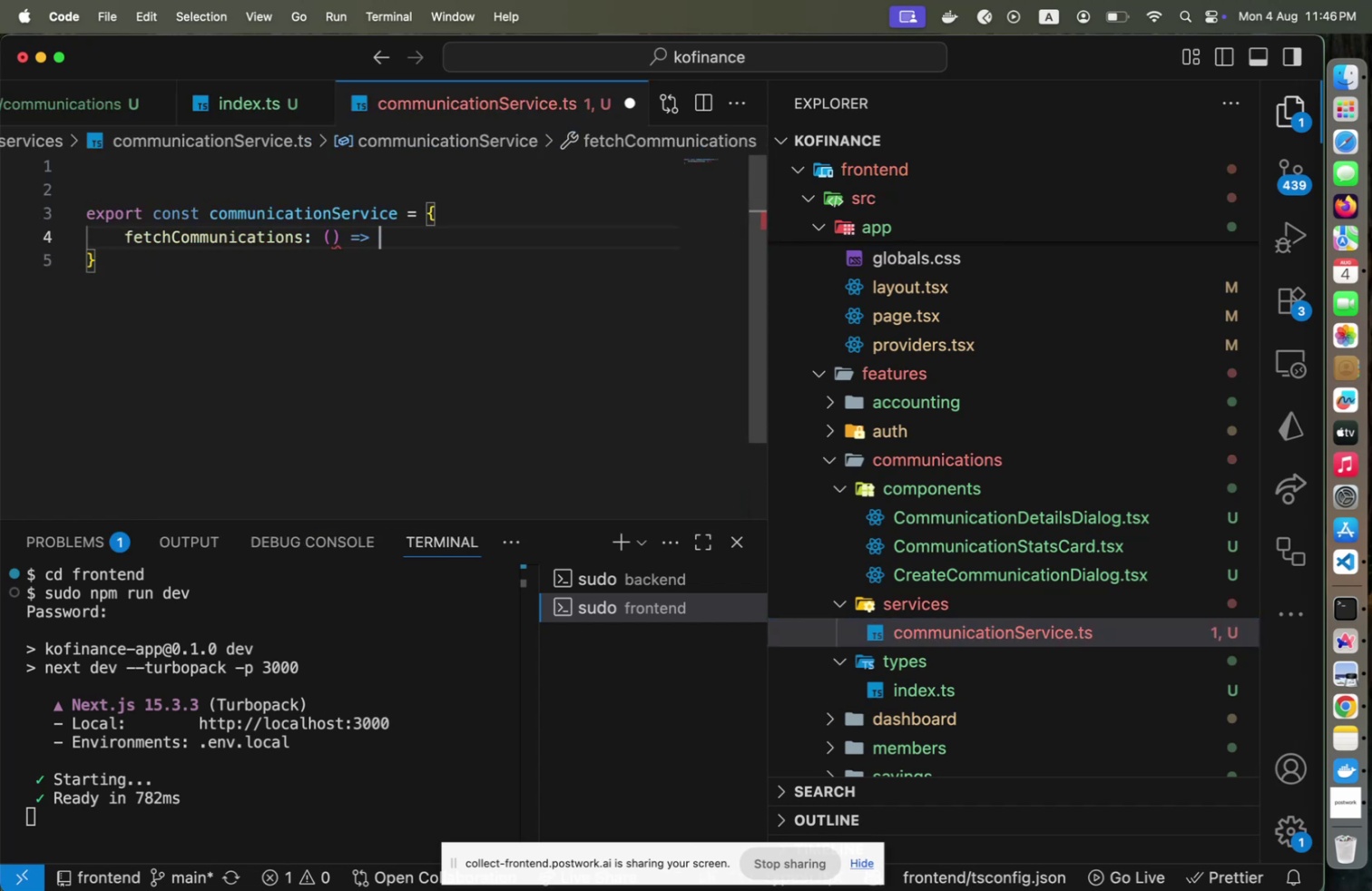 
key(Shift+BracketLeft)
 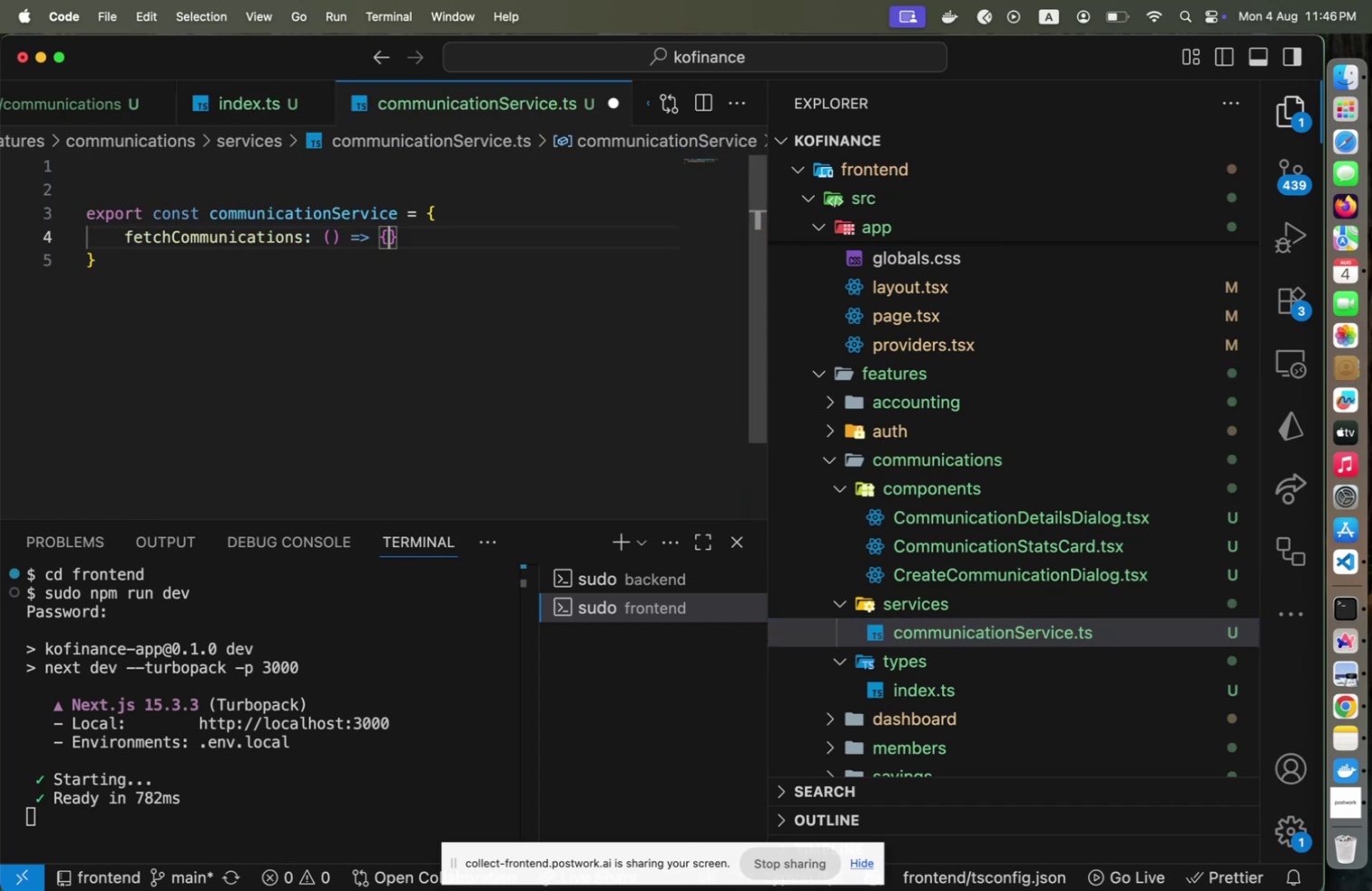 
key(Enter)
 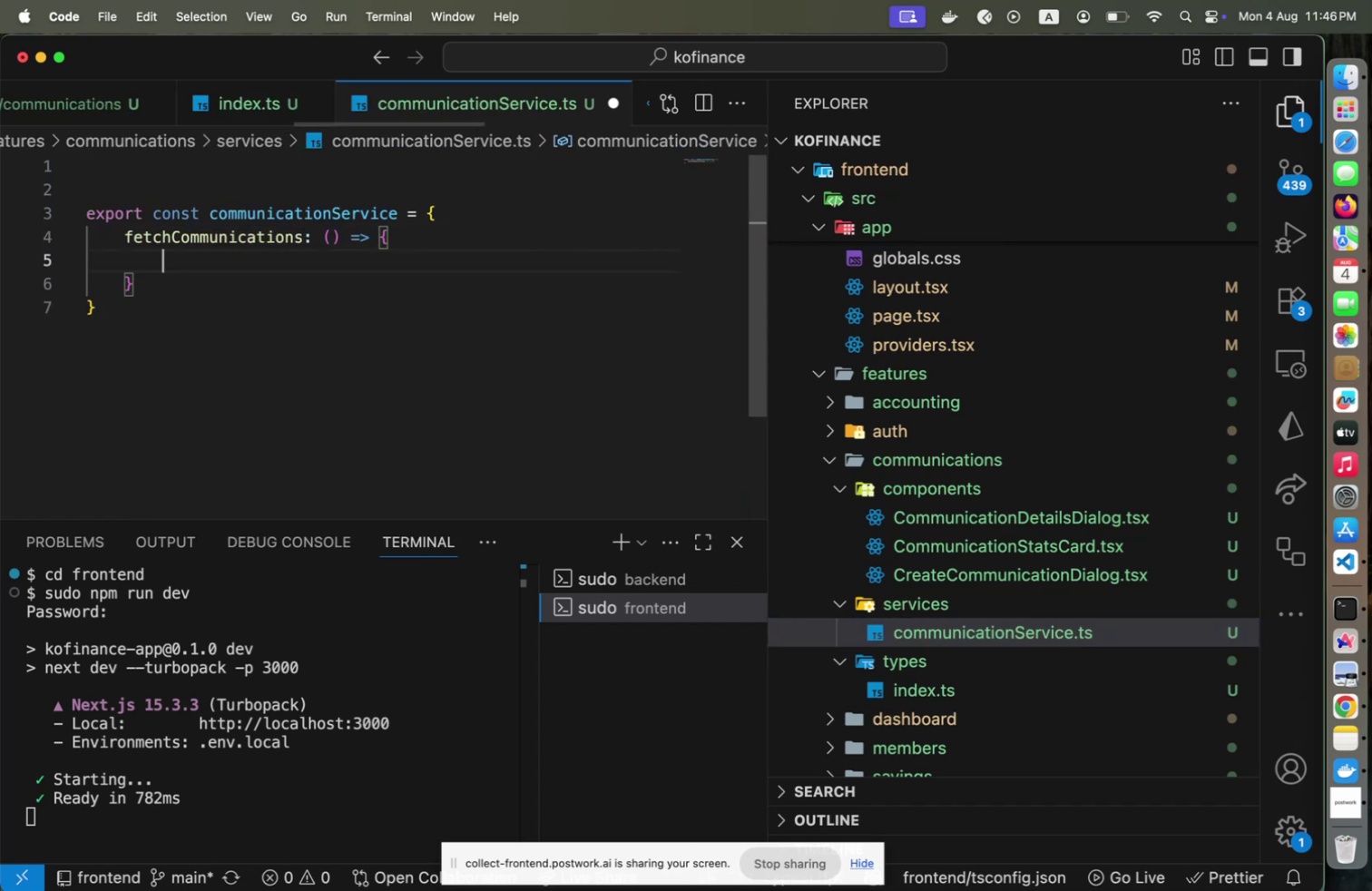 
key(ArrowUp)
 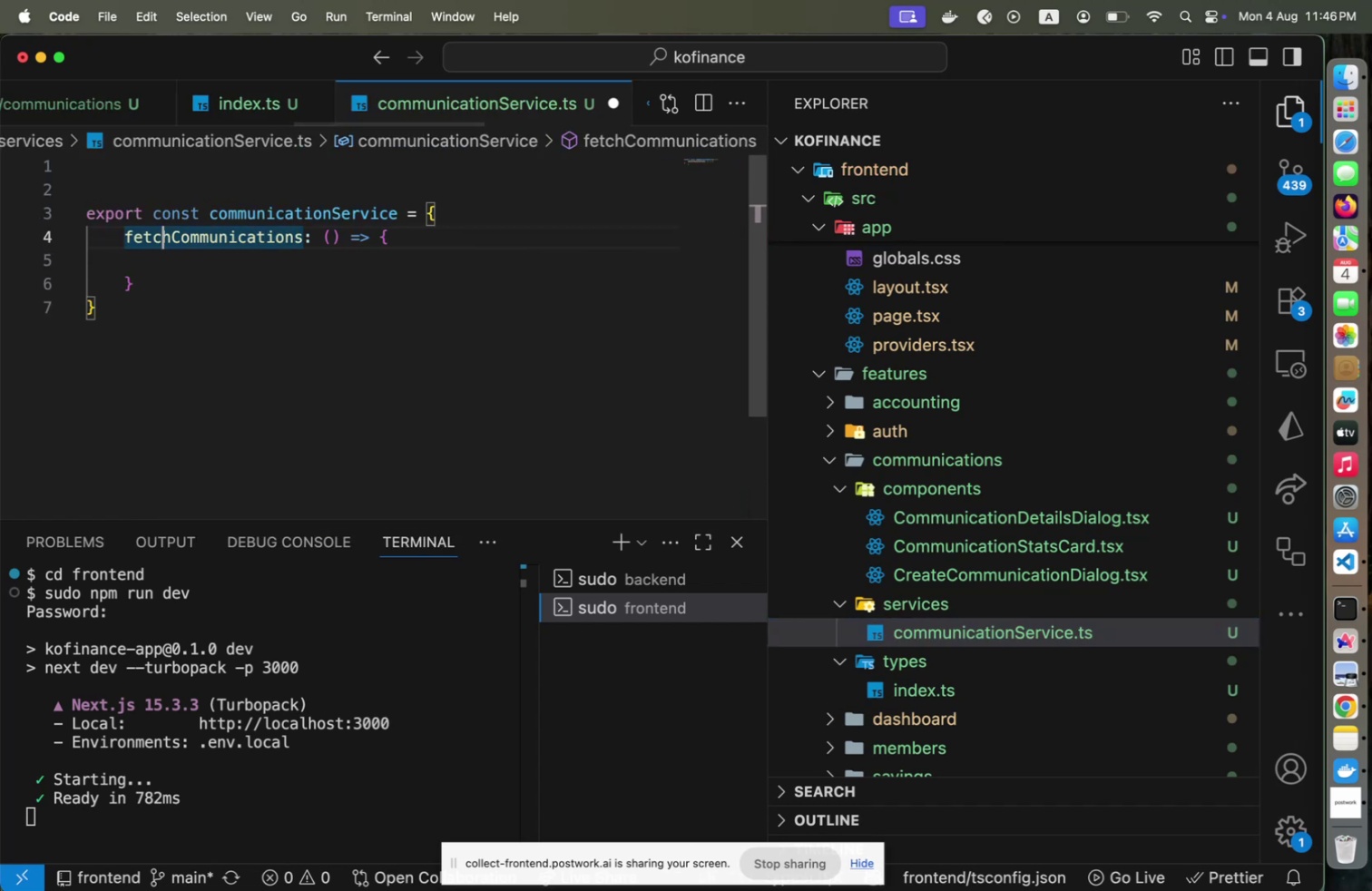 
key(End)
 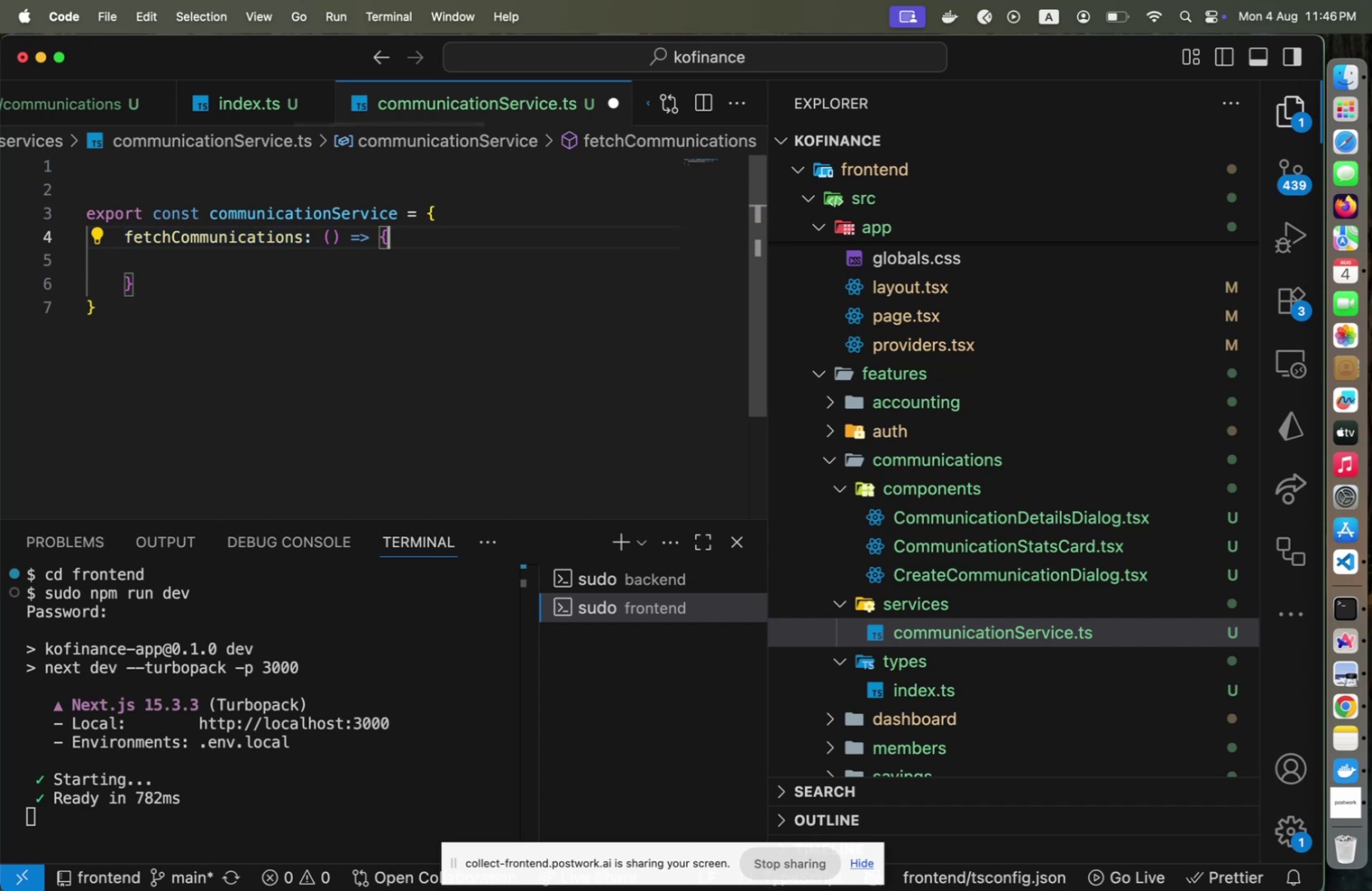 
key(ArrowLeft)
 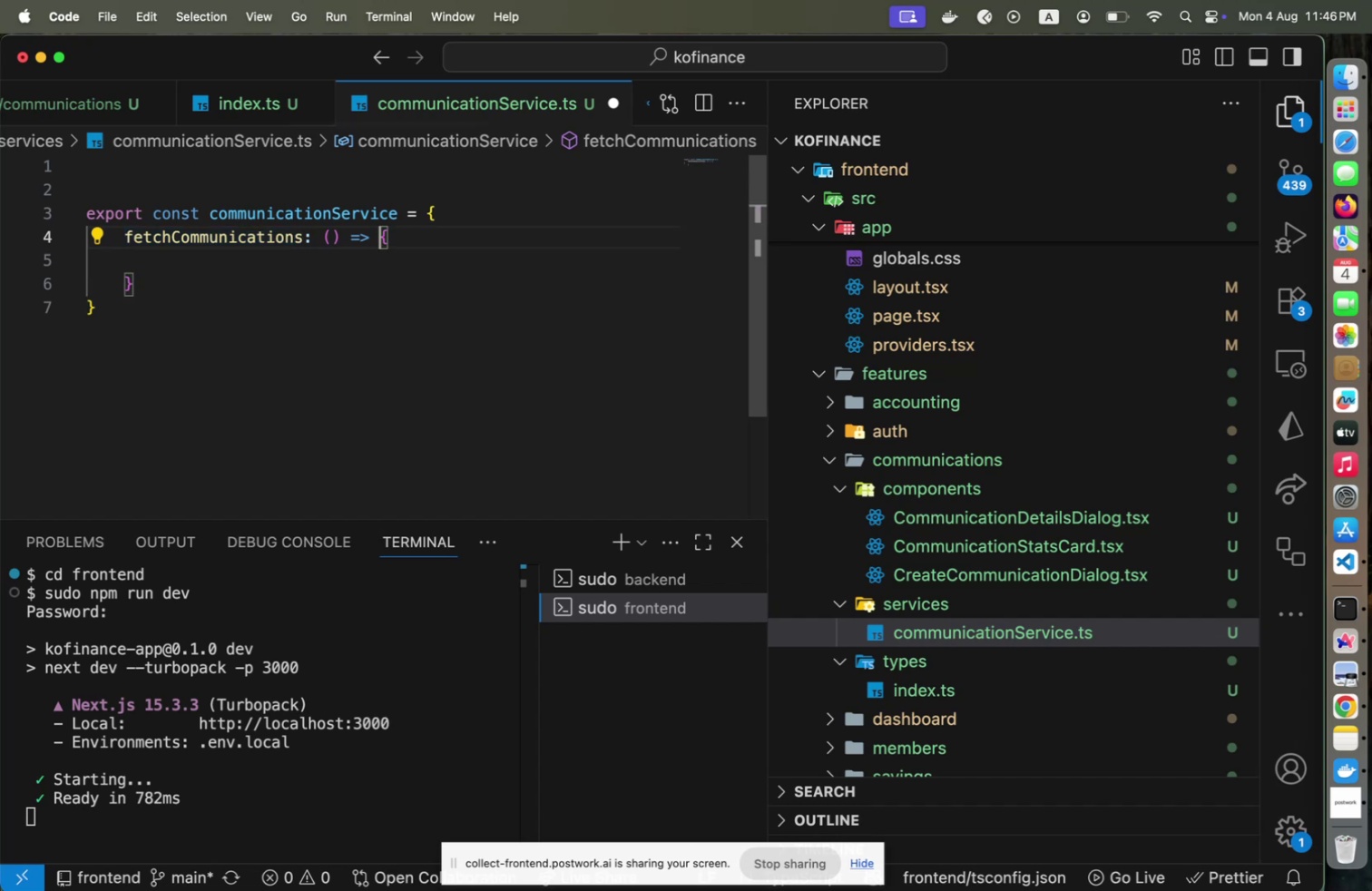 
key(ArrowLeft)
 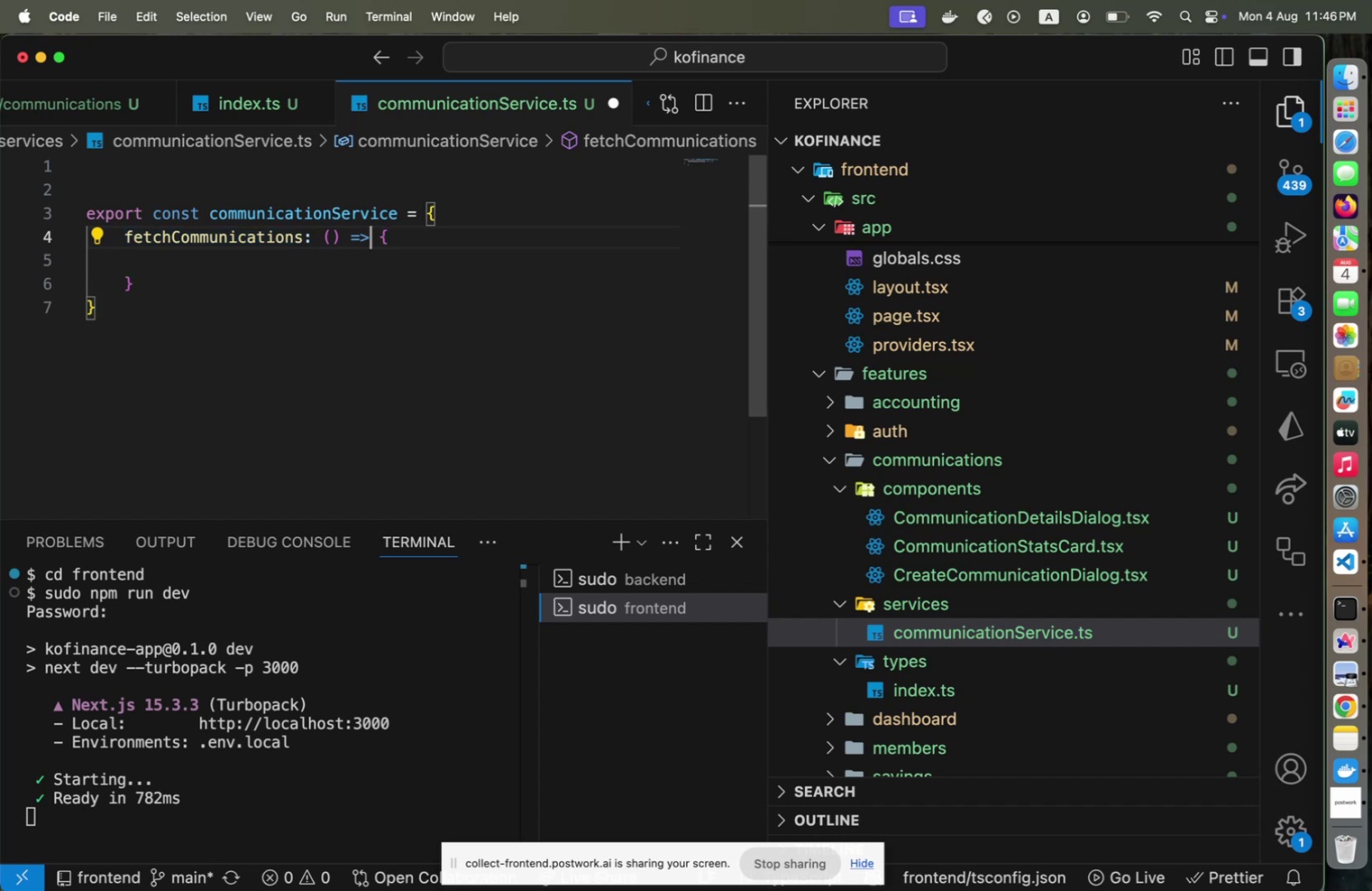 
key(ArrowLeft)
 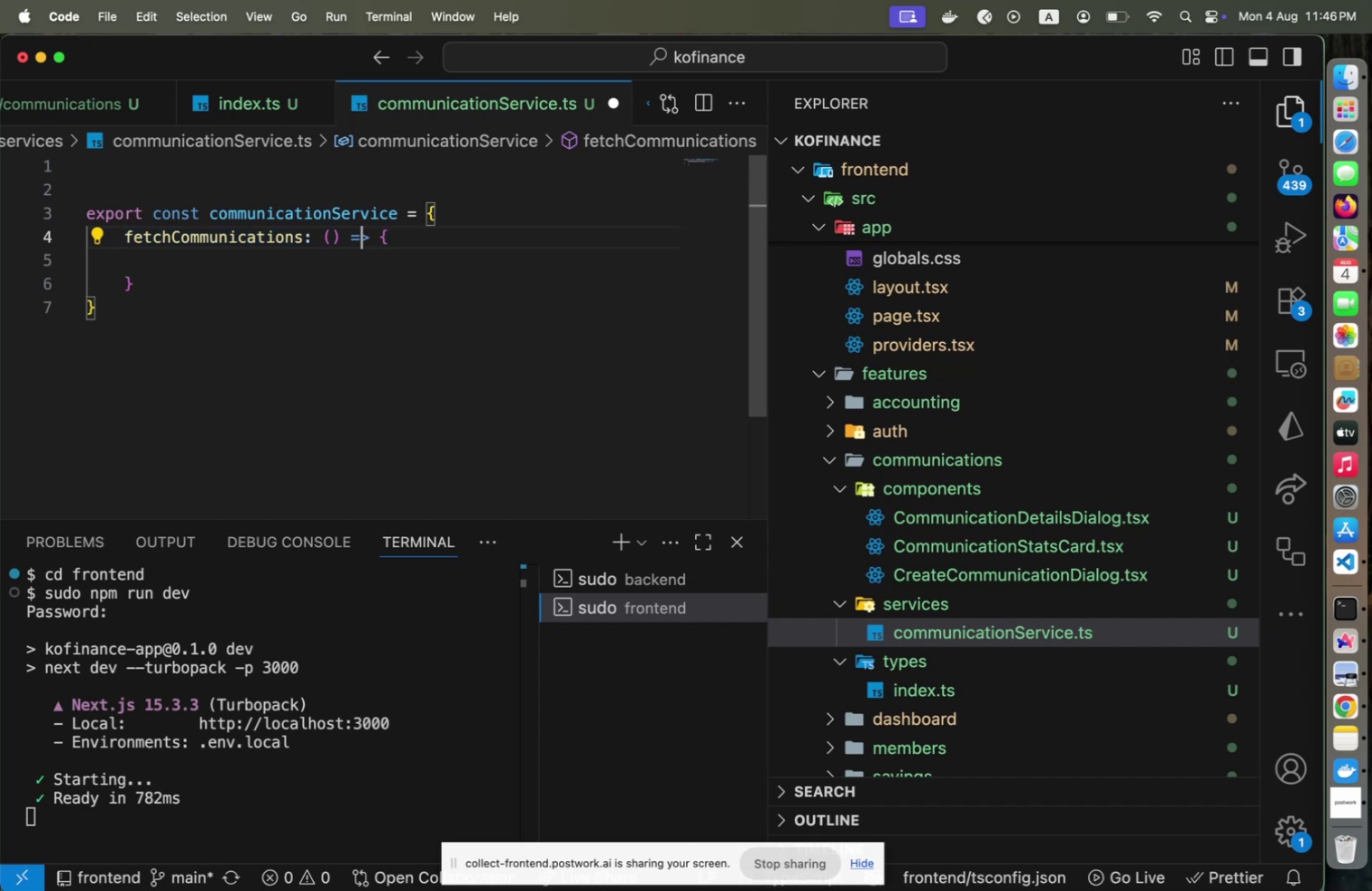 
key(ArrowLeft)
 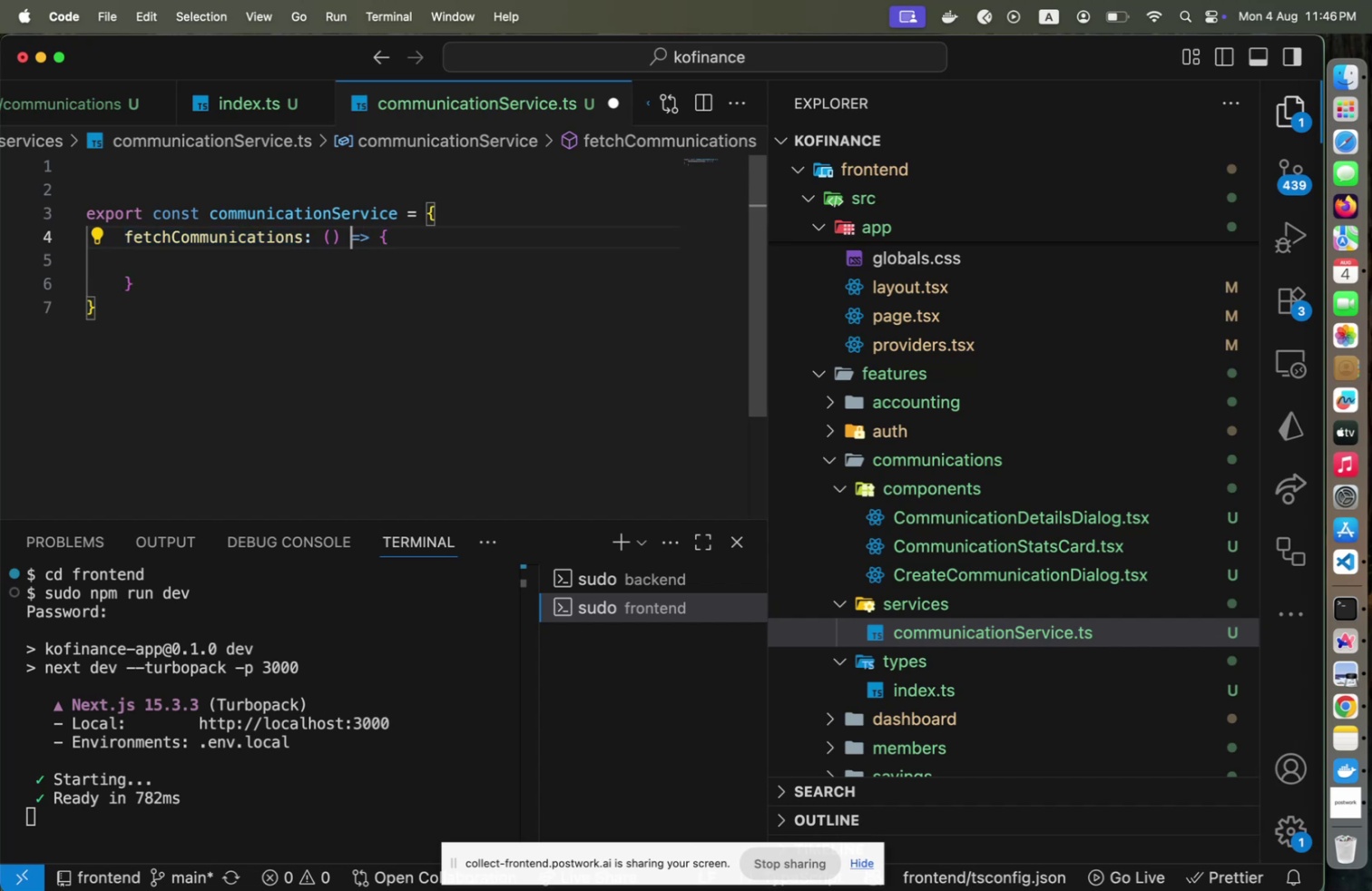 
key(ArrowLeft)
 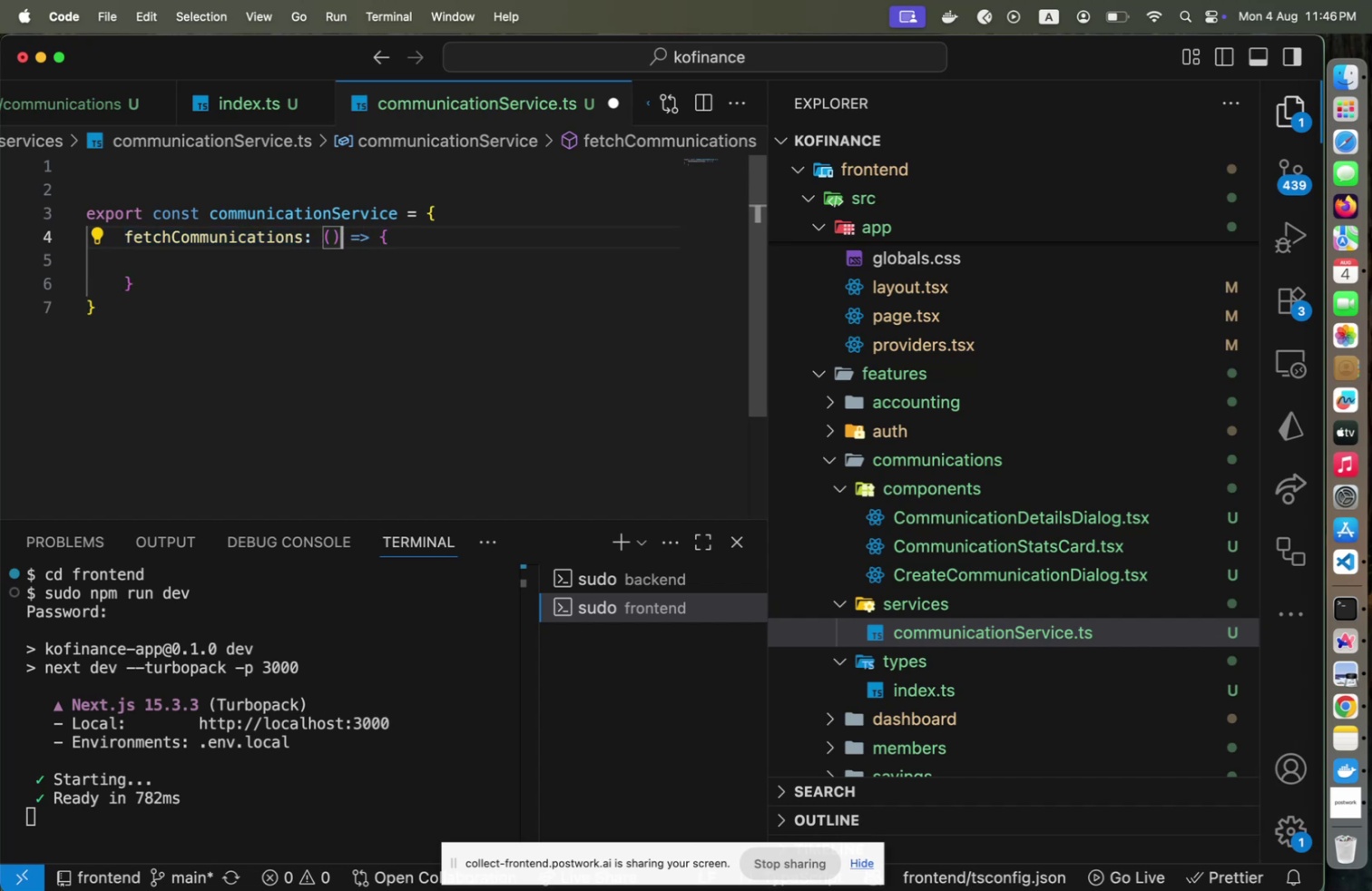 
key(ArrowLeft)
 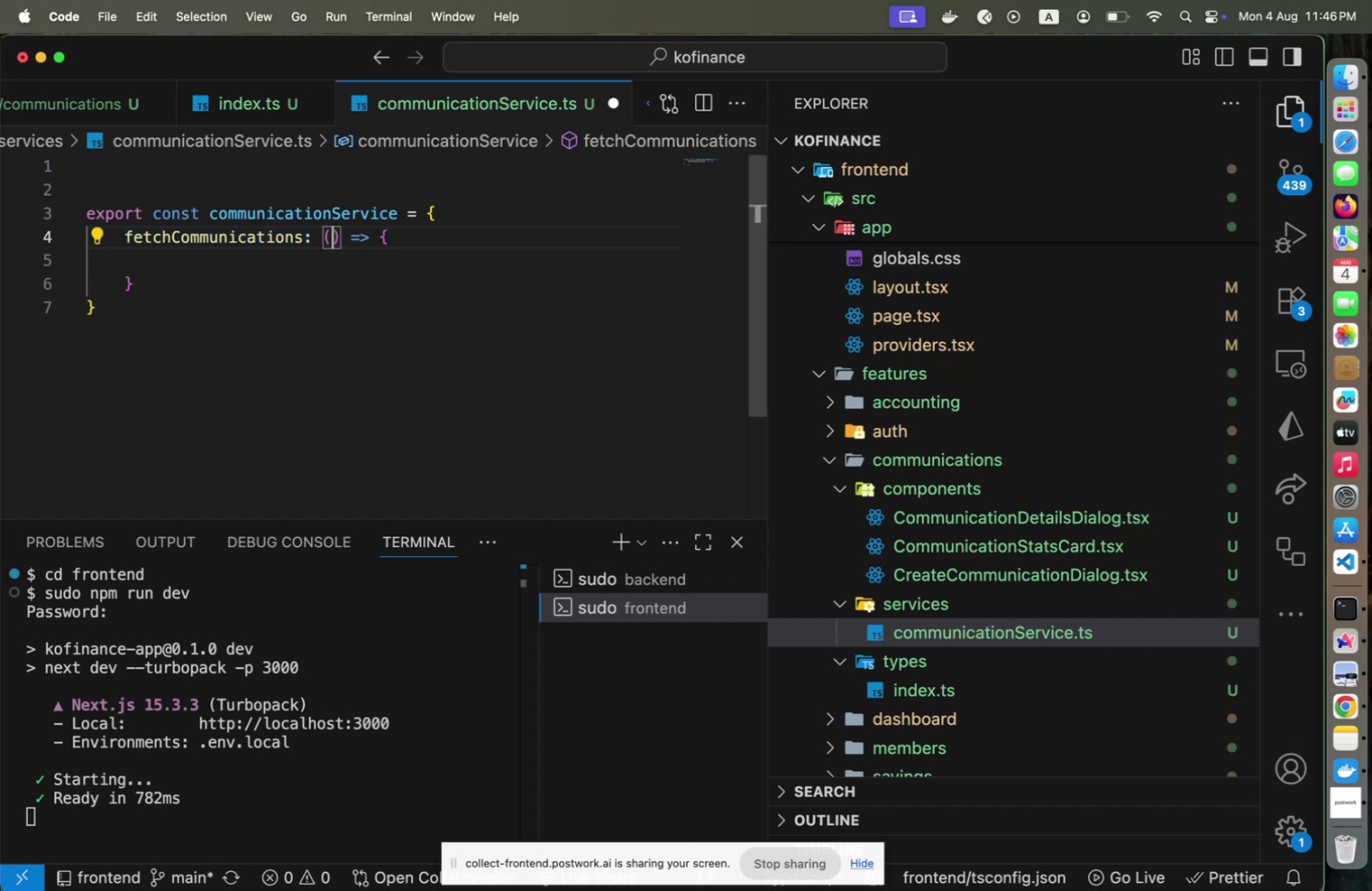 
key(ArrowLeft)
 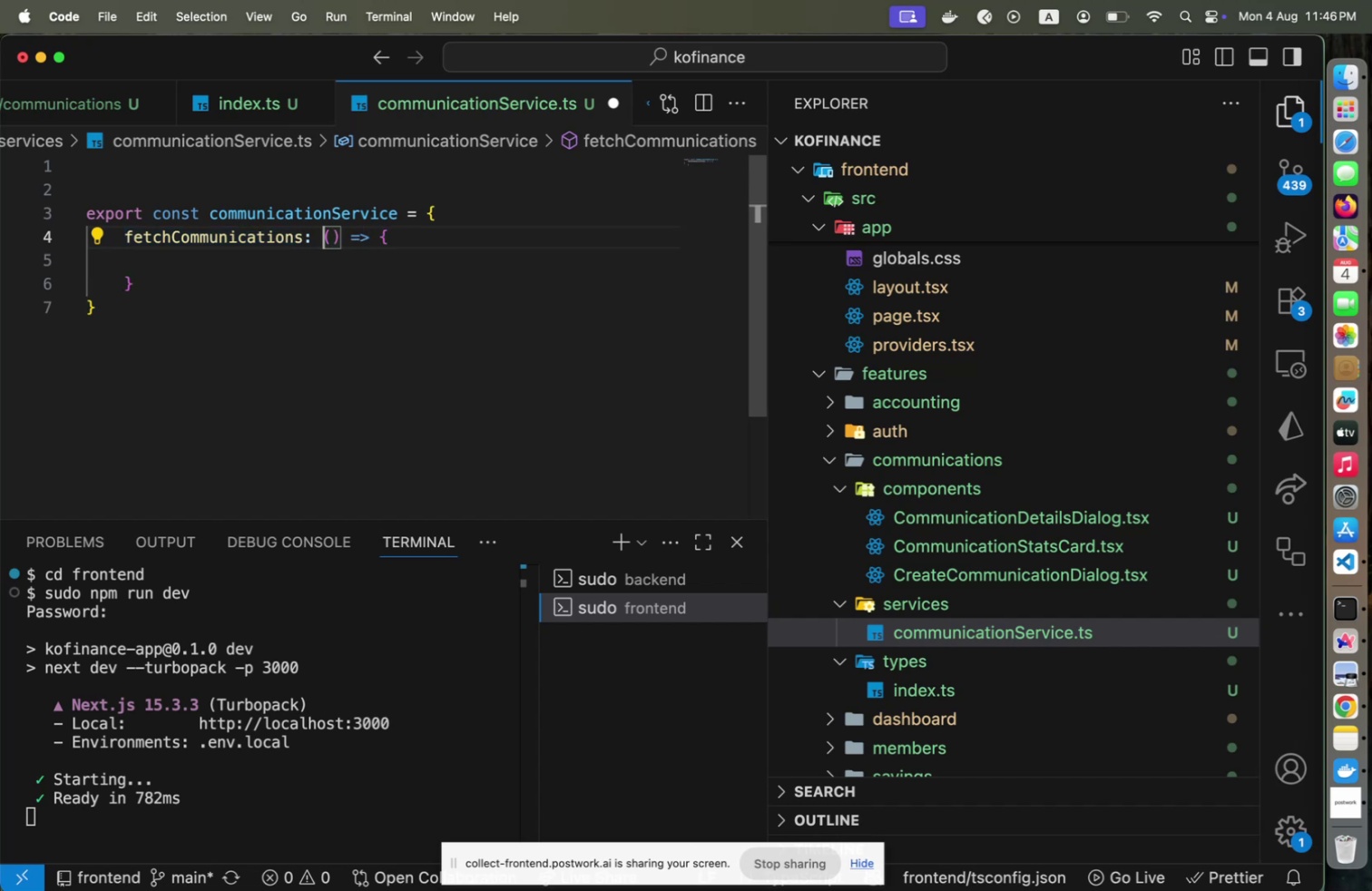 
type(async [End])
 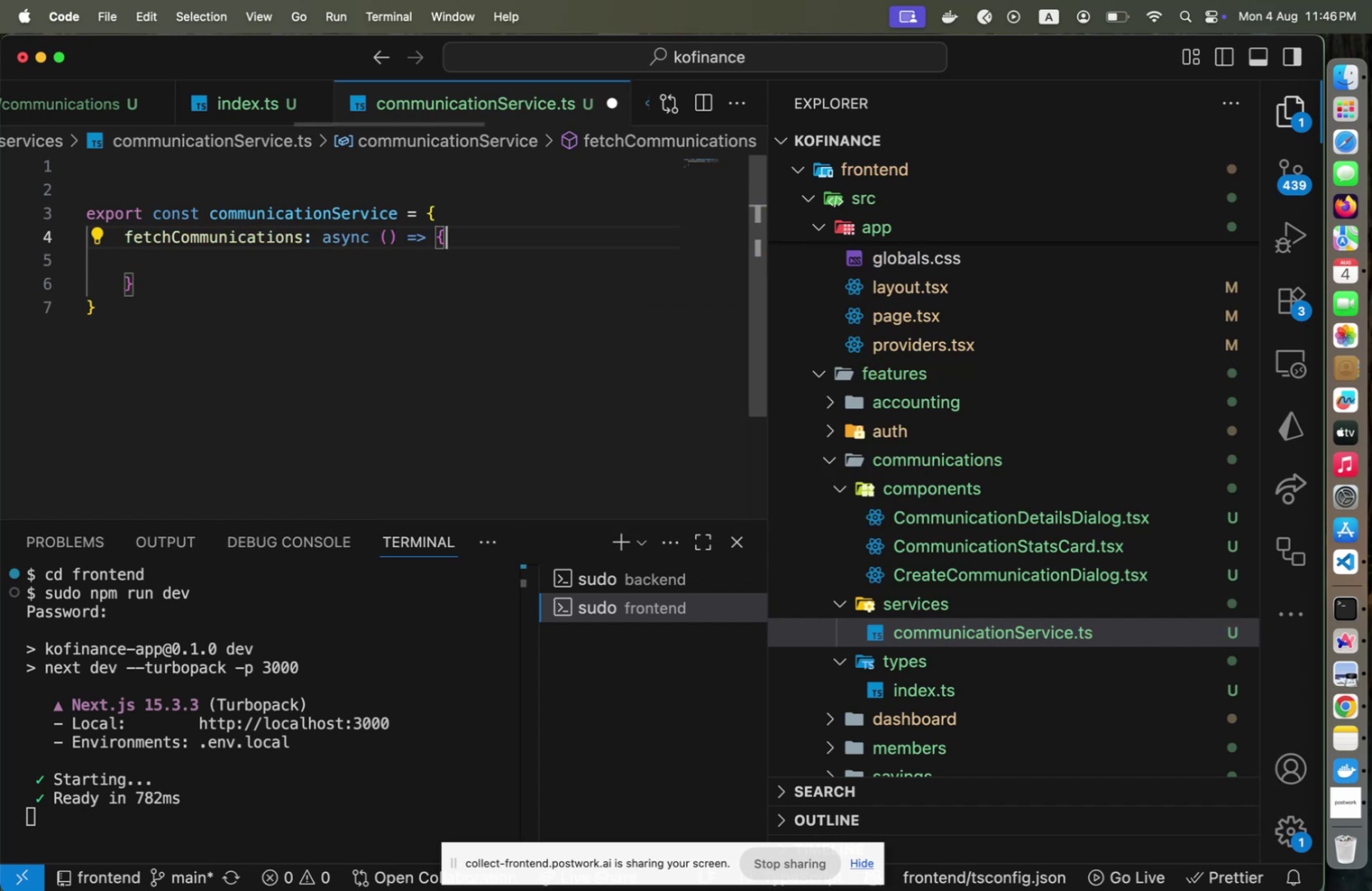 
key(Enter)
 